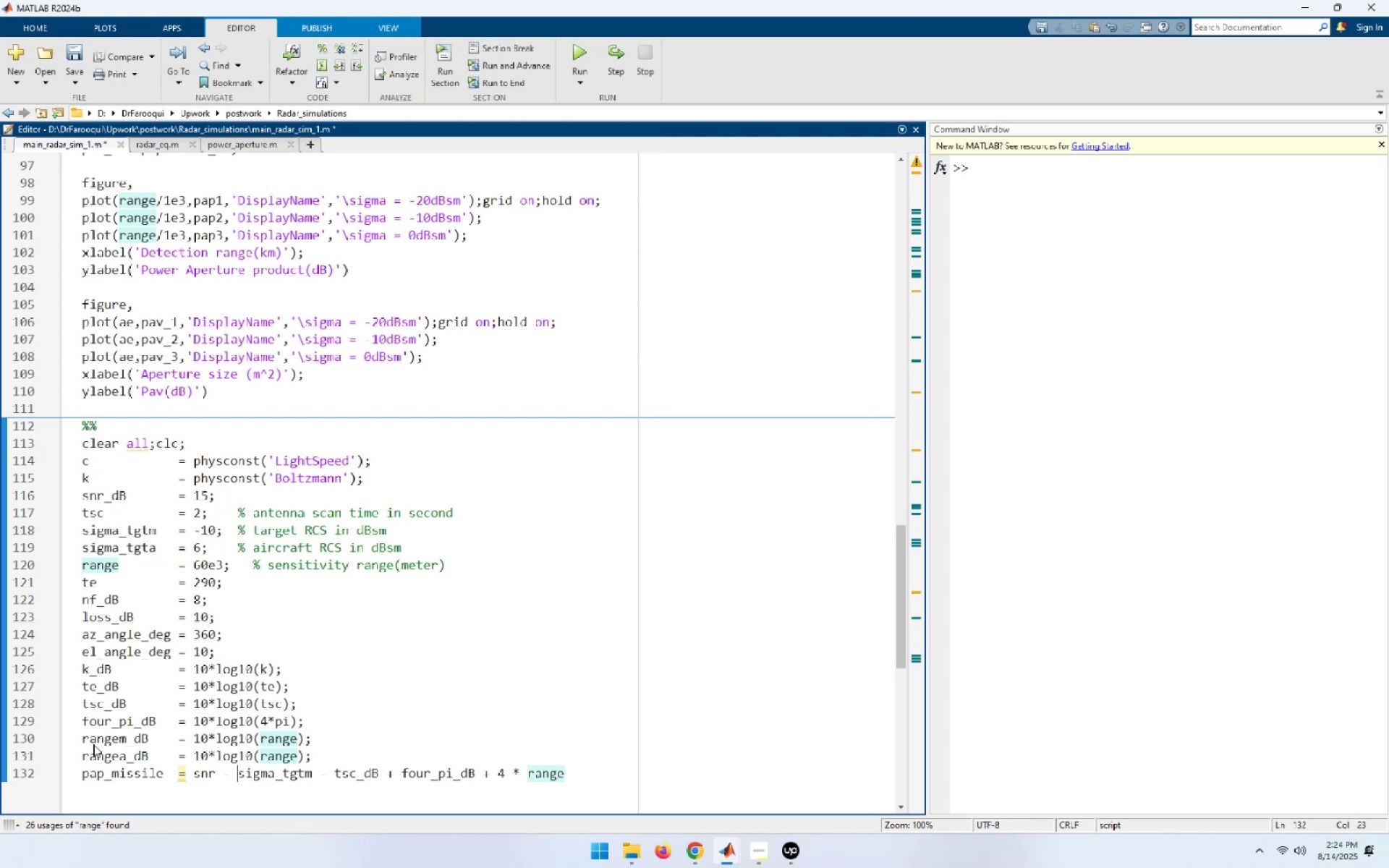 
key(ArrowLeft)
 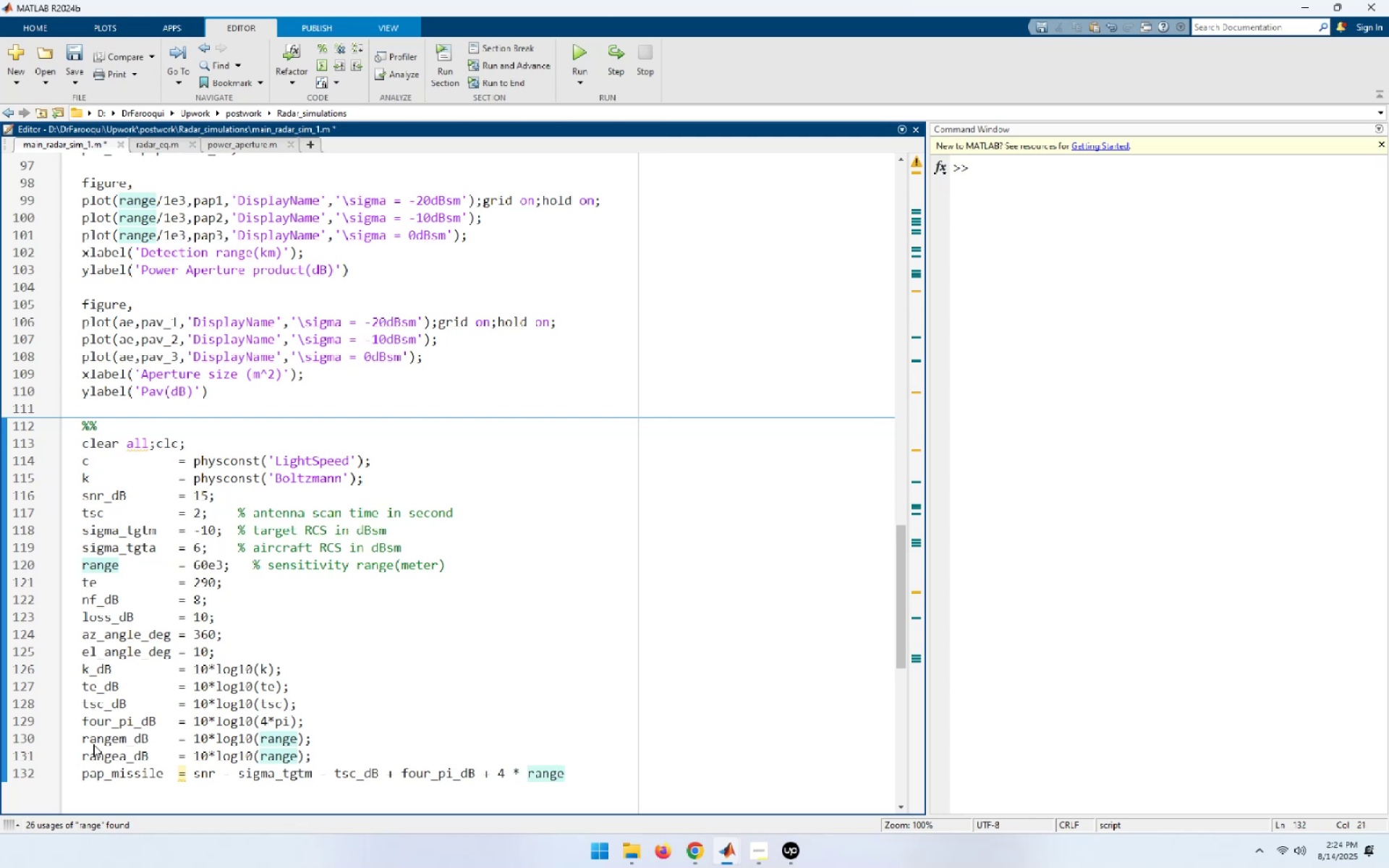 
hold_key(key=ArrowRight, duration=0.86)
 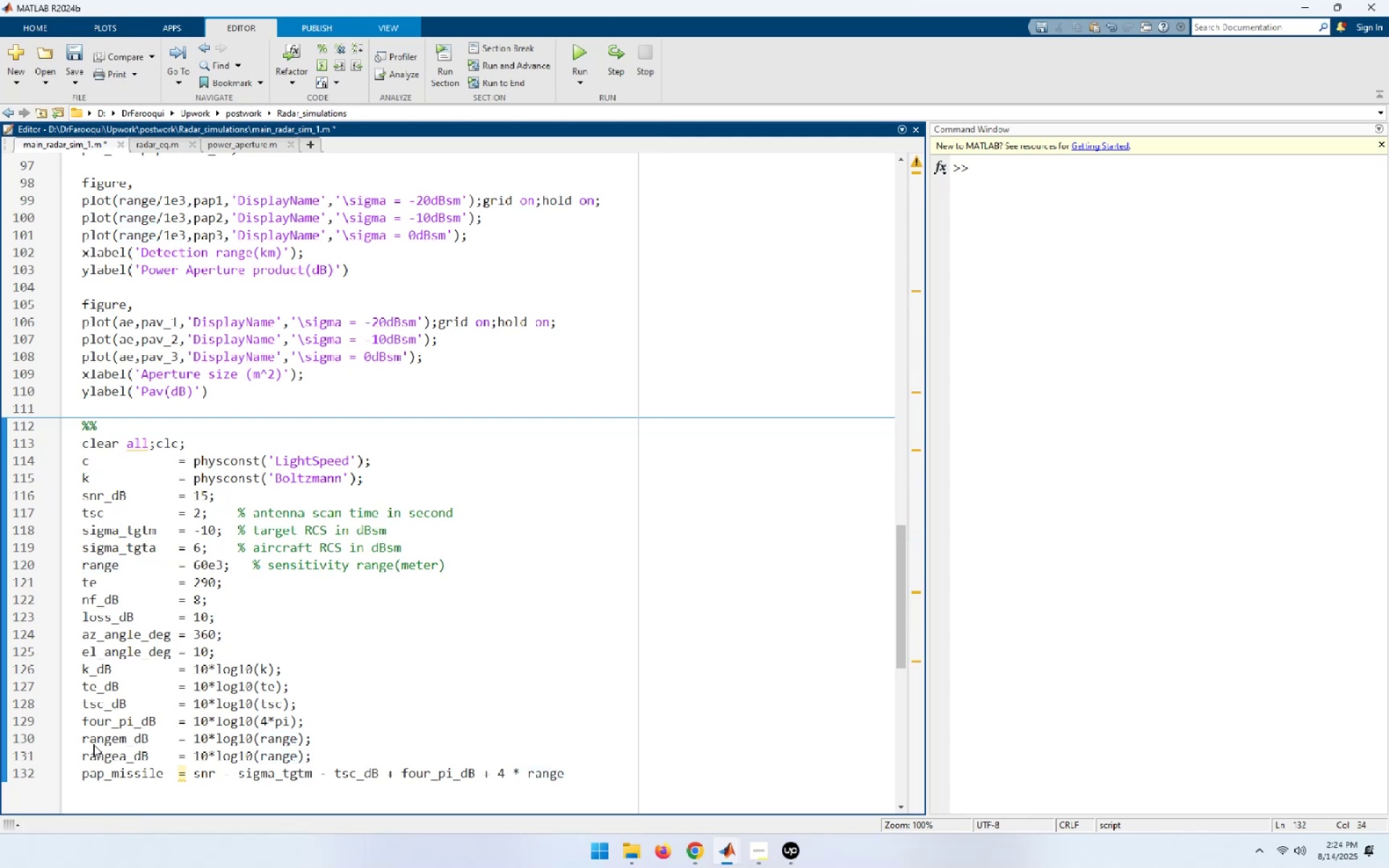 
hold_key(key=ArrowRight, duration=0.9)
 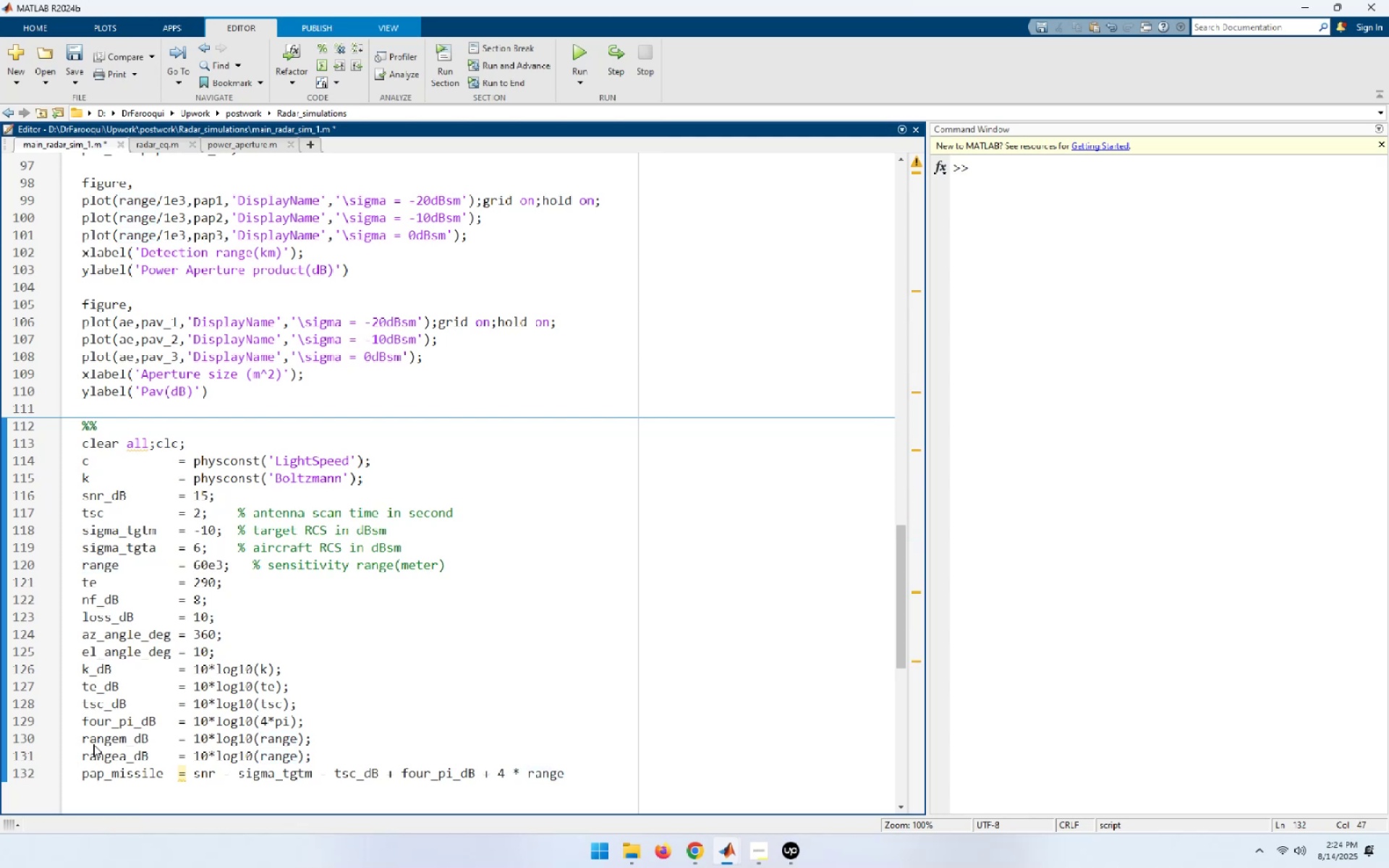 
hold_key(key=ArrowRight, duration=1.12)
 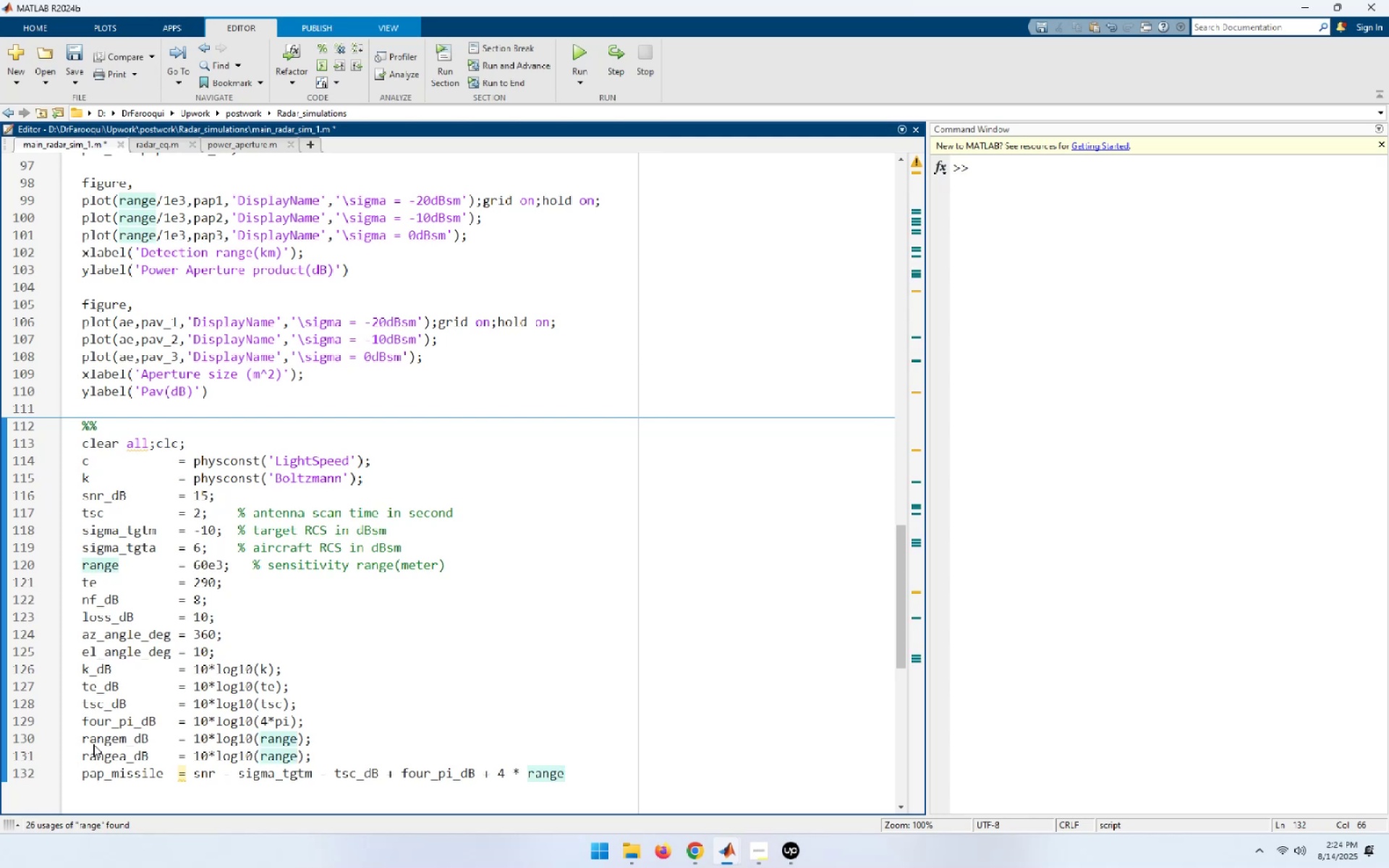 
type(mdb + k_d)
key(Tab)
 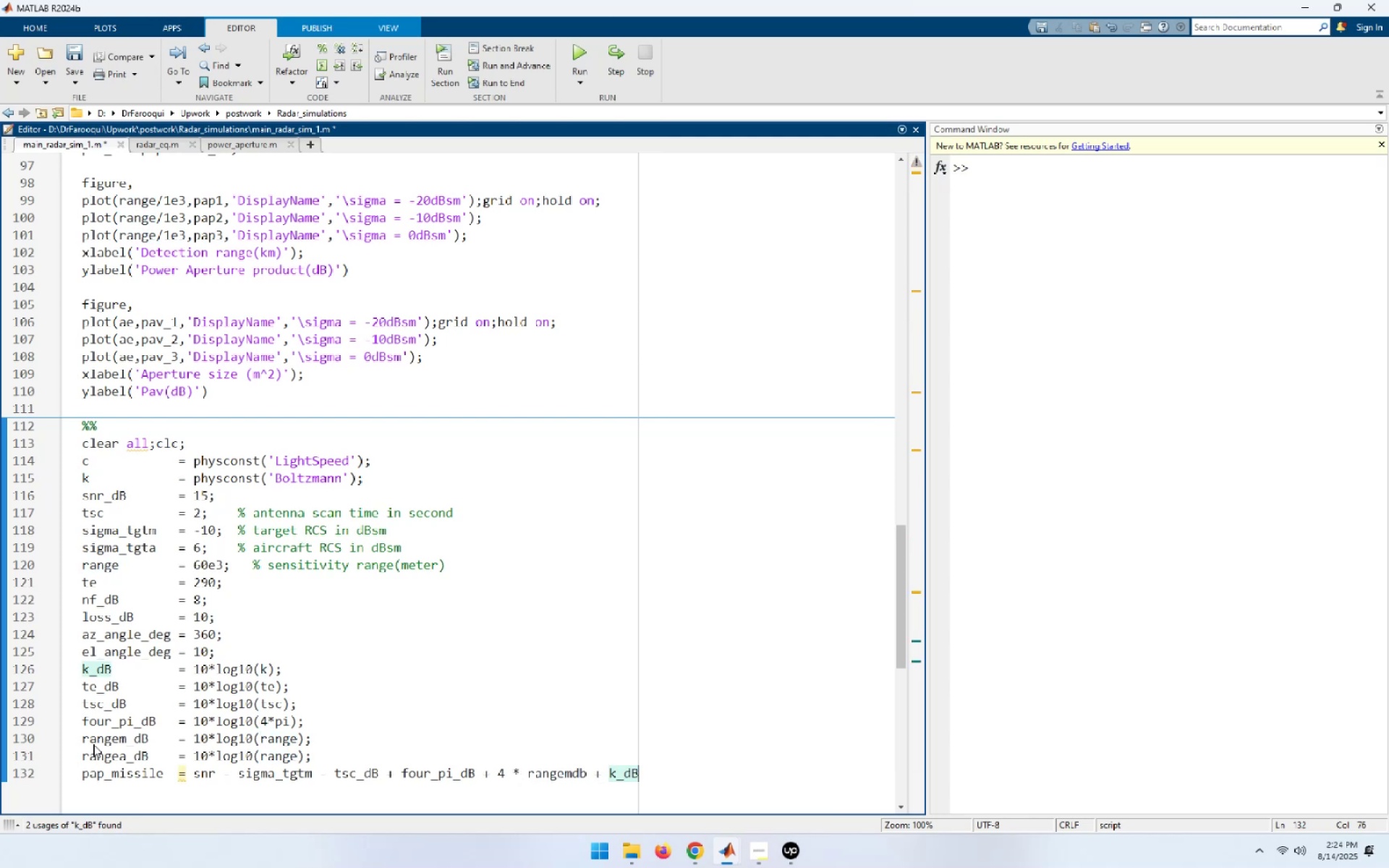 
wait(11.45)
 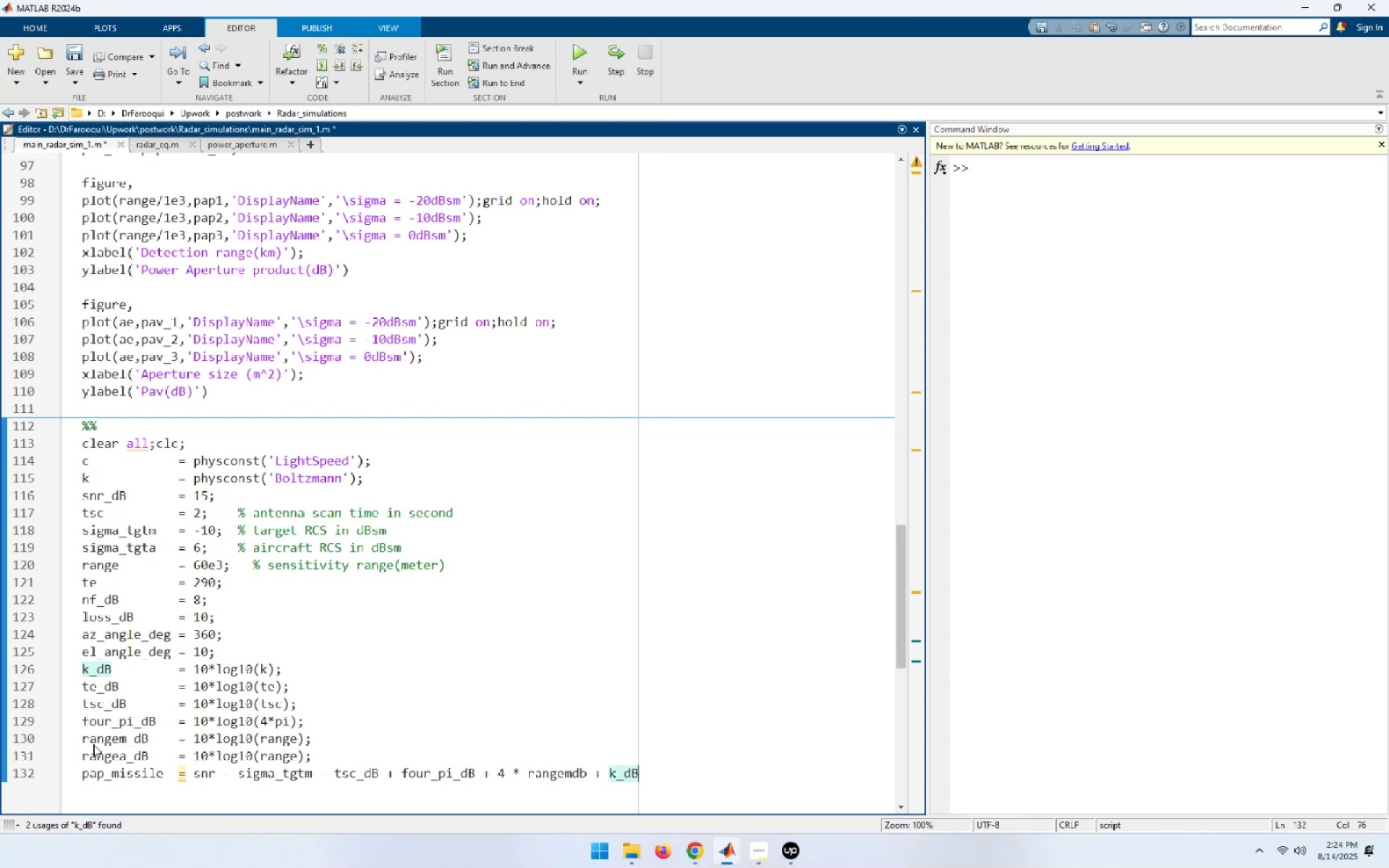 
double_click([121, 741])
 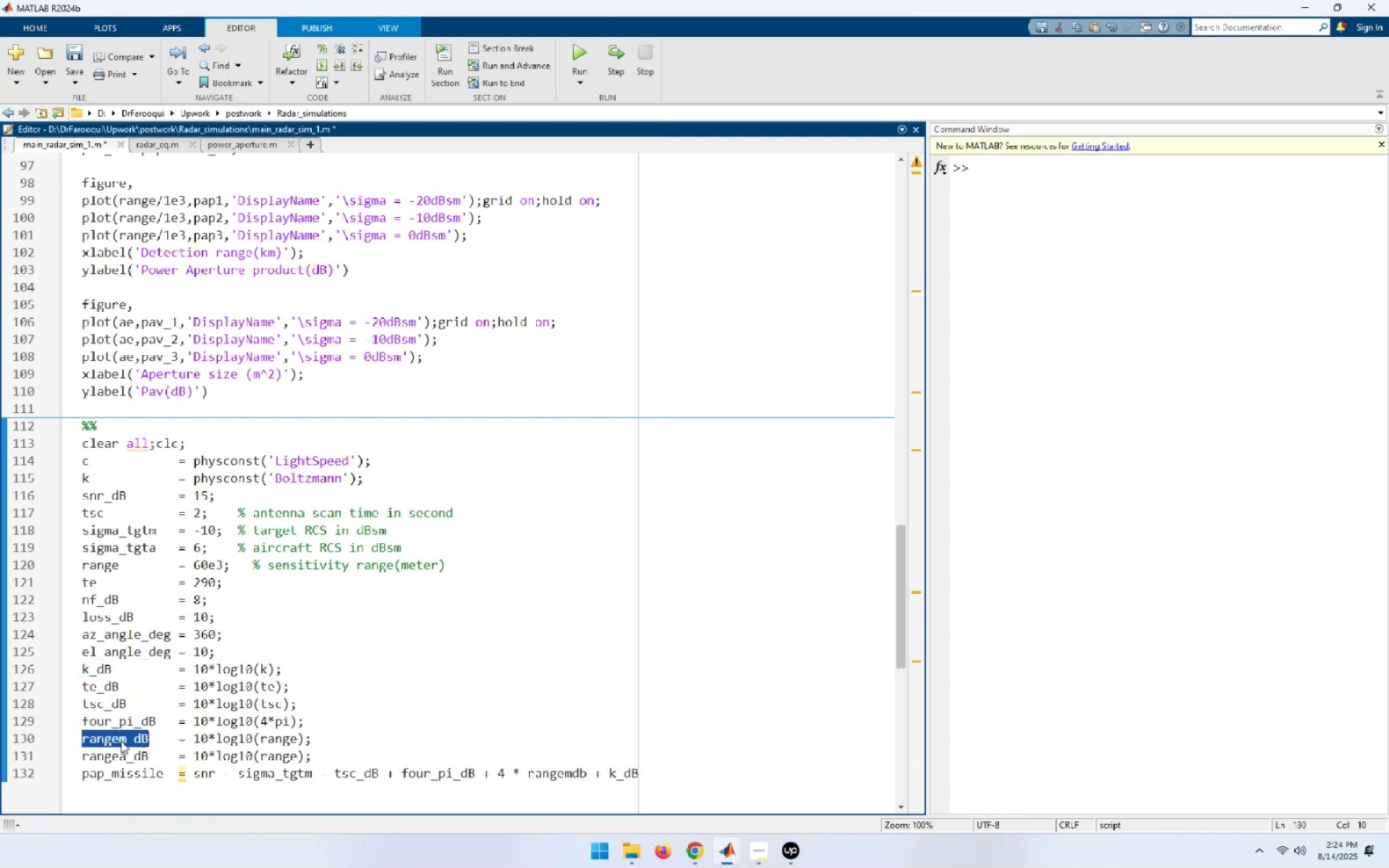 
key(Control+C)
 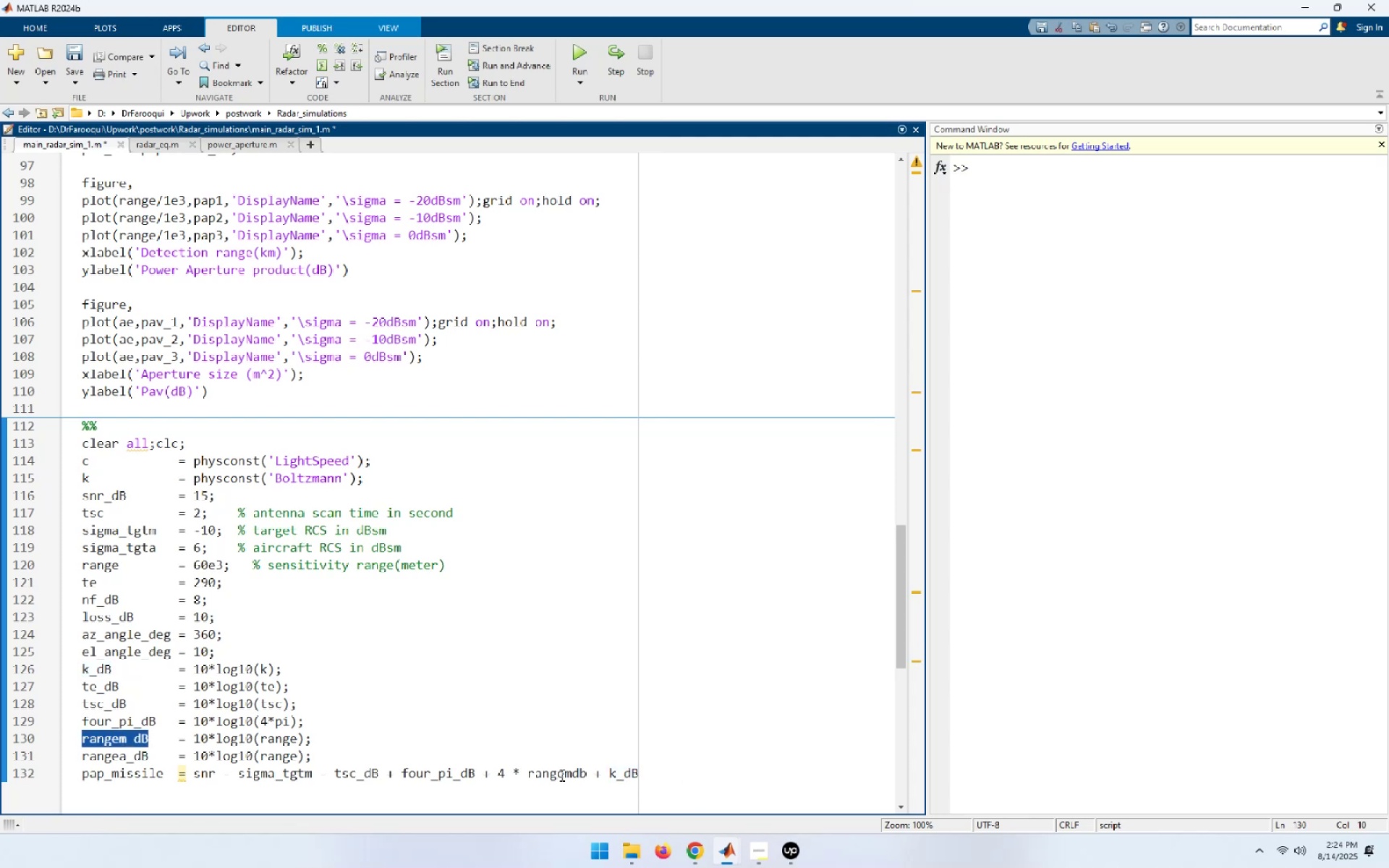 
double_click([558, 771])
 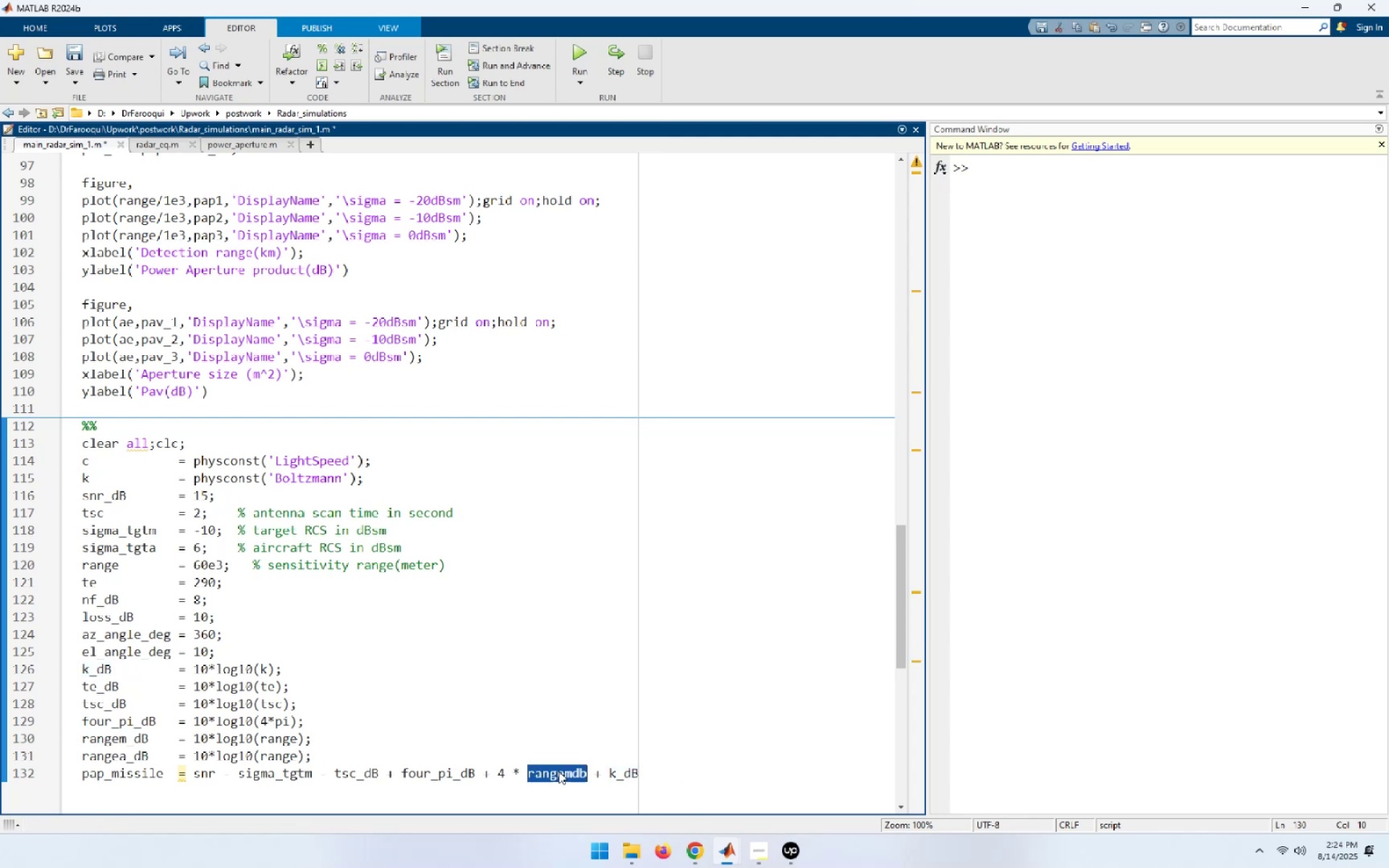 
key(Control+ControlLeft)
 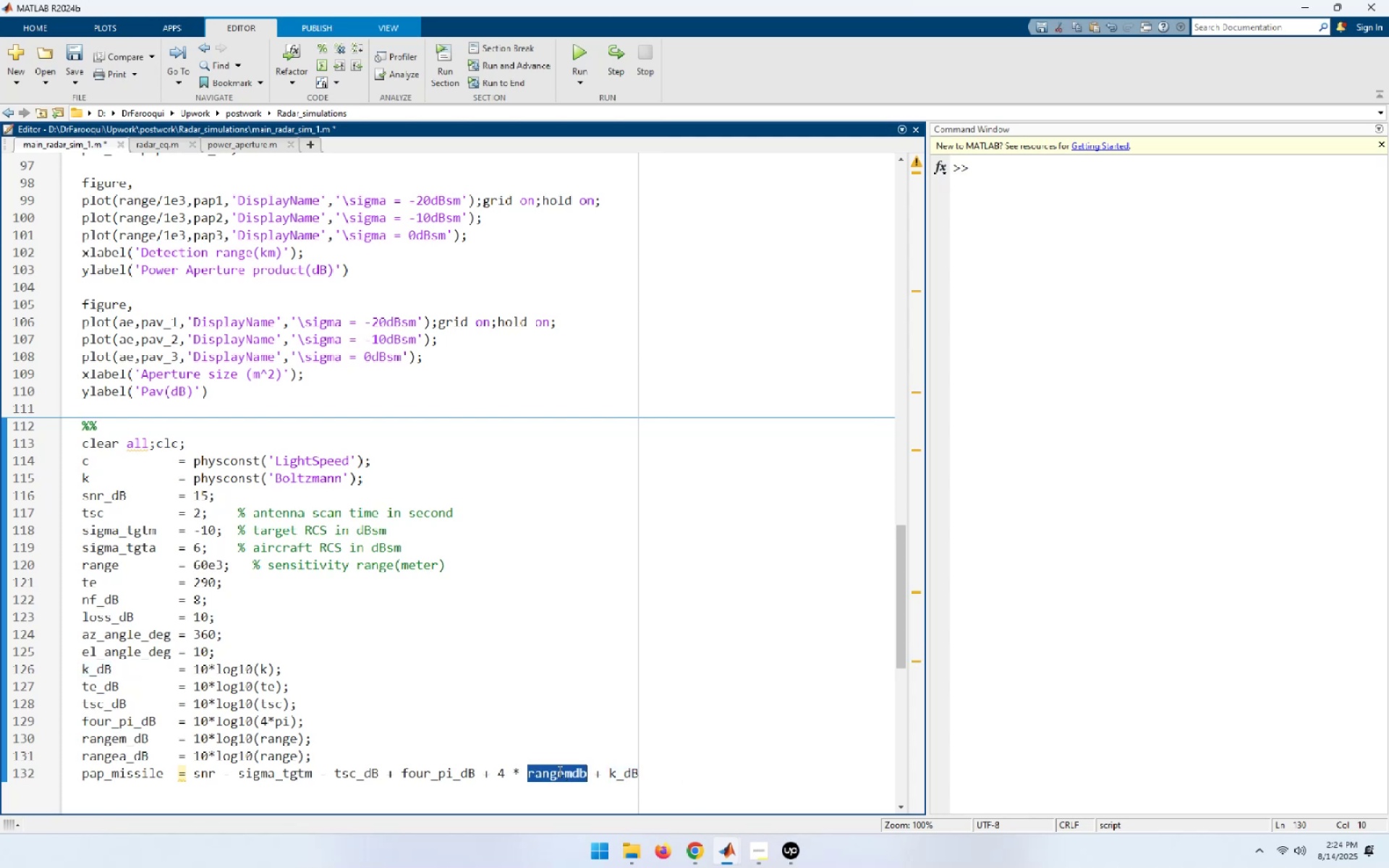 
key(Control+V)
 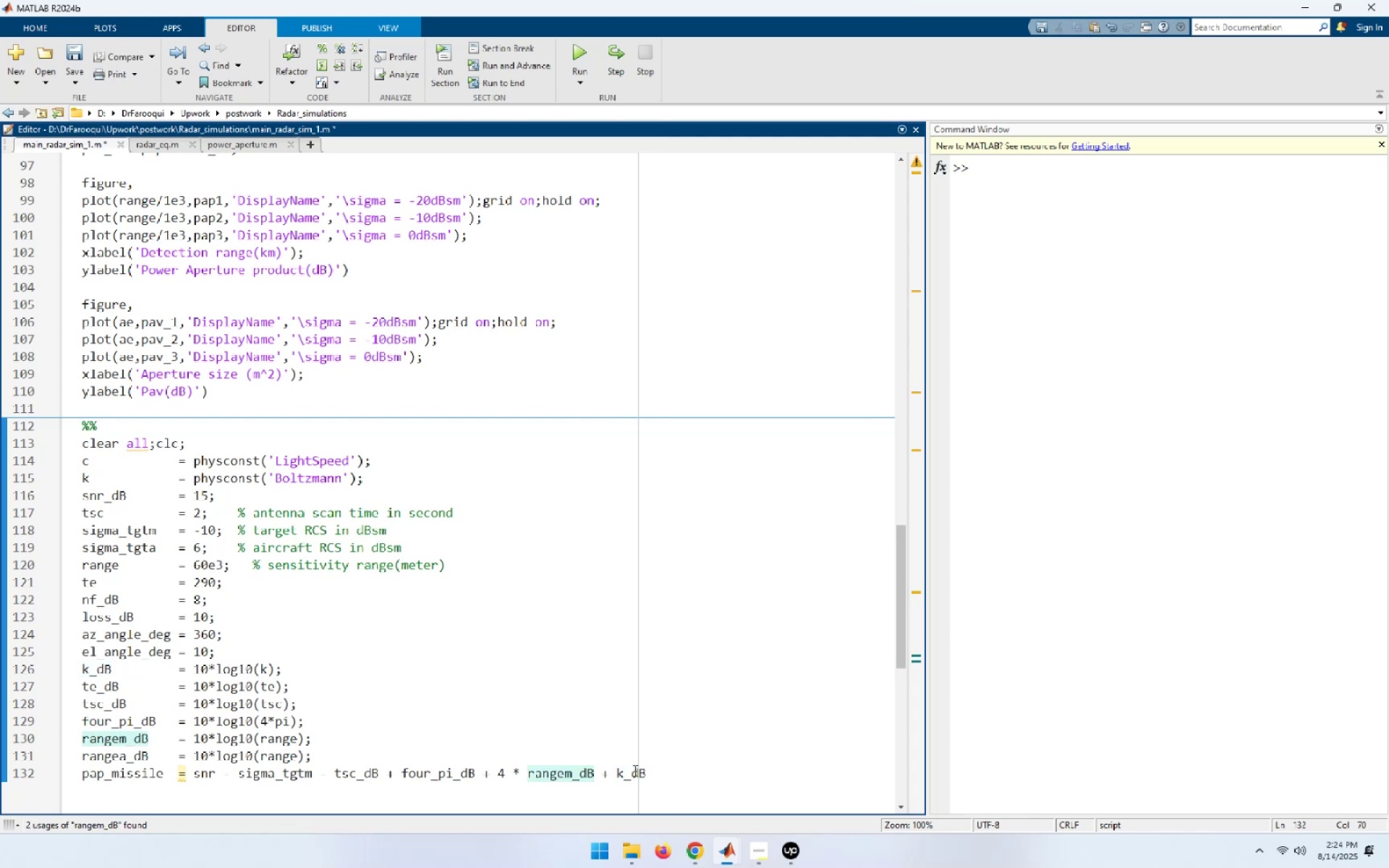 
left_click([670, 770])
 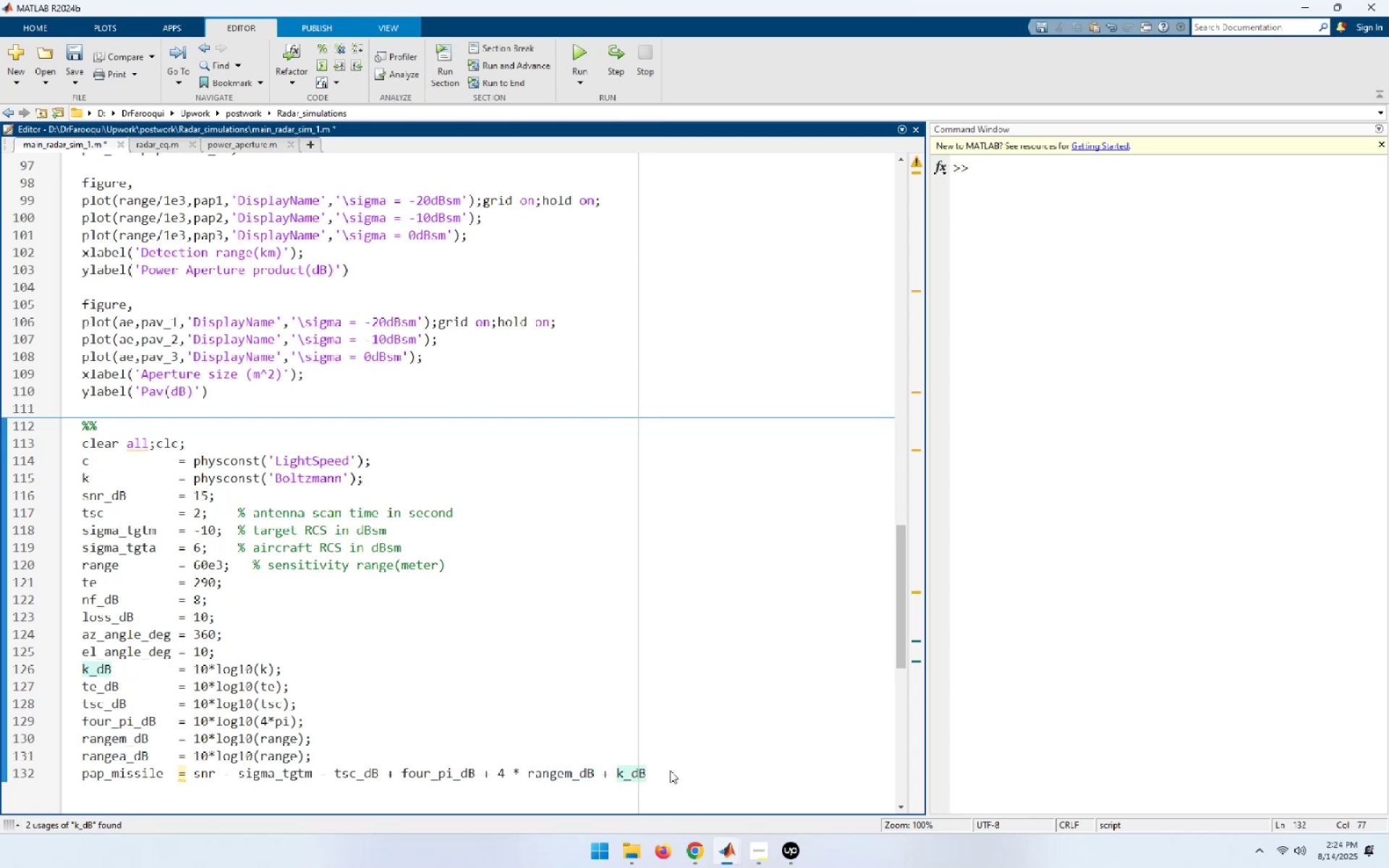 
type( + te_)
key(Tab)
type( +)
 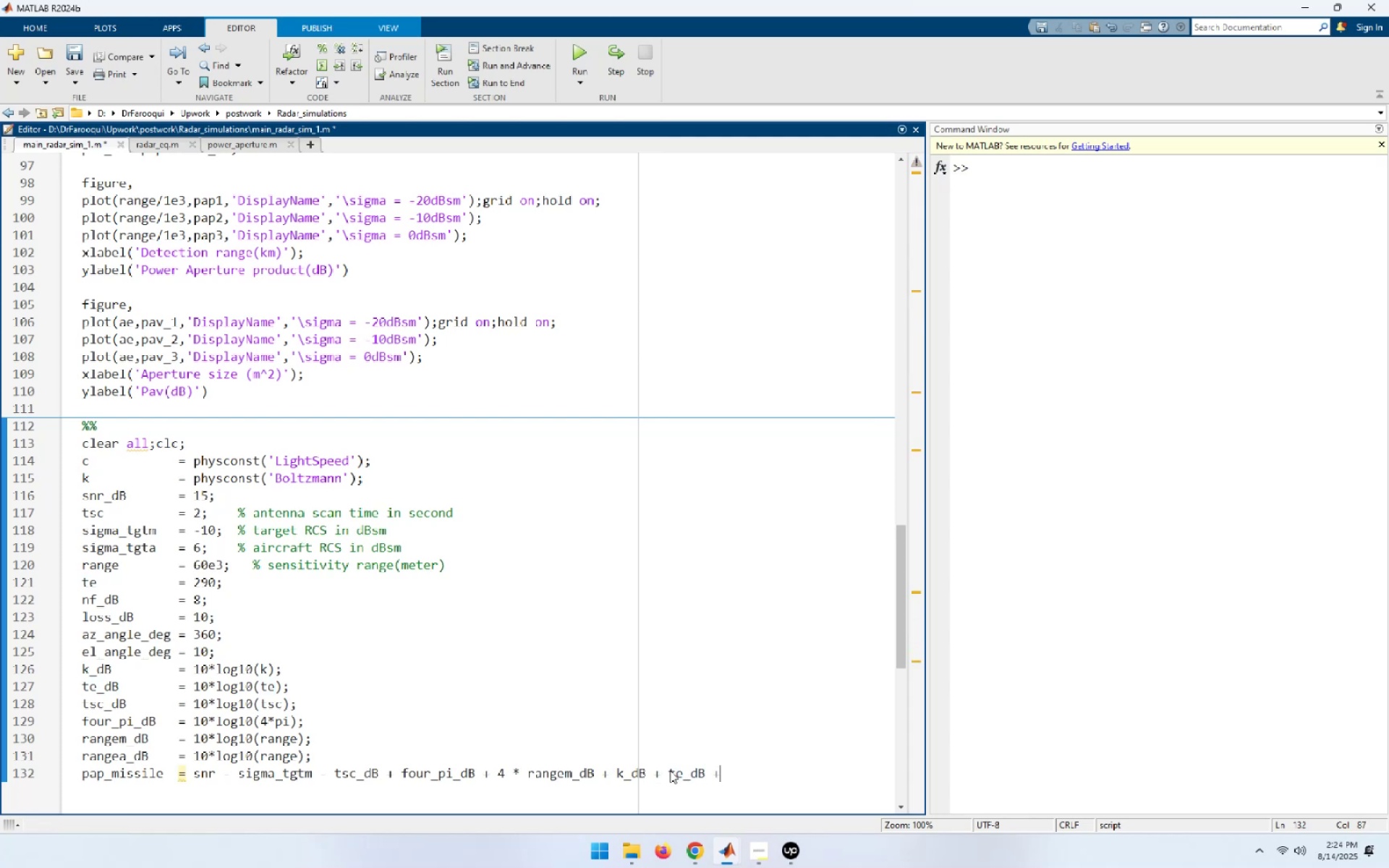 
type( te_)
key(Tab)
type( + nf_)
key(Tab)
type( + los)
key(Tab)
type( + omeg+)
key(Backspace)
type(a_dB)
 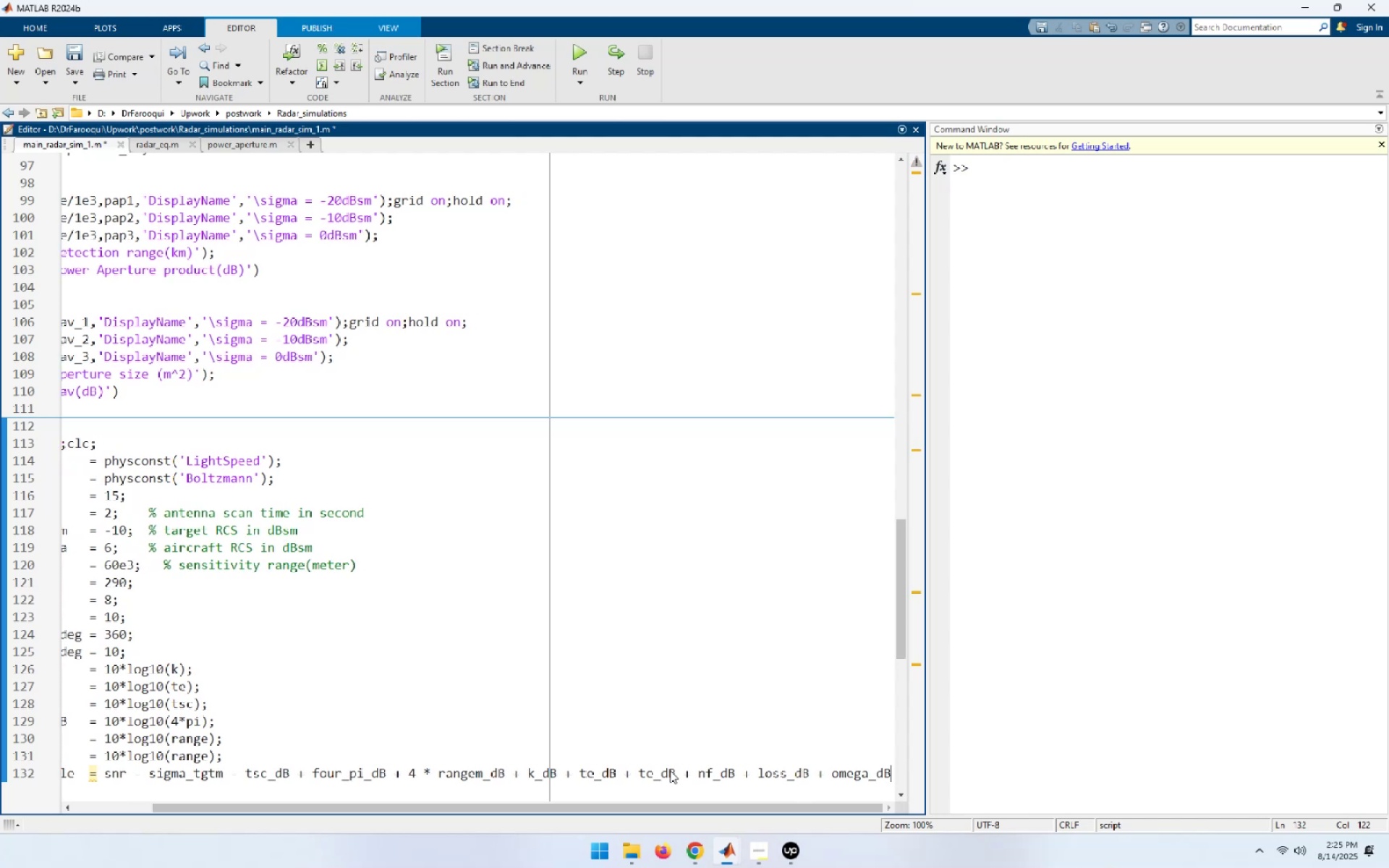 
wait(9.54)
 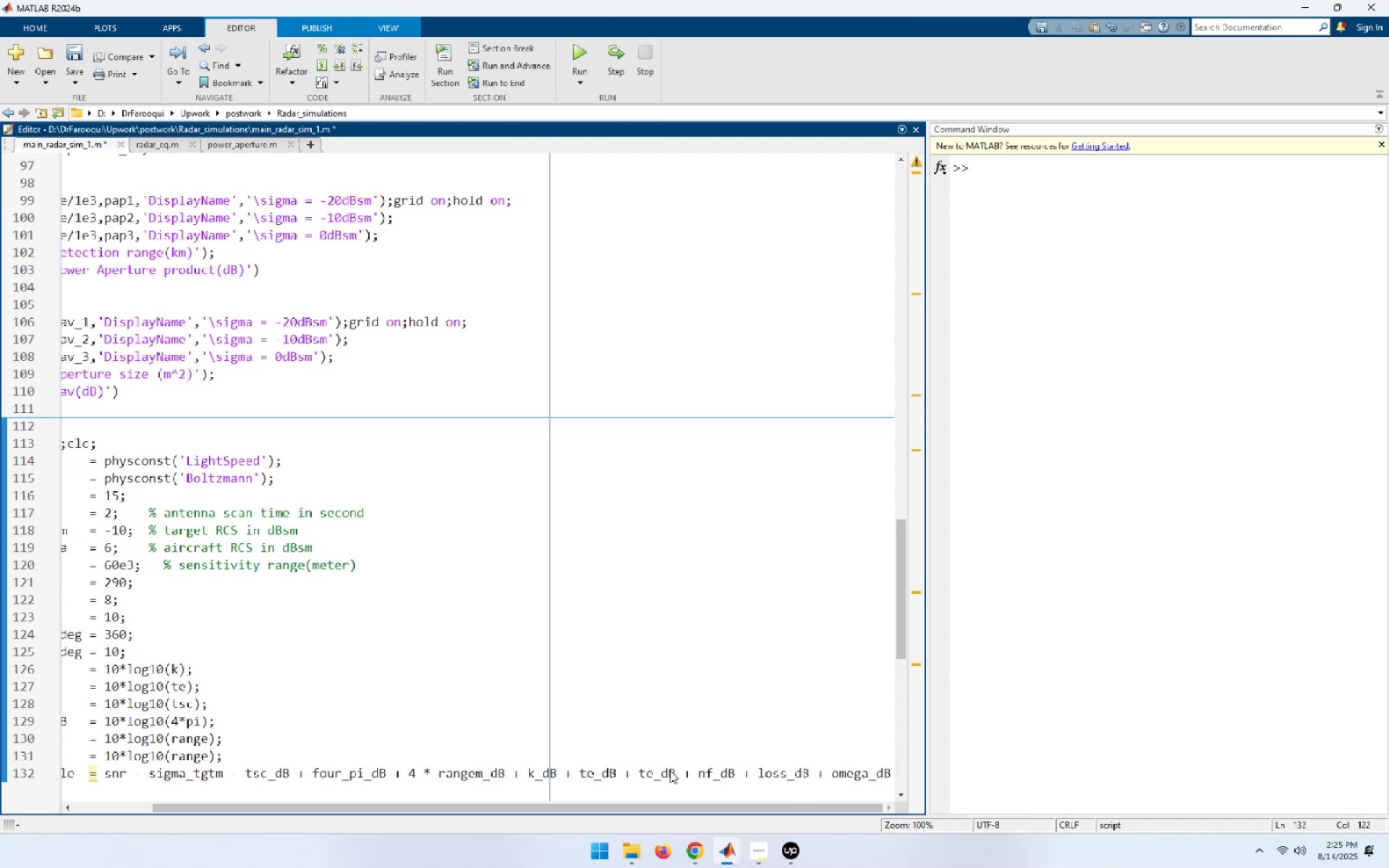 
left_click_drag(start_coordinate=[928, 494], to_coordinate=[1155, 506])
 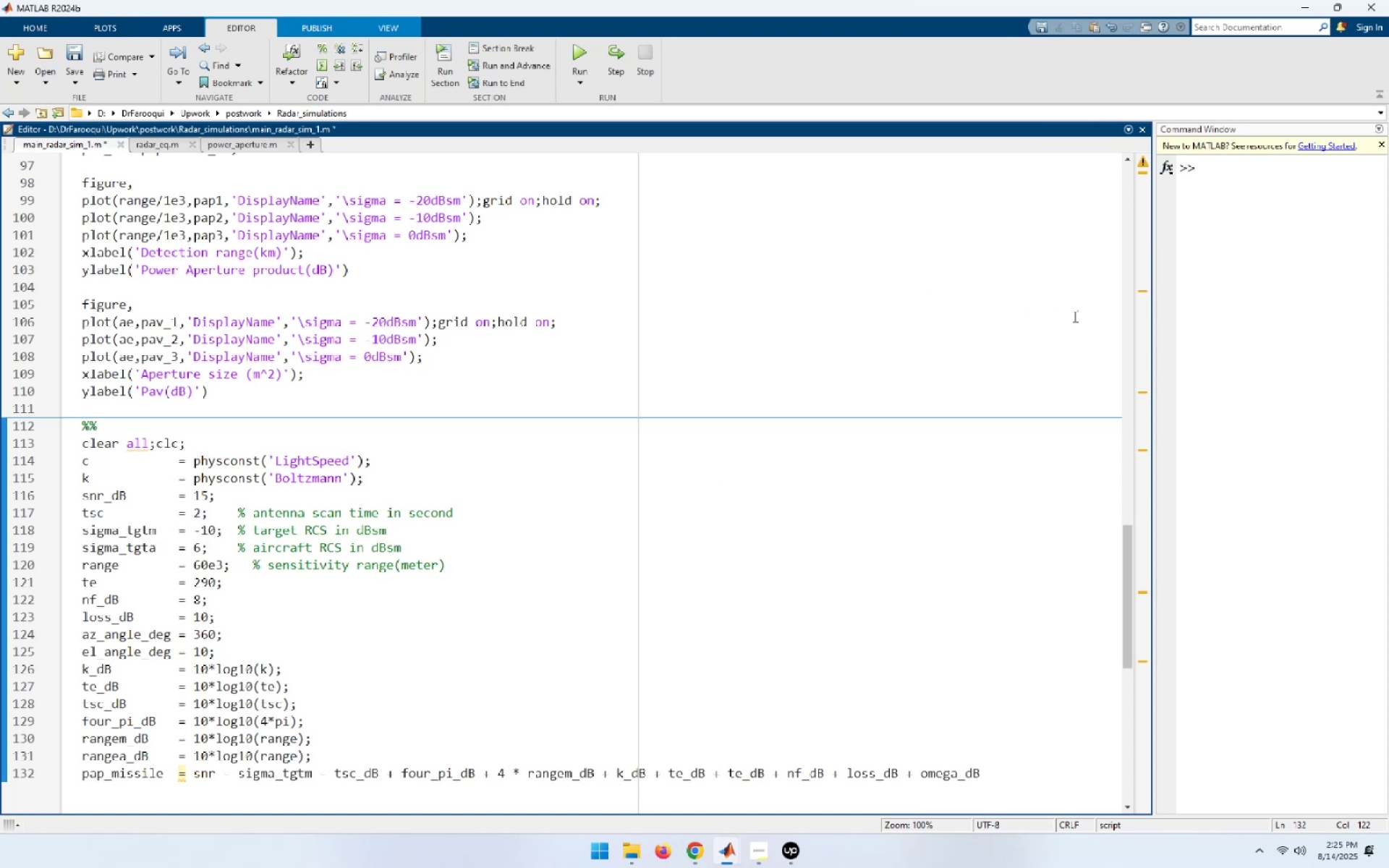 
wait(26.12)
 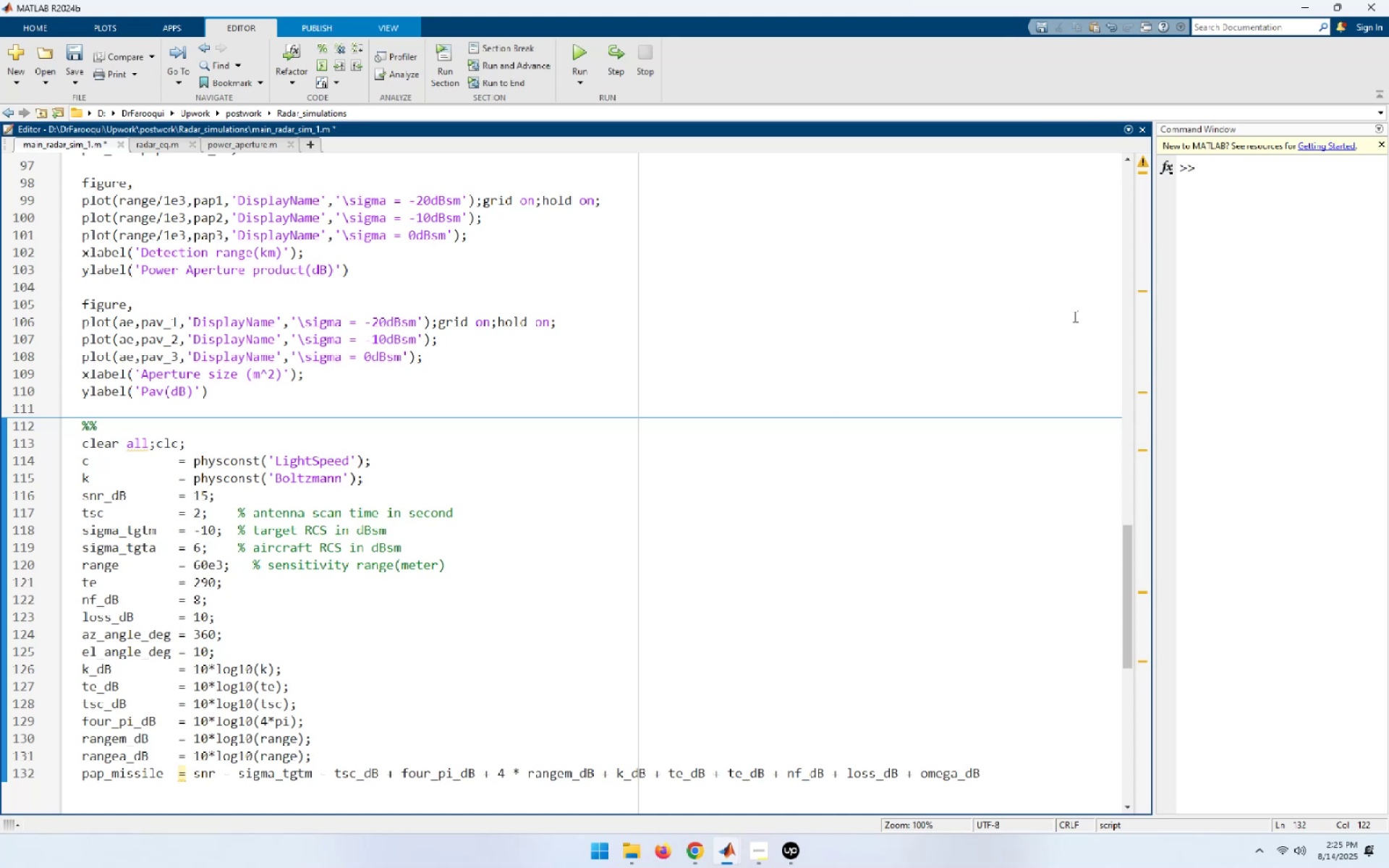 
mouse_move([136, 472])
 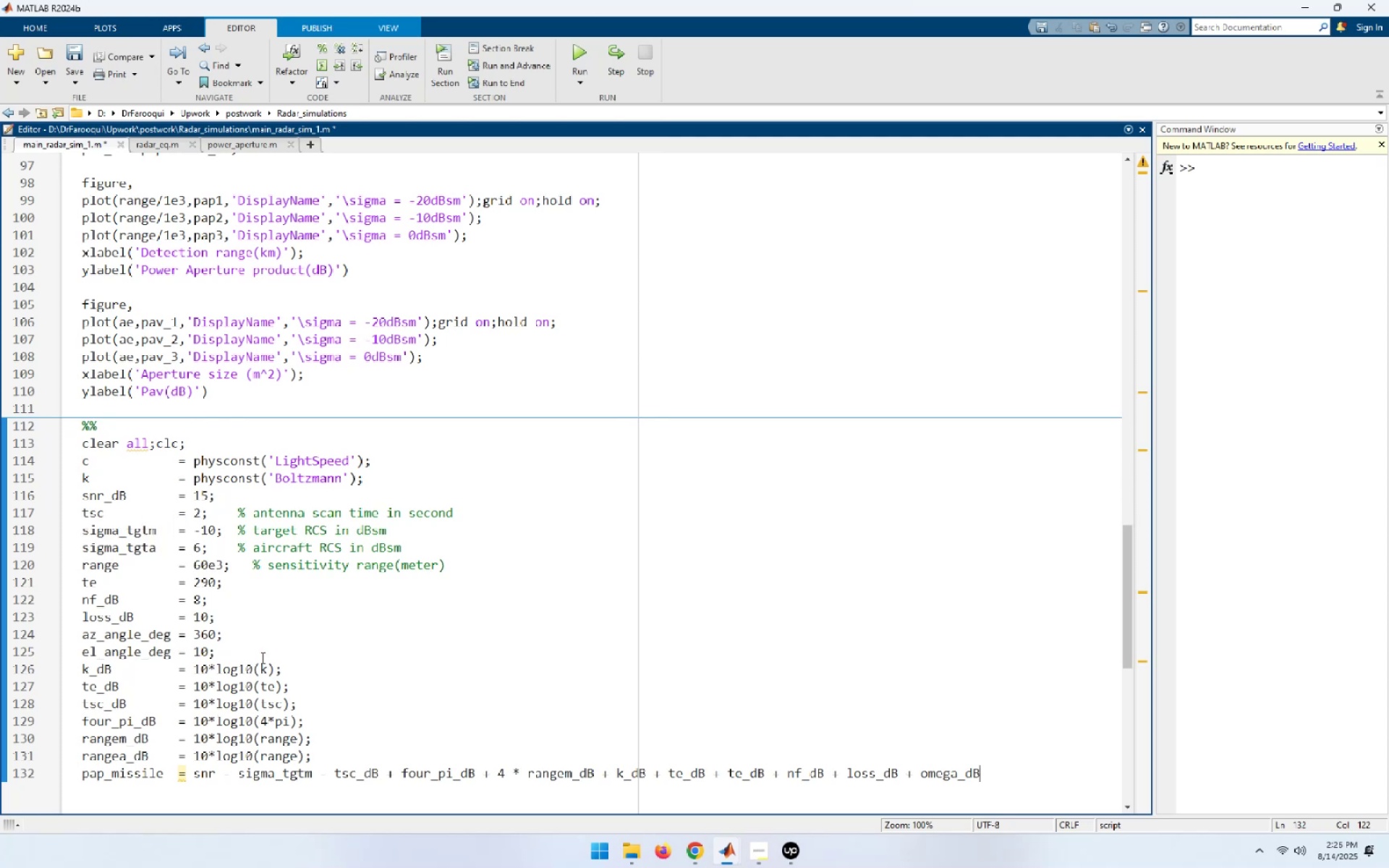 
left_click([232, 647])
 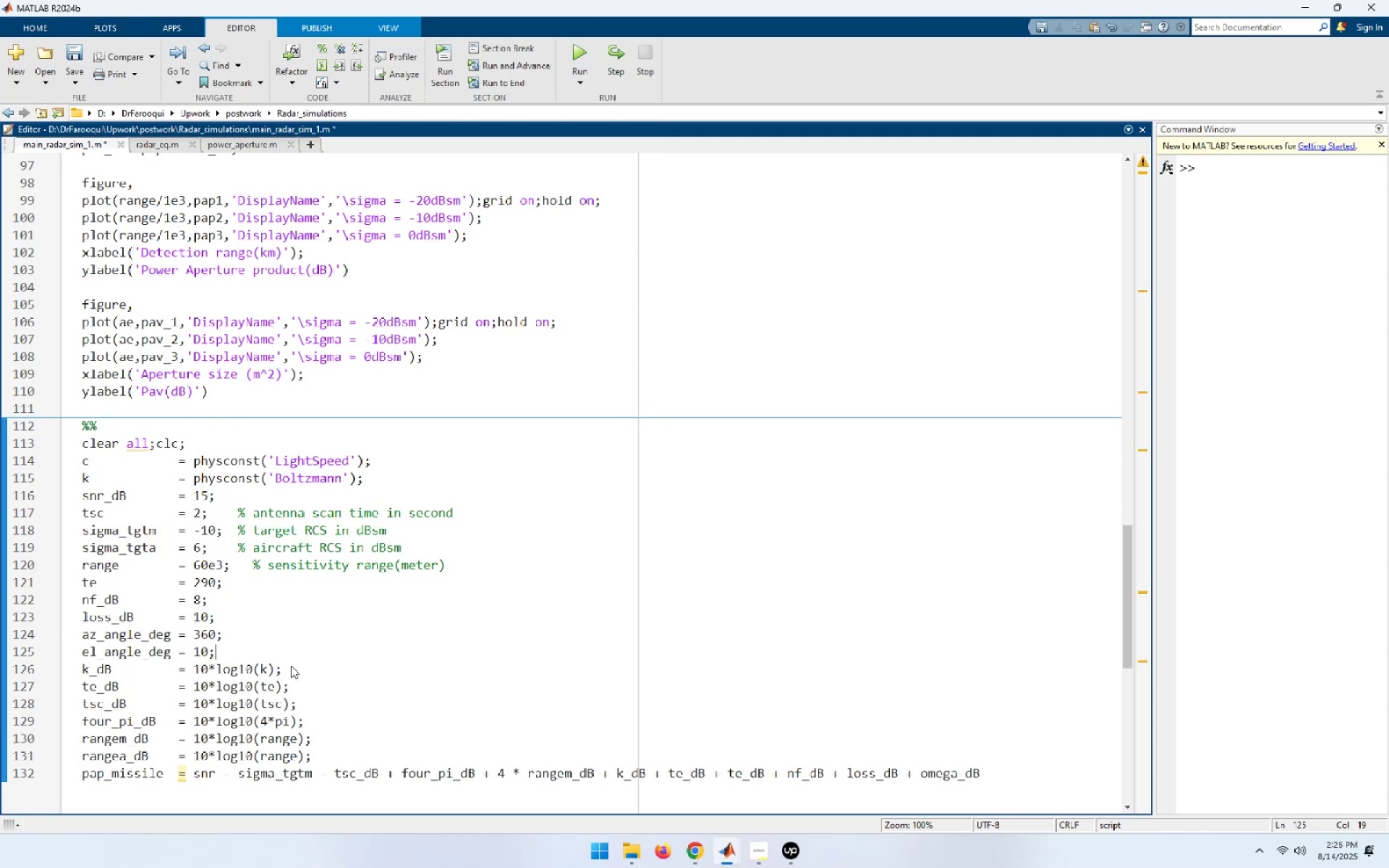 
key(NumpadEnter)
type(inega)
key(Backspace)
key(Backspace)
key(Backspace)
key(Backspace)
key(Backspace)
type(omega = az)
key(Tab)
 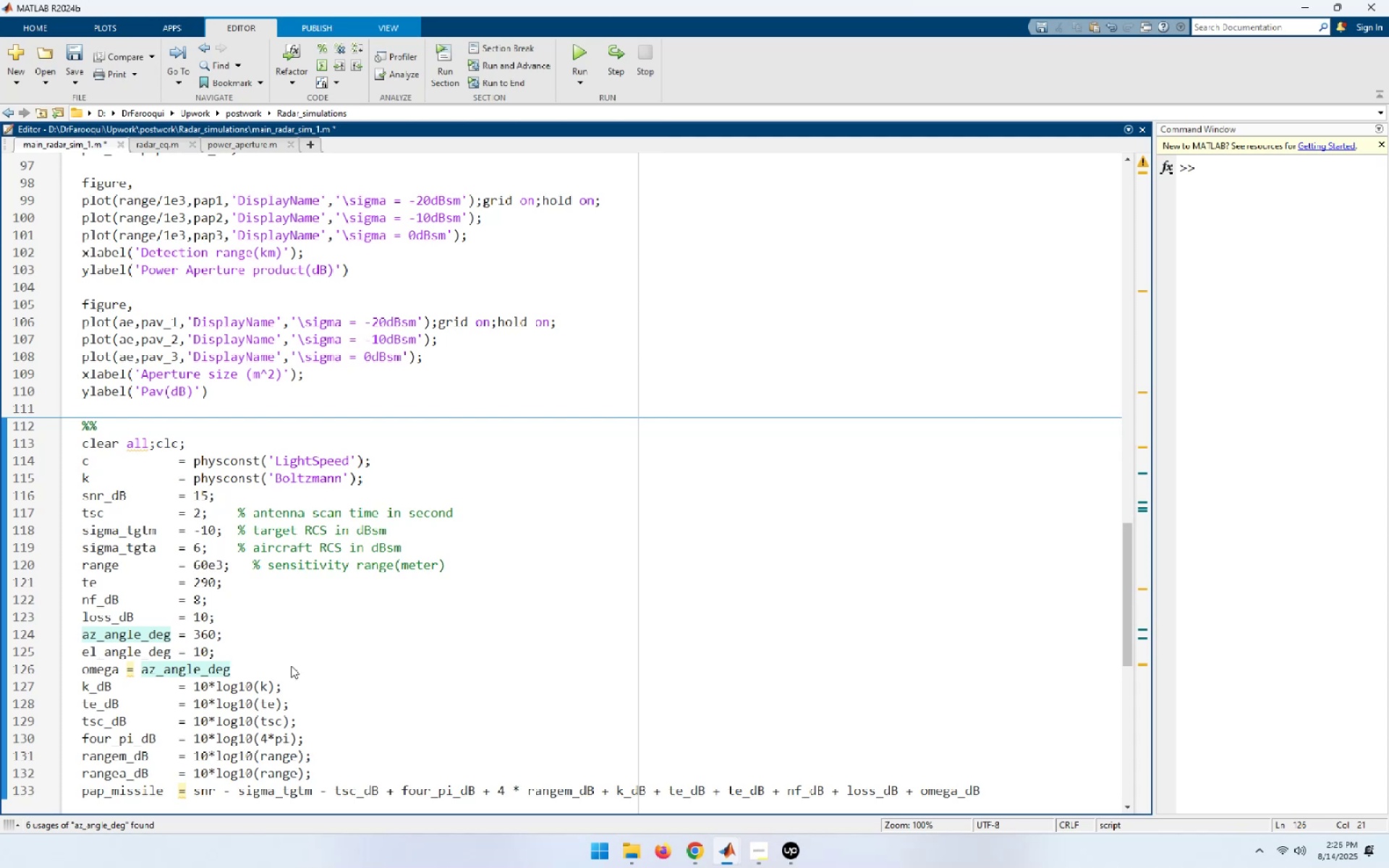 
key(Slash)
 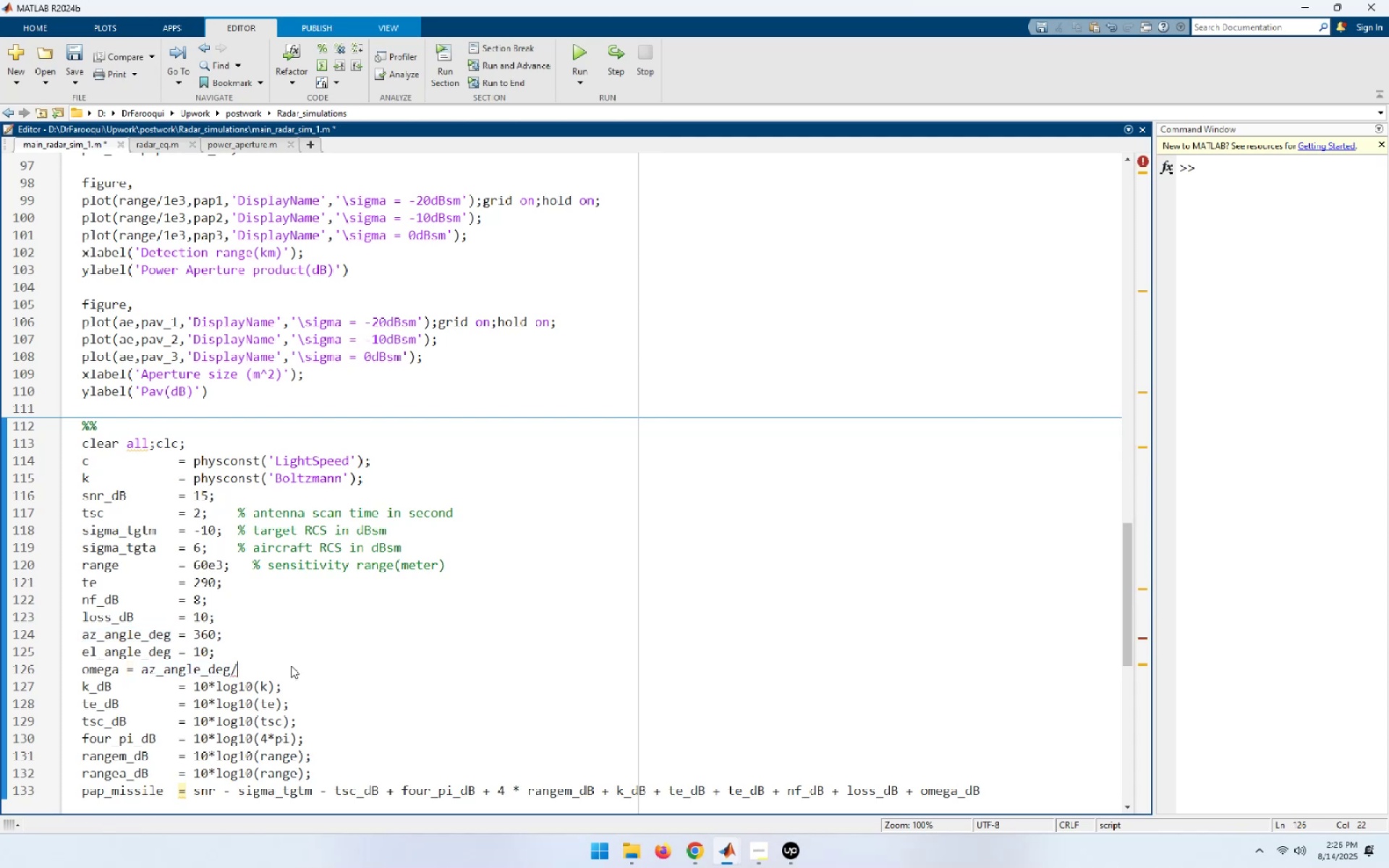 
key(Numpad5)
 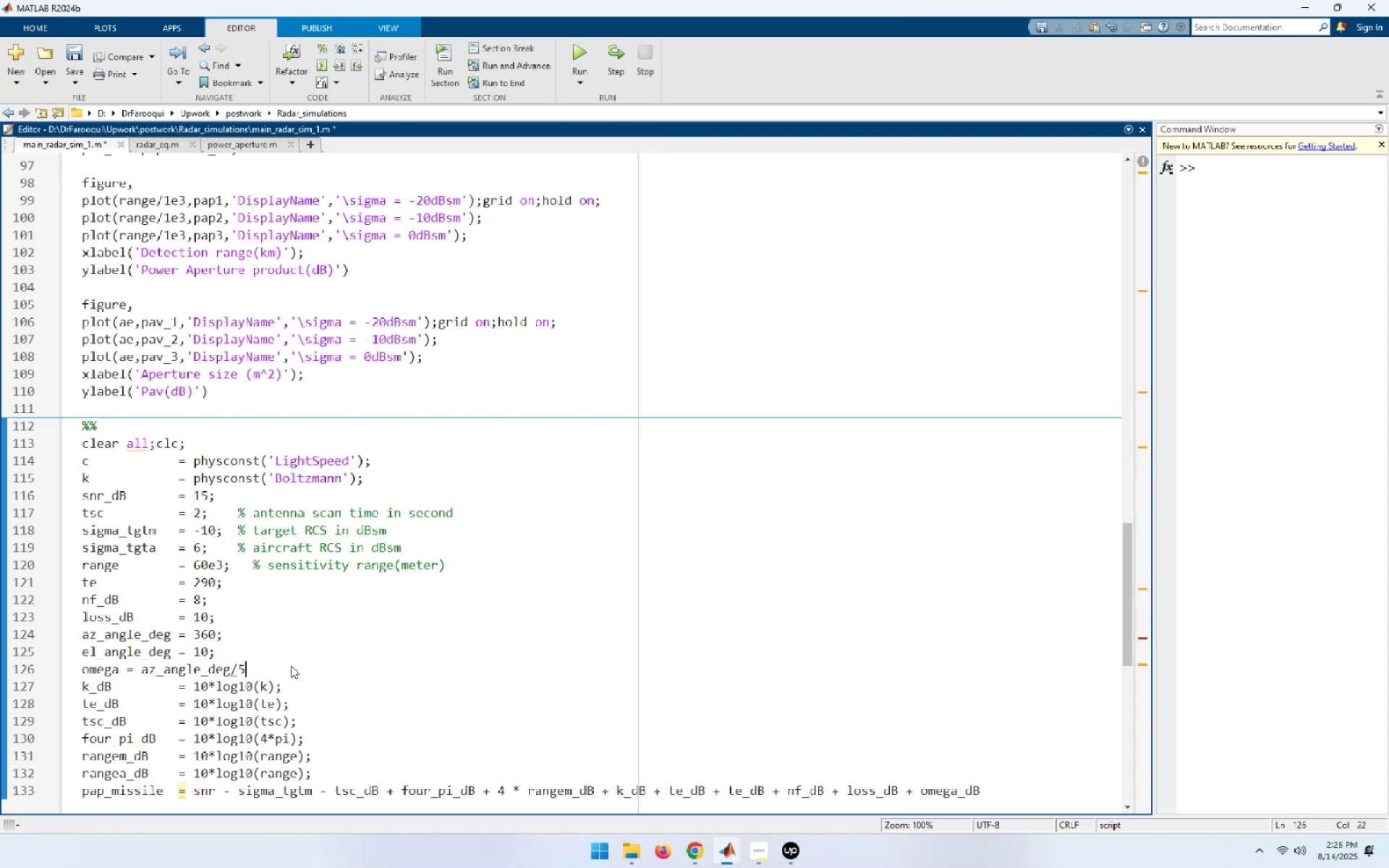 
key(Numpad7)
 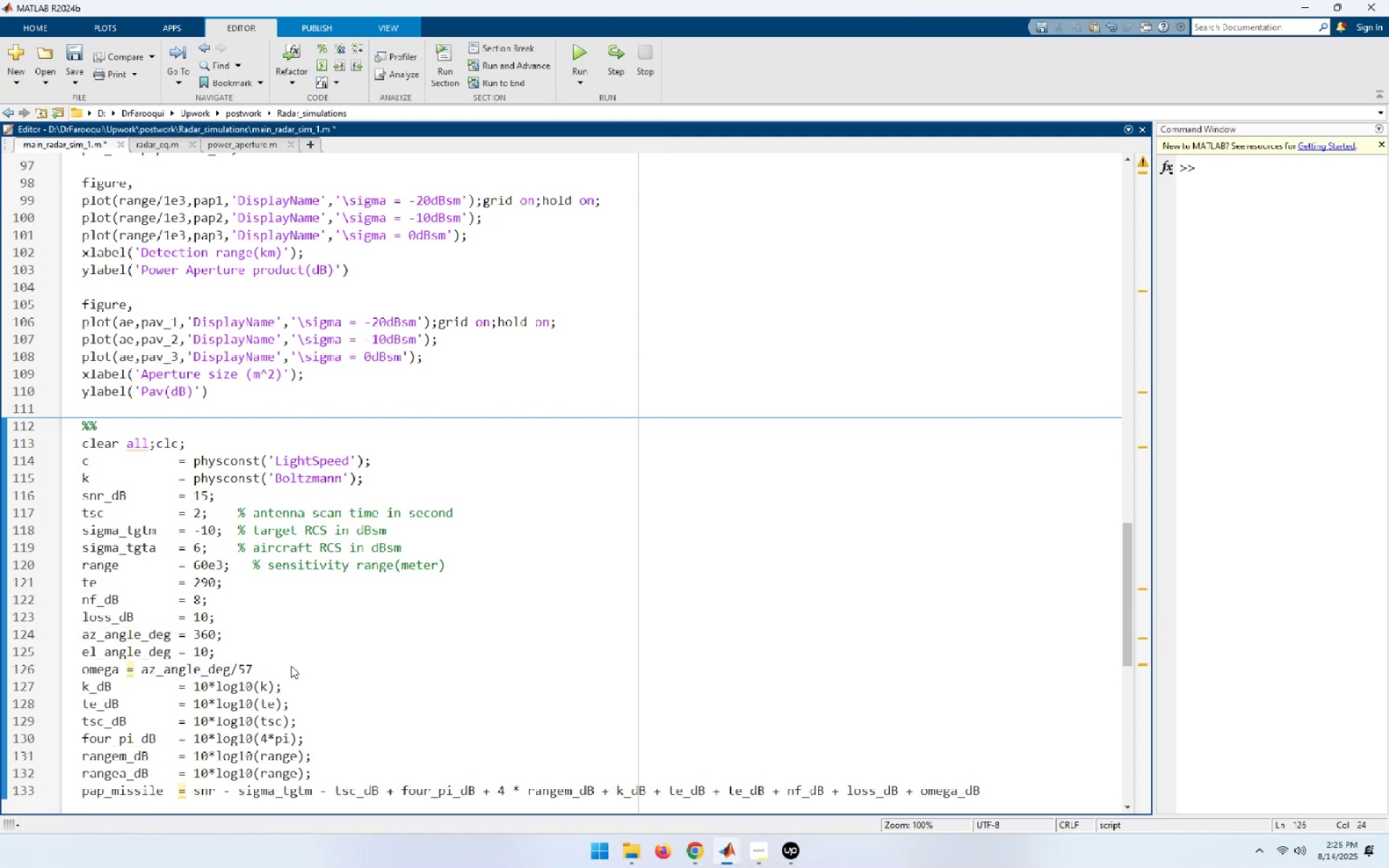 
key(NumpadDecimal)
 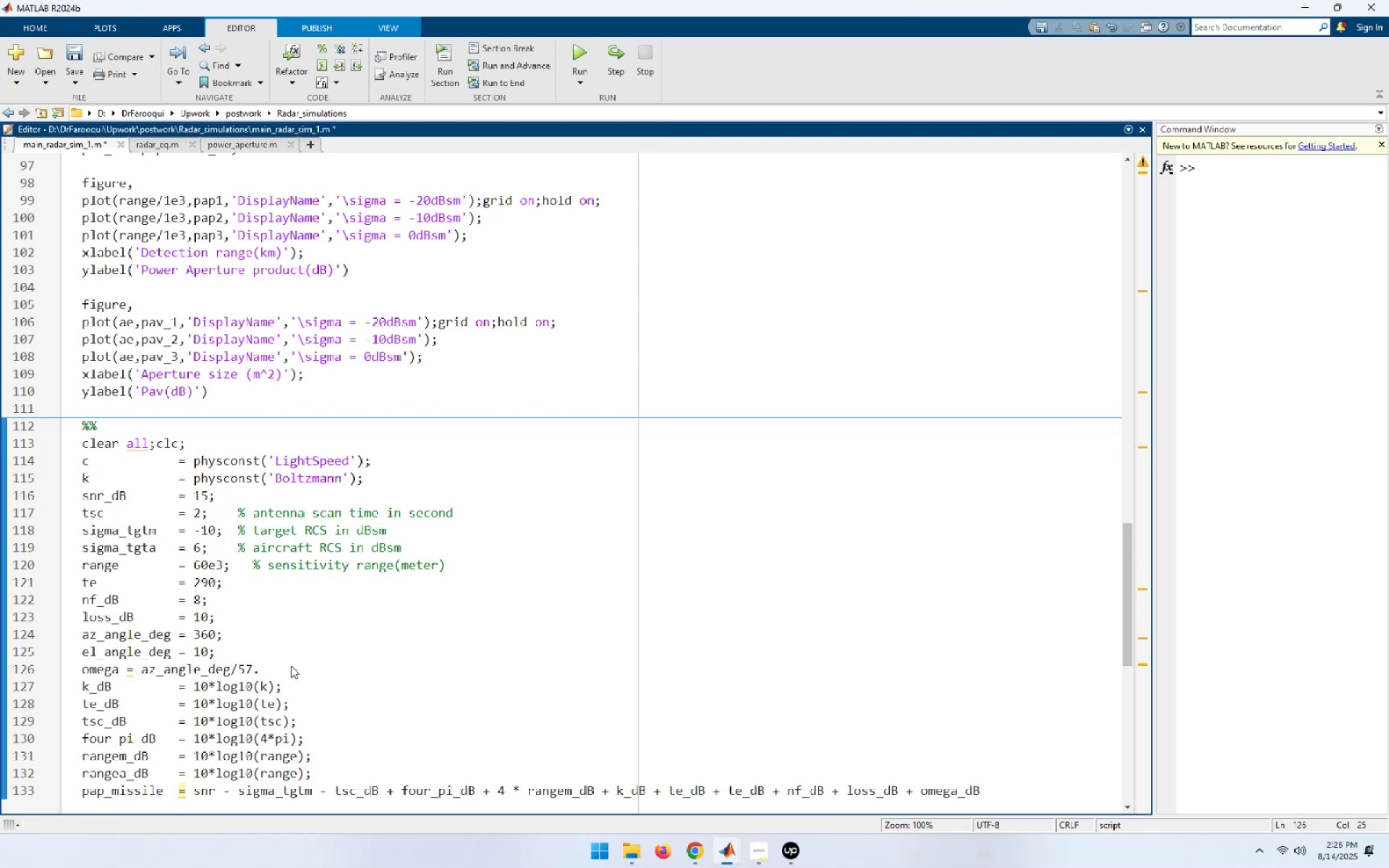 
key(Numpad2)
 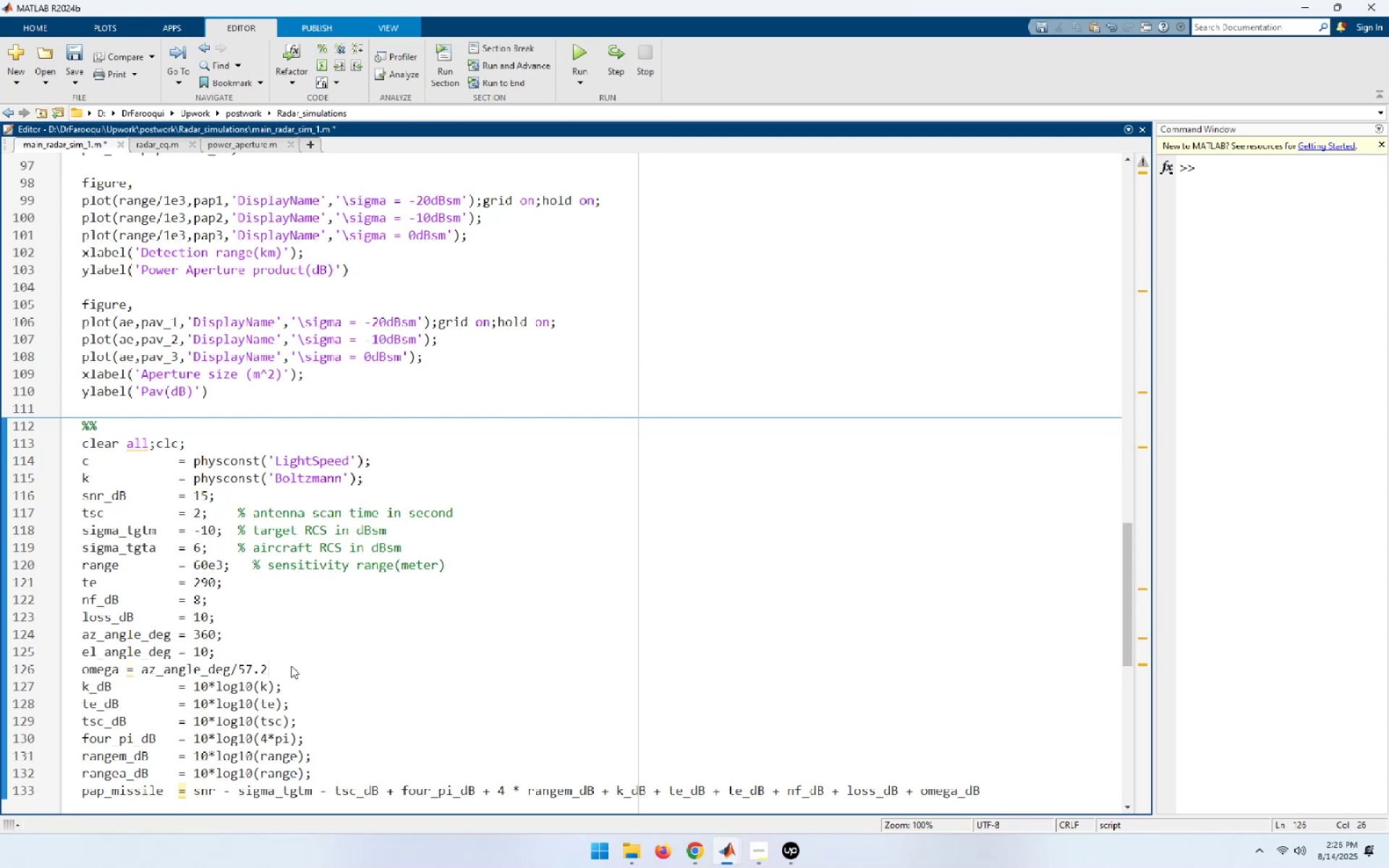 
key(Numpad9)
 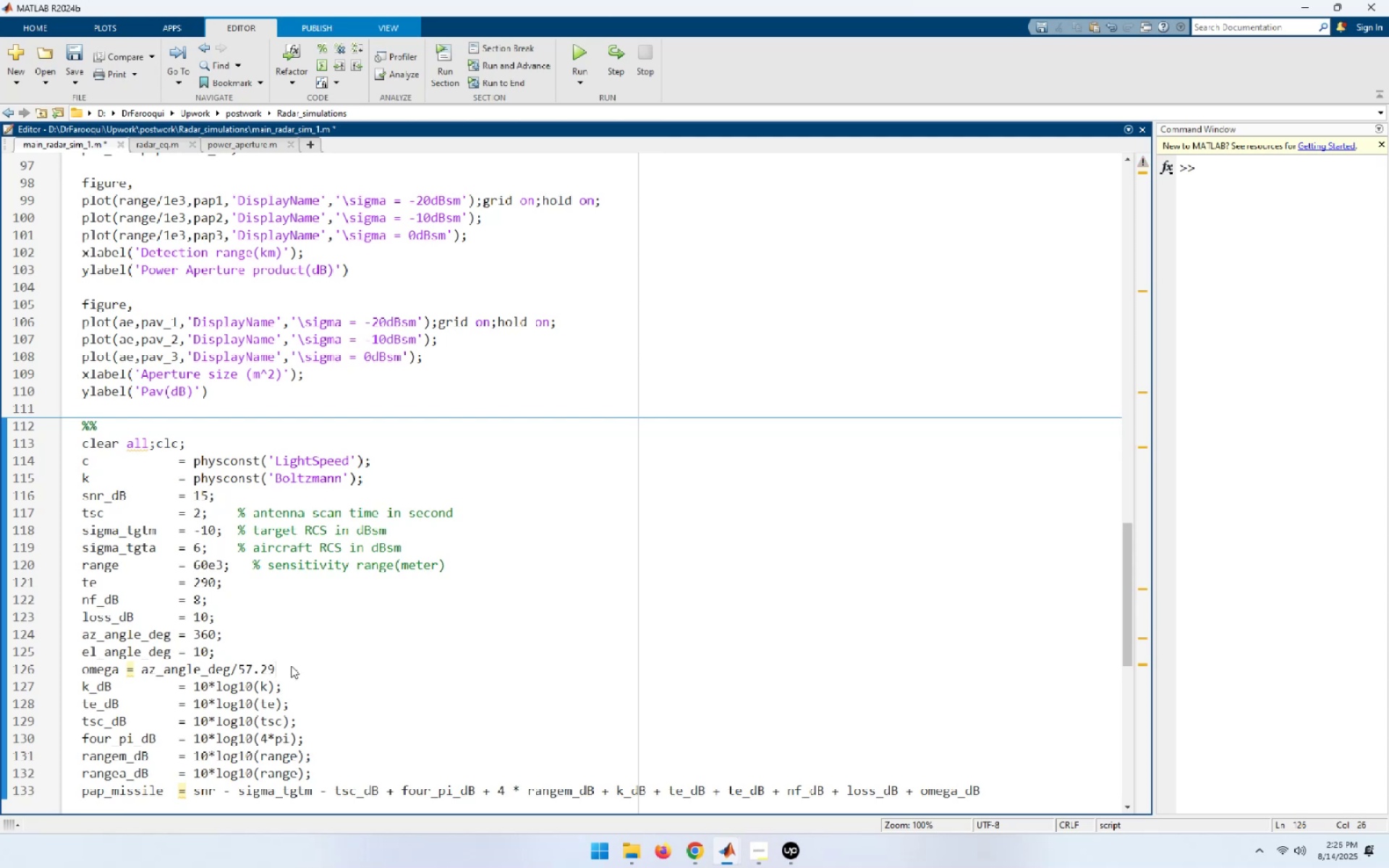 
key(Numpad6)
 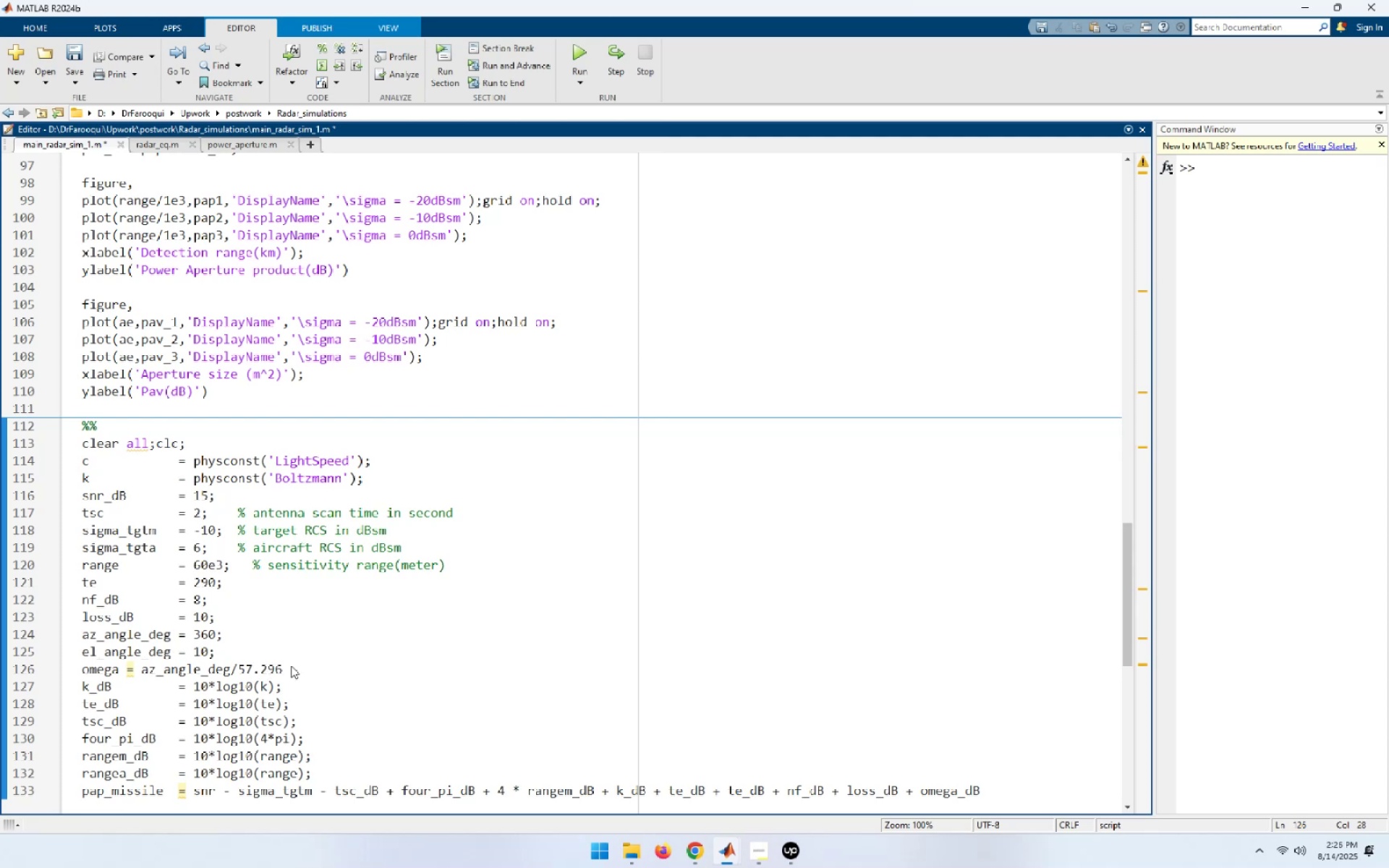 
key(Shift+0)
 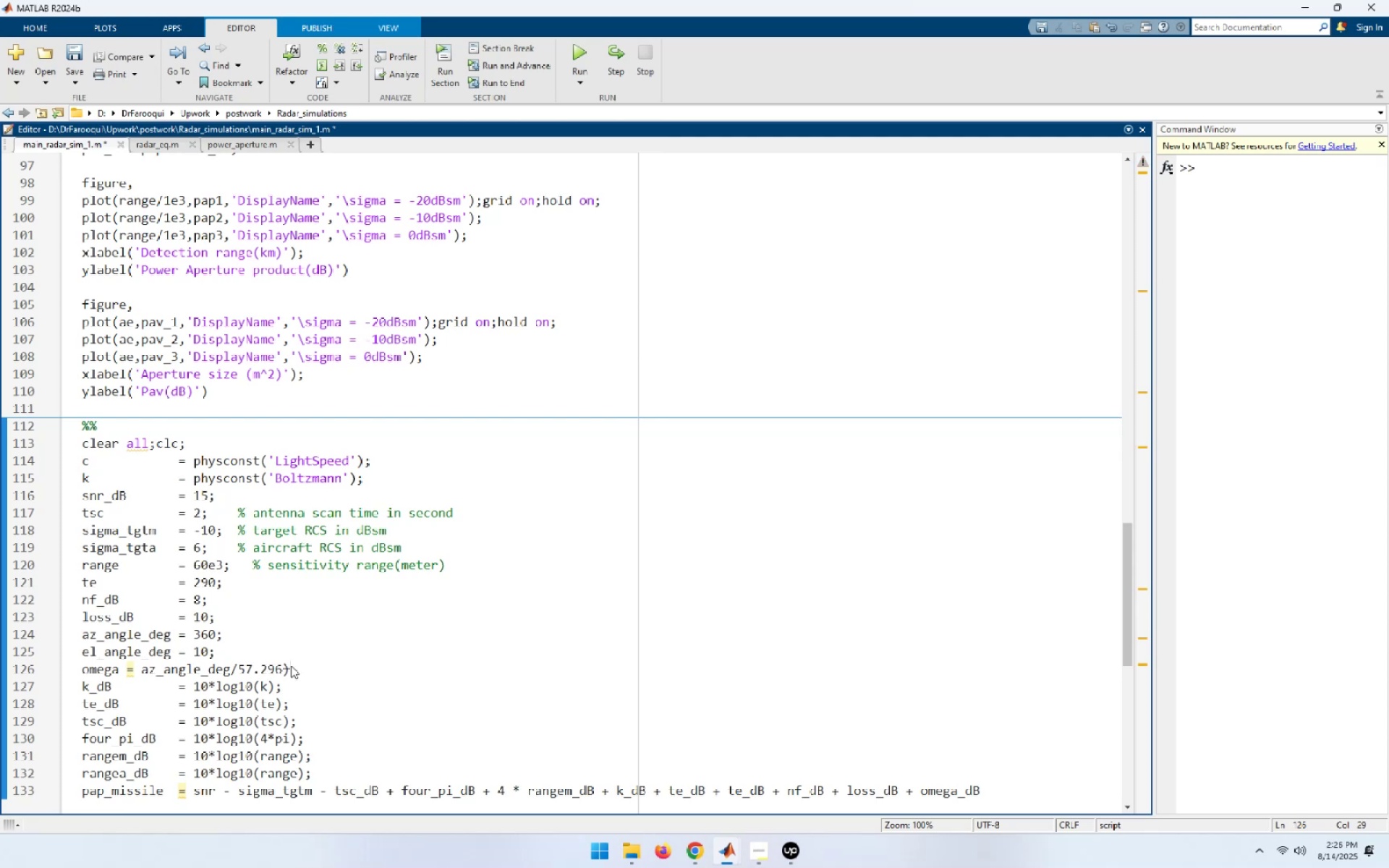 
hold_key(key=ArrowLeft, duration=1.02)
 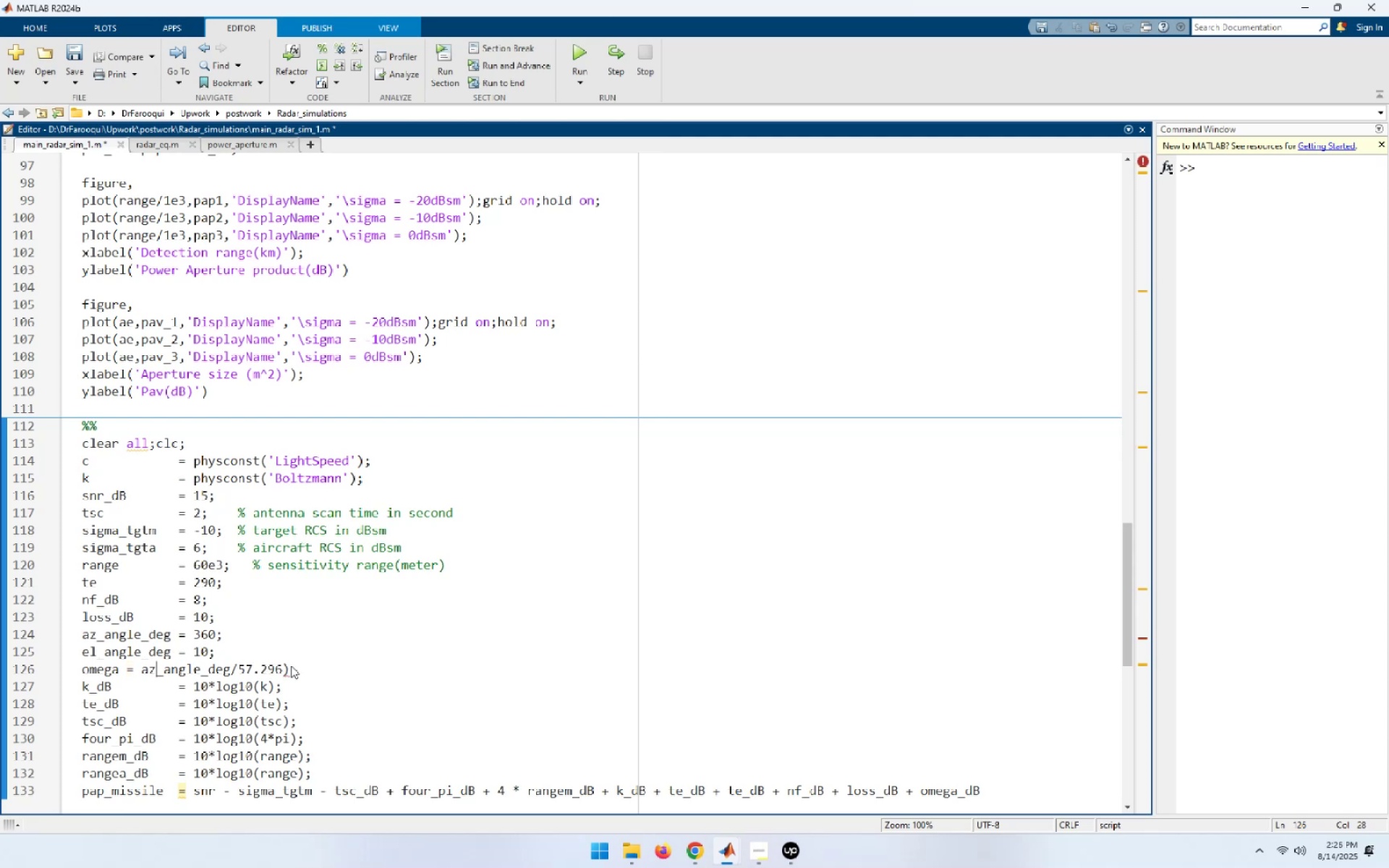 
key(ArrowLeft)
 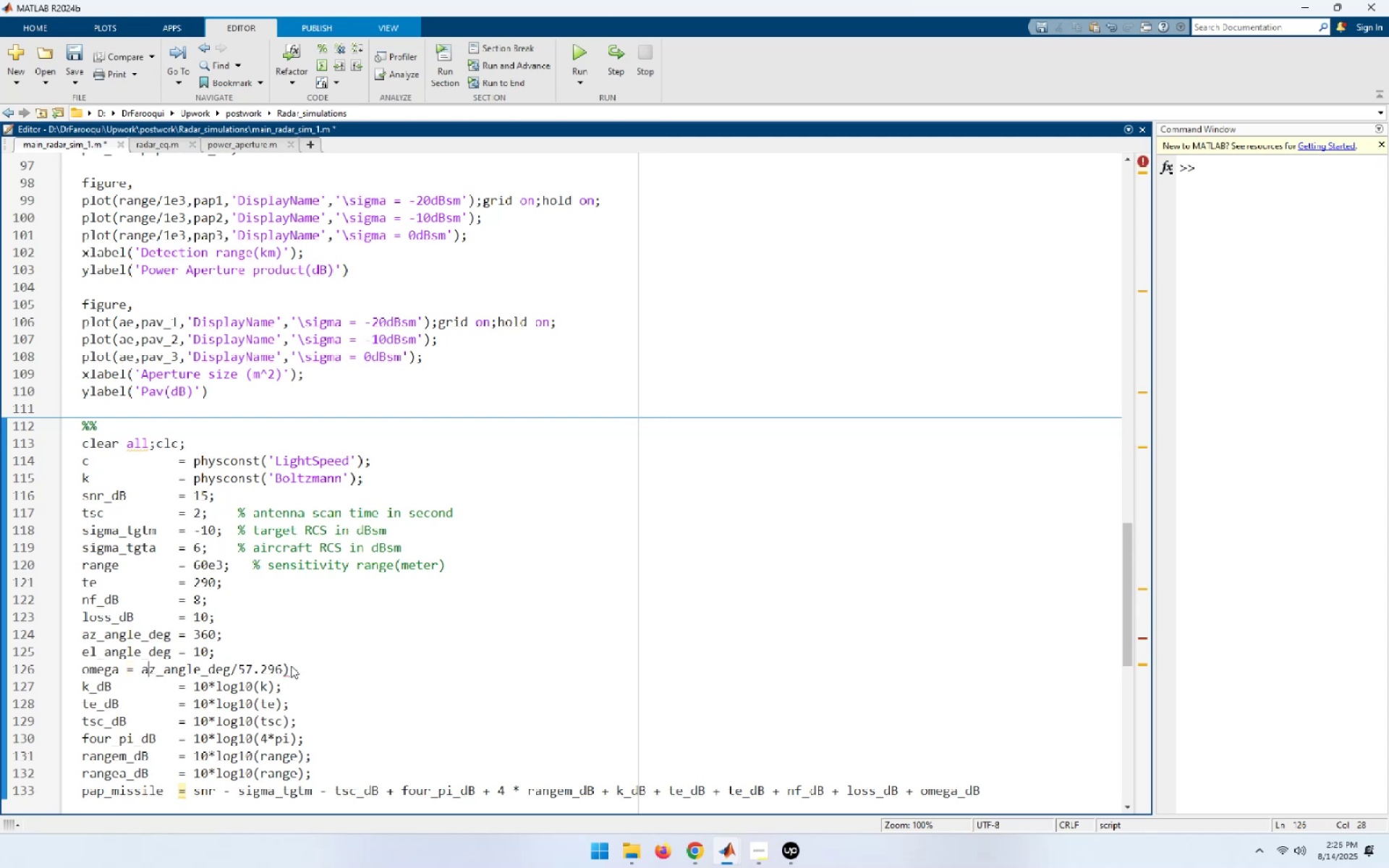 
key(ArrowLeft)
 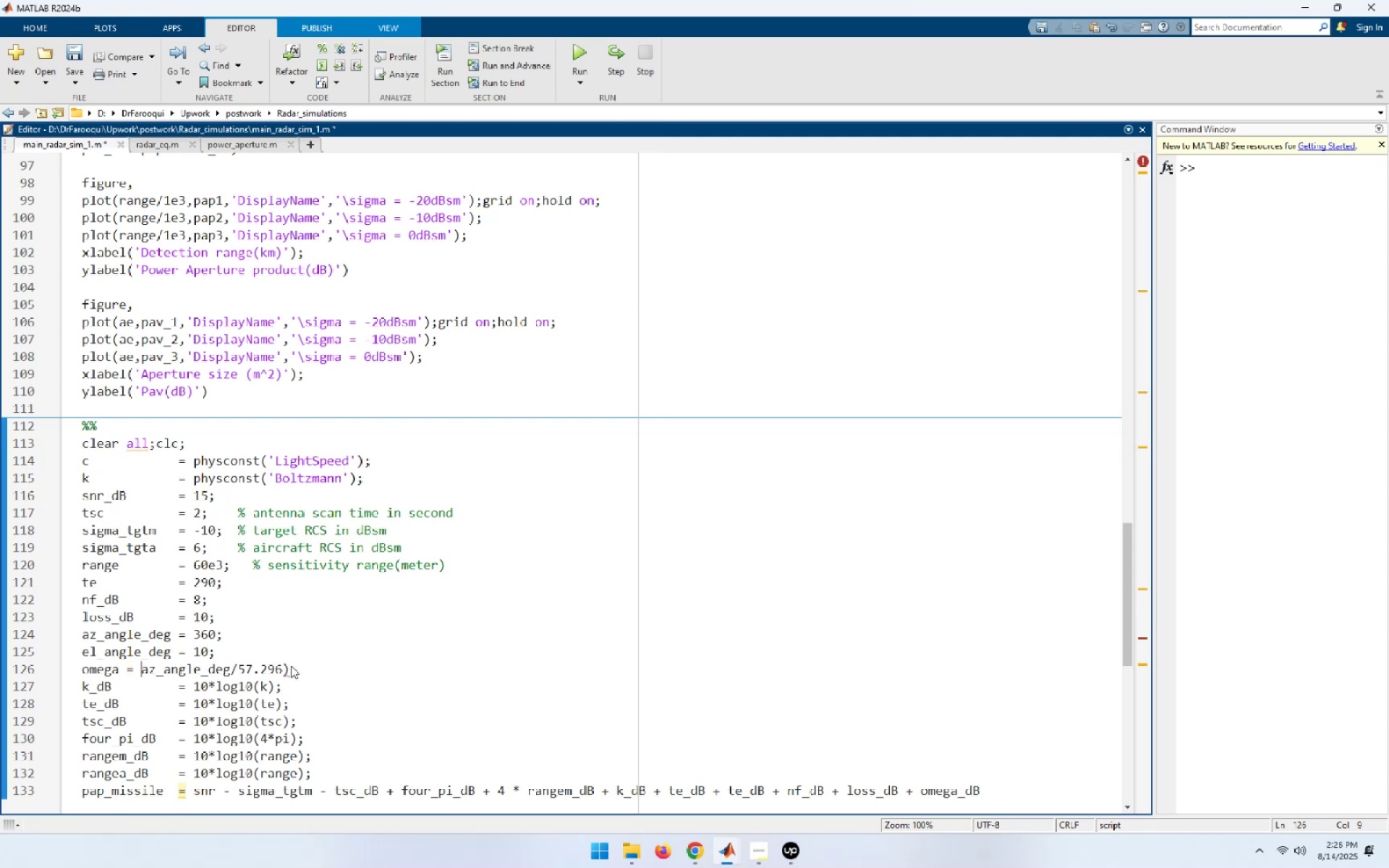 
key(Shift+9)
 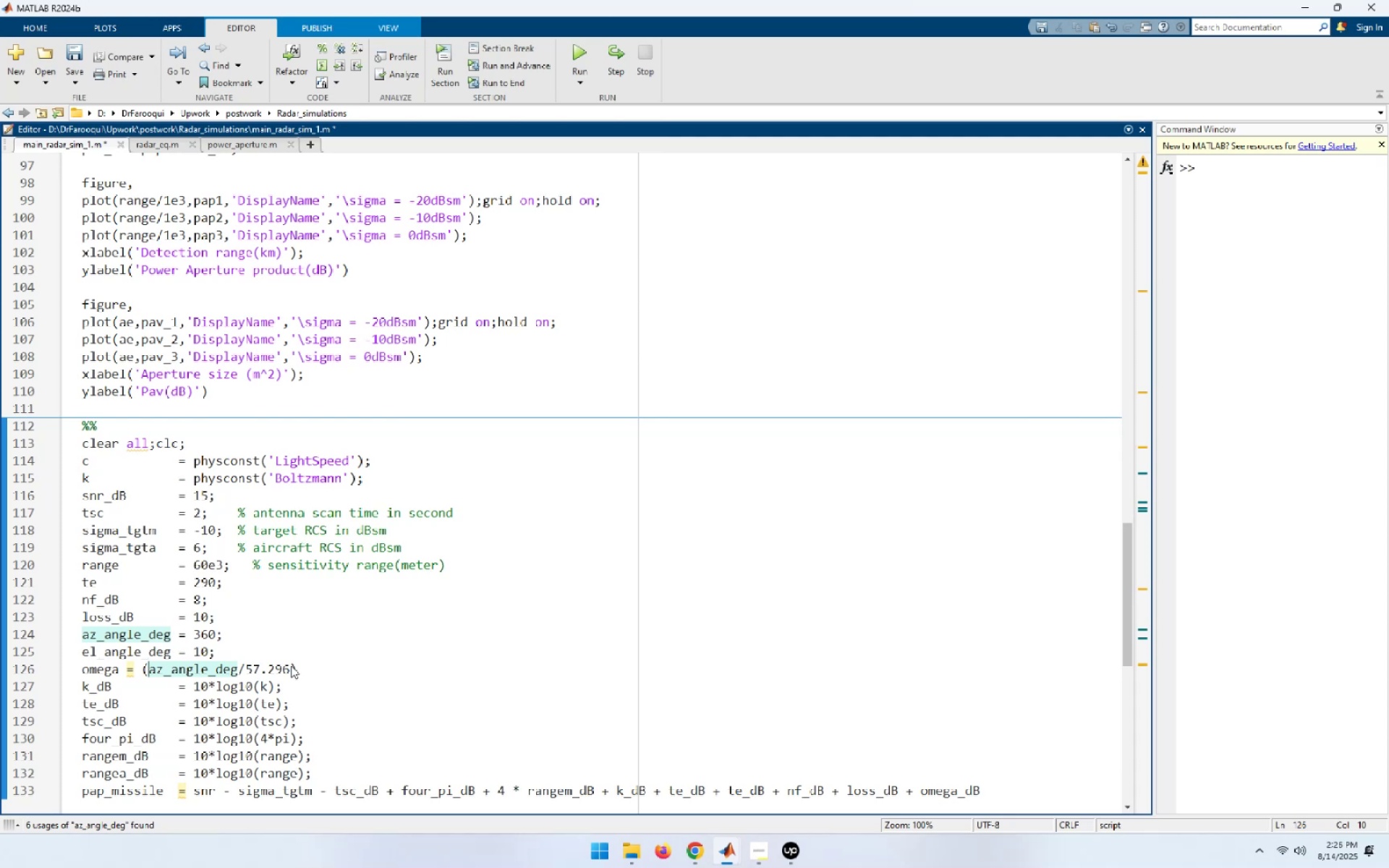 
key(ArrowLeft)
 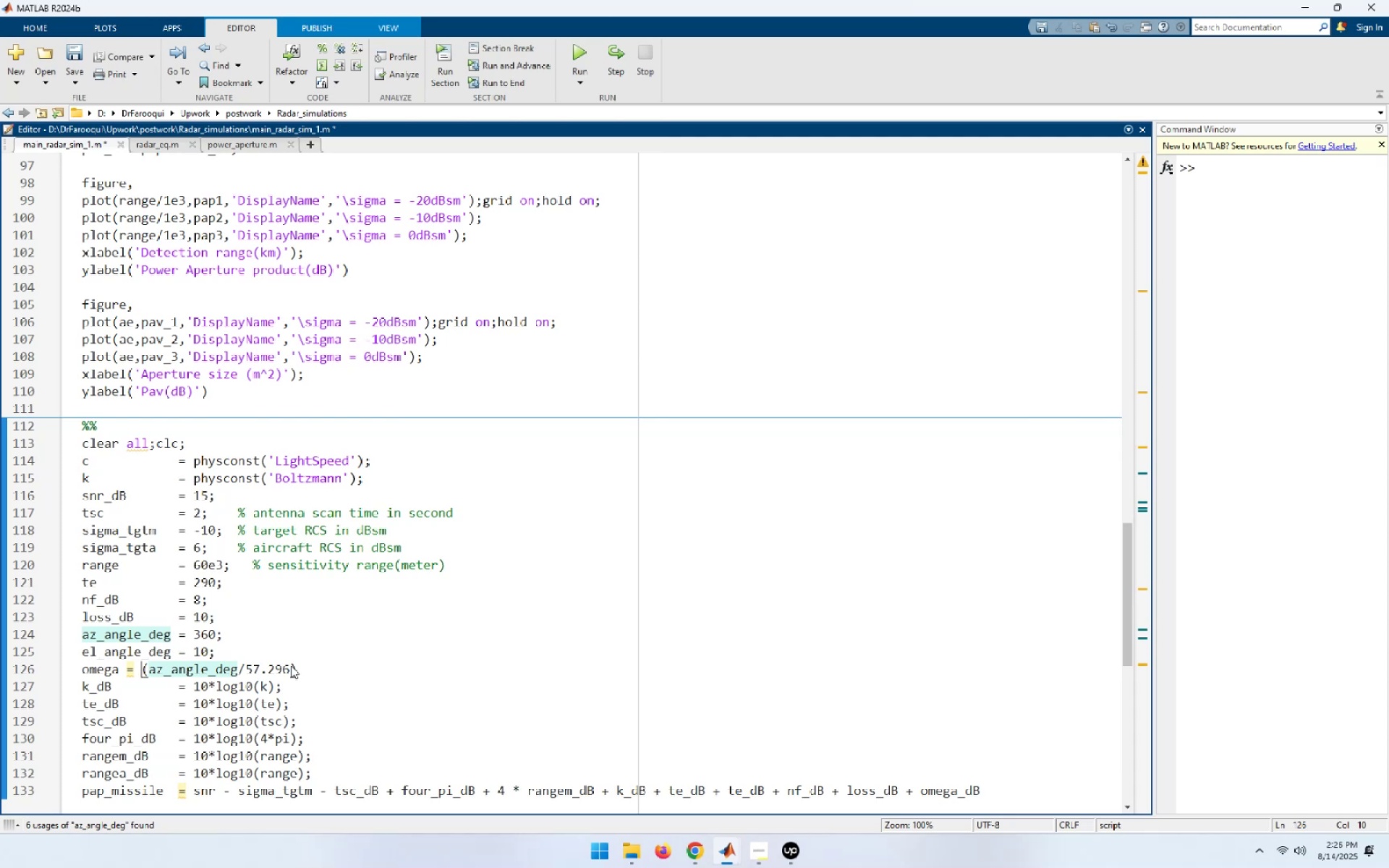 
key(Shift+End)
 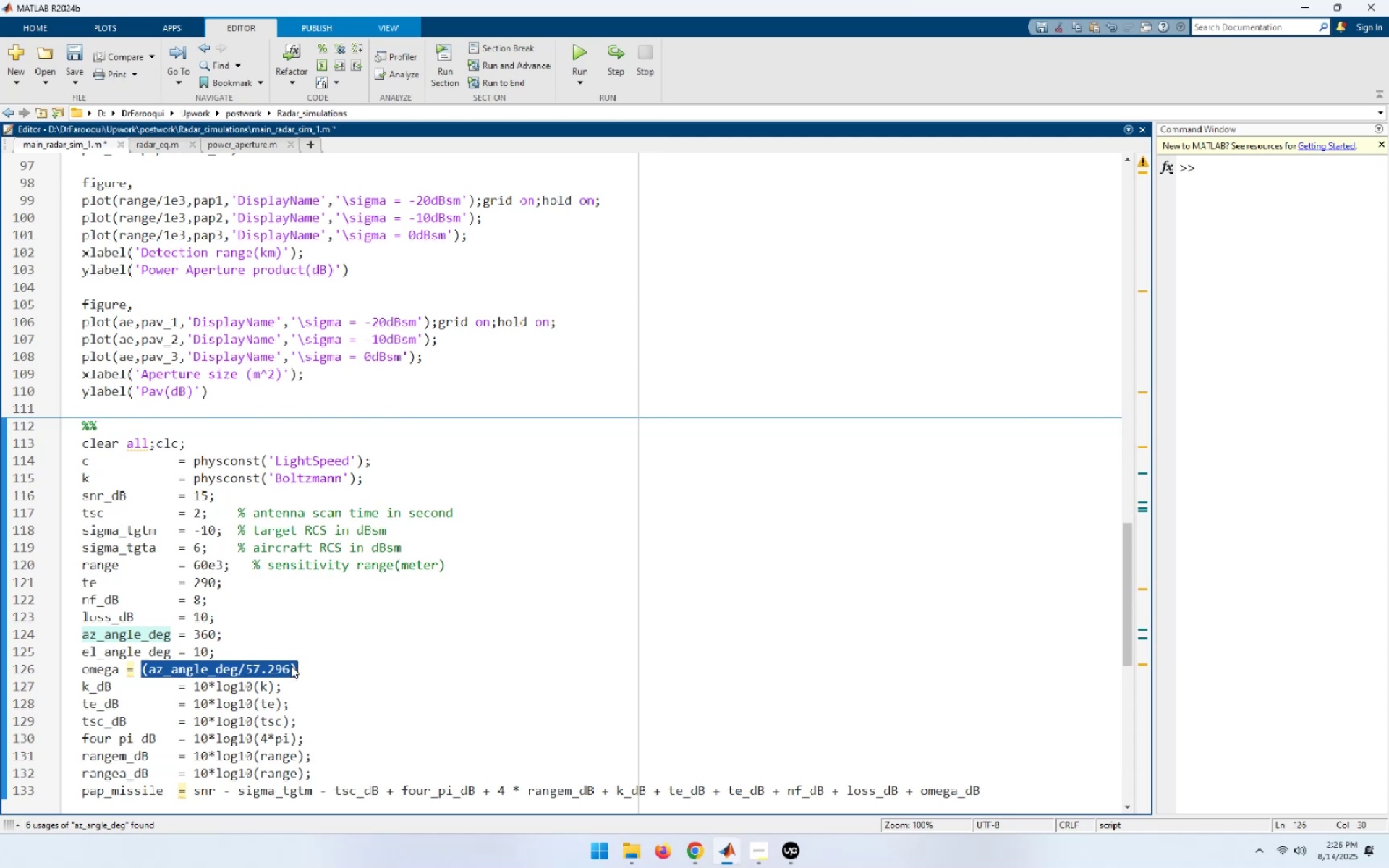 
key(Control+C)
 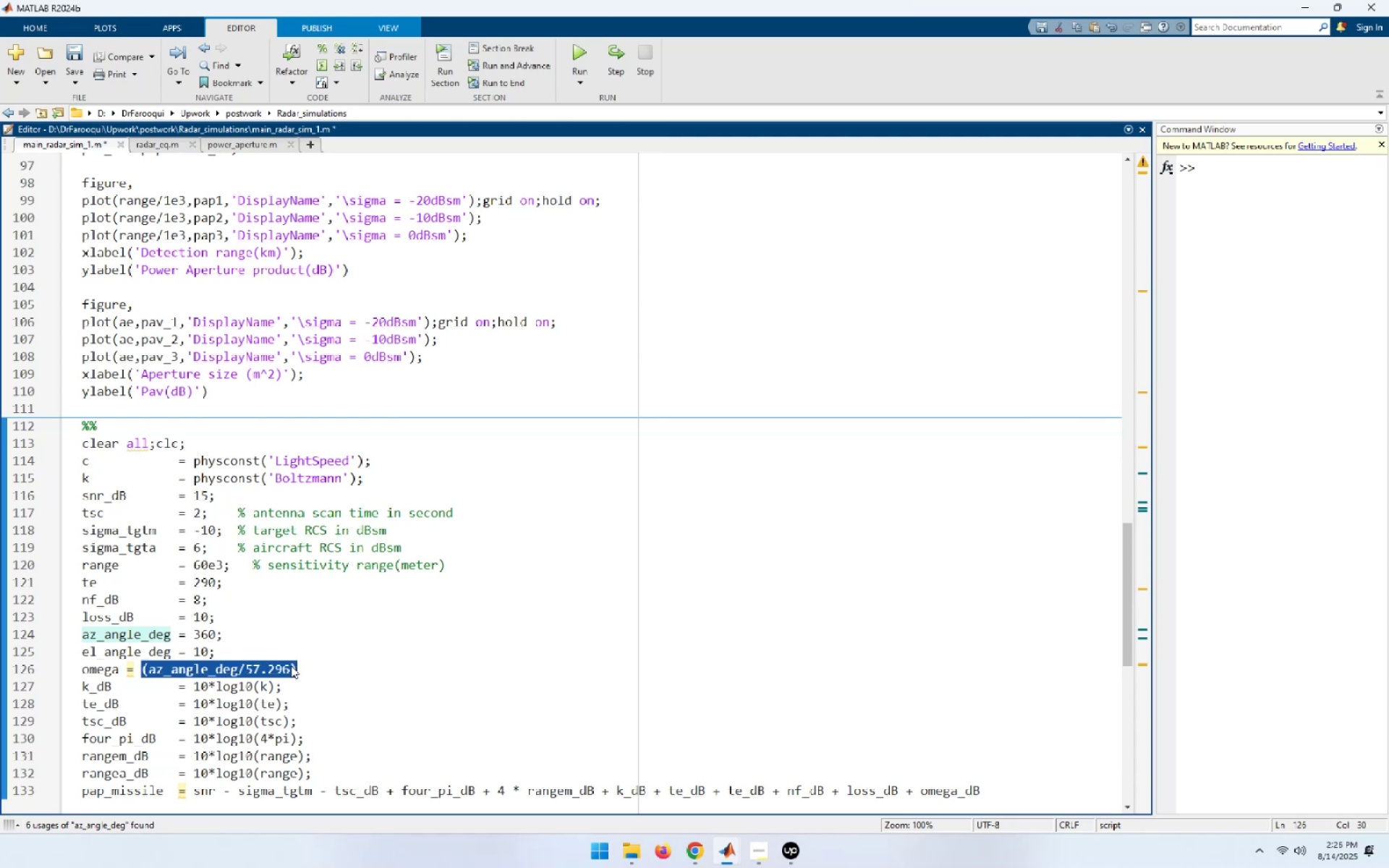 
key(End)
 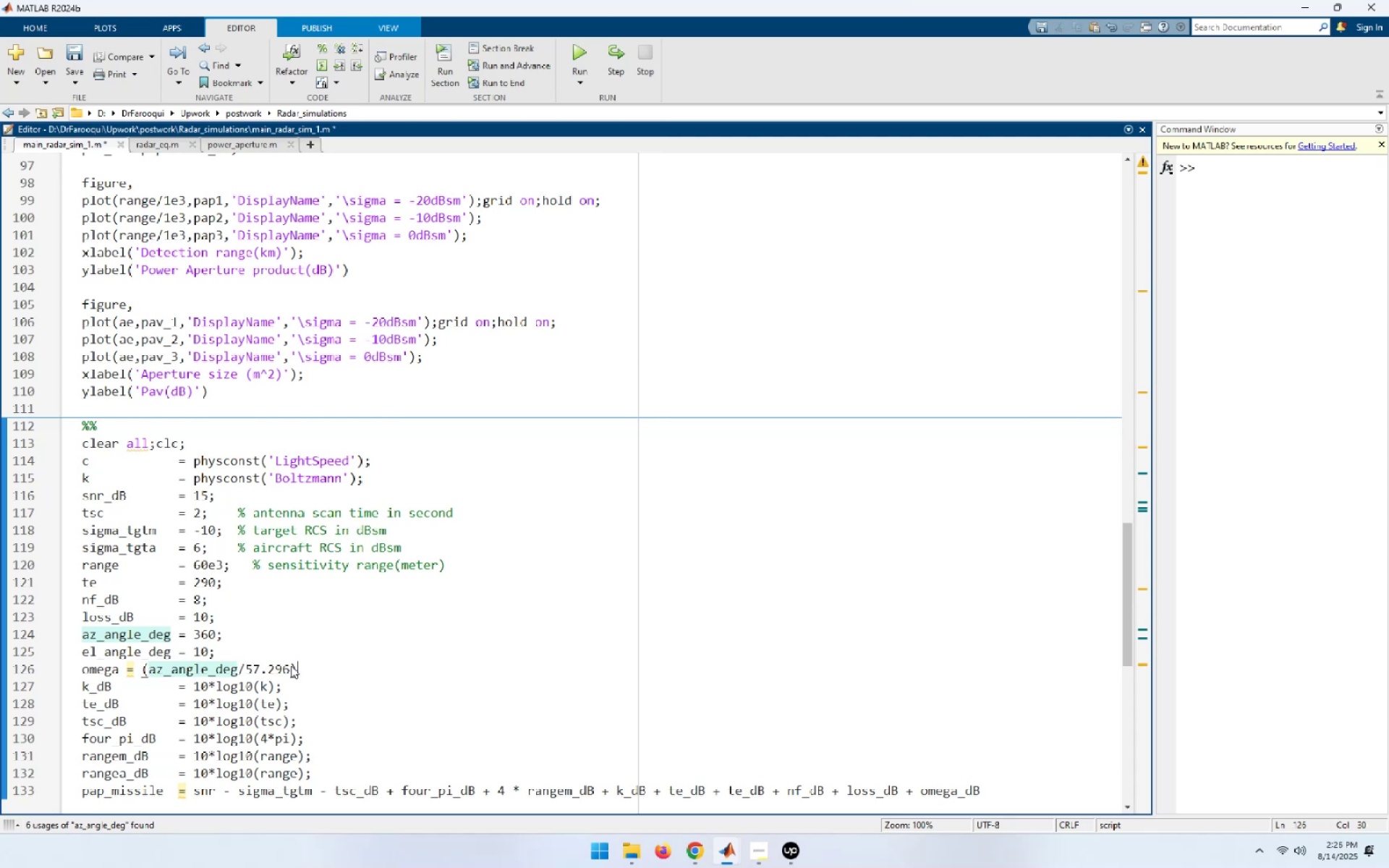 
key(NumpadMultiply)
 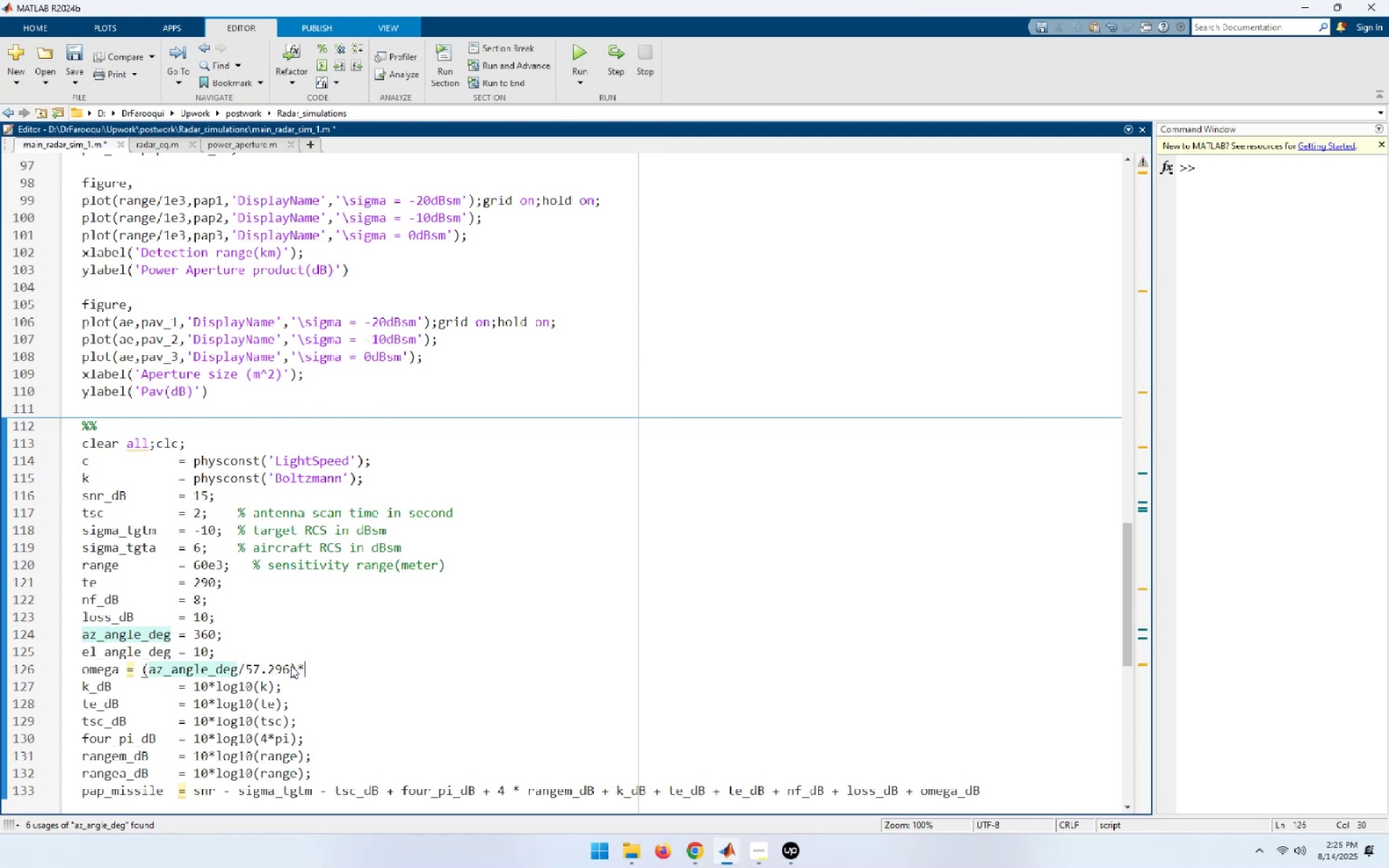 
key(Control+ControlLeft)
 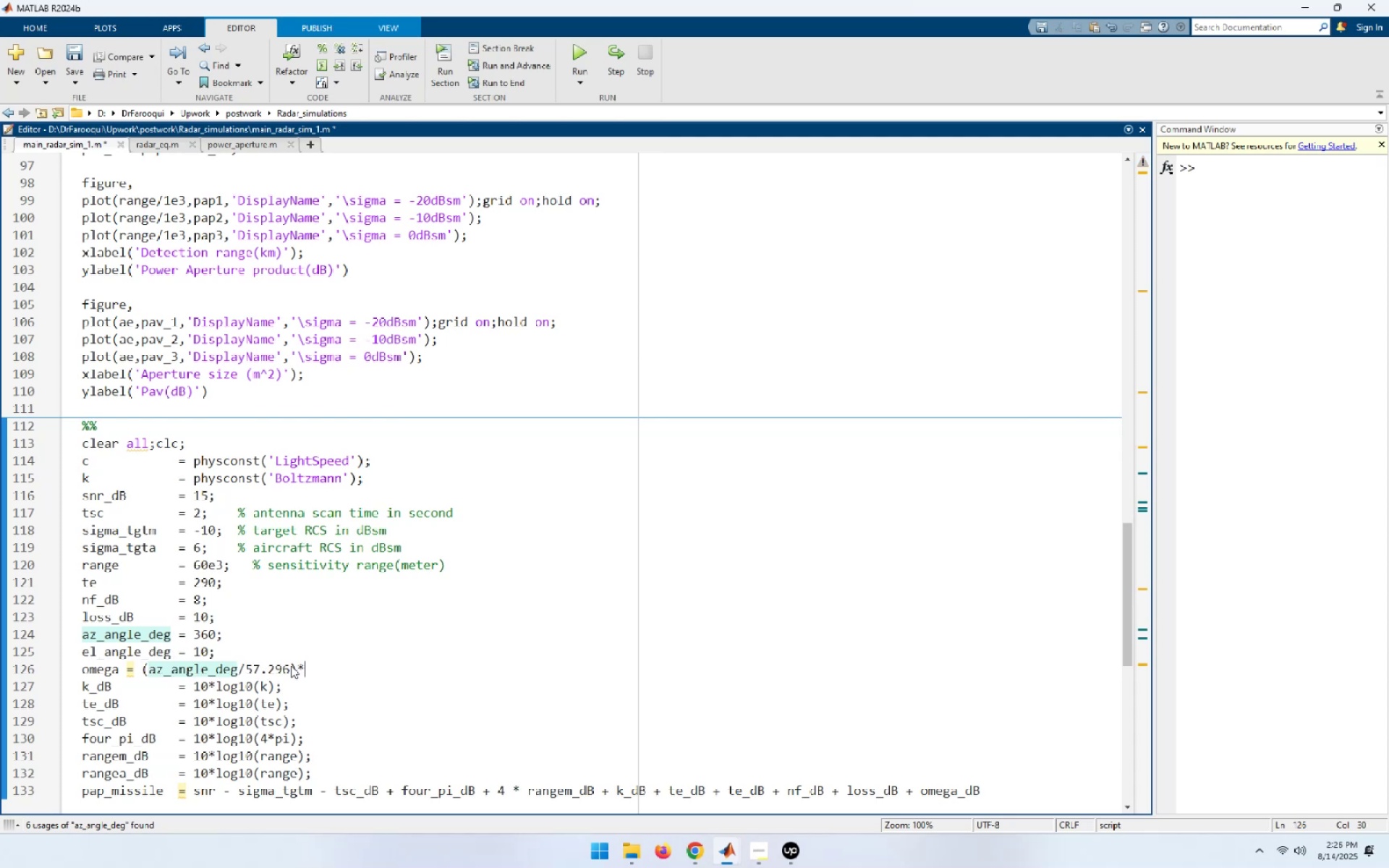 
key(Control+V)
 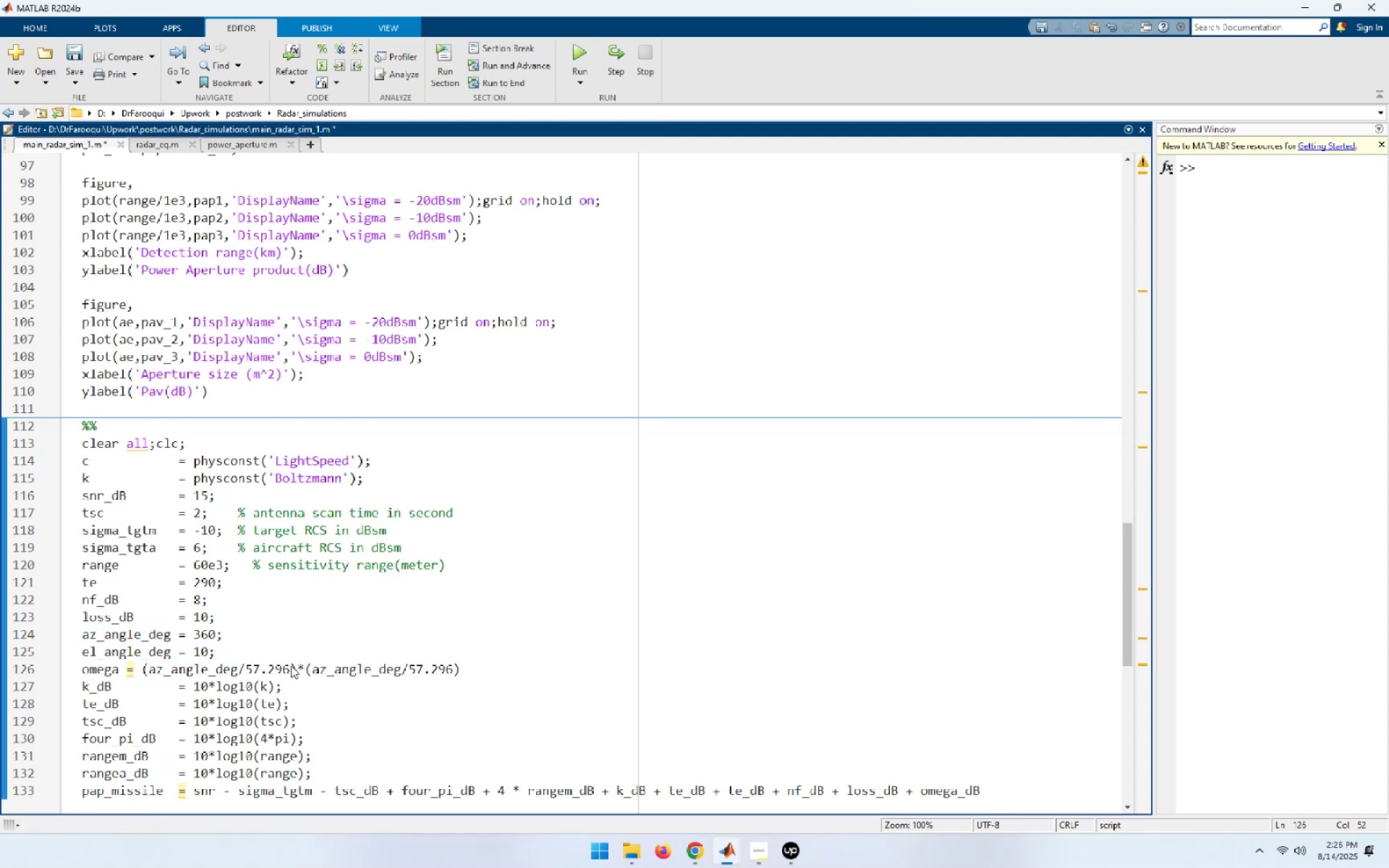 
key(Semicolon)
 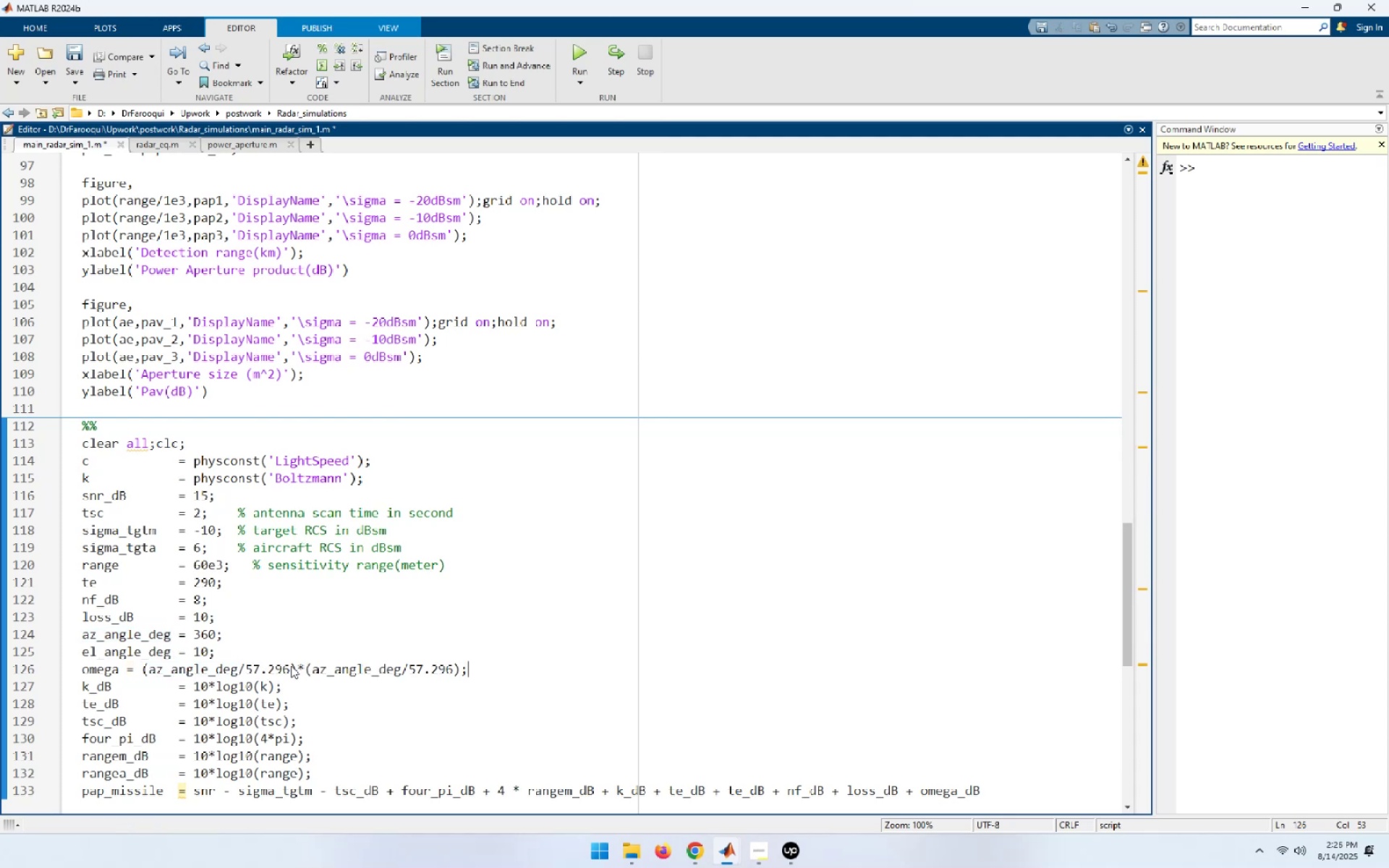 
key(Home)
 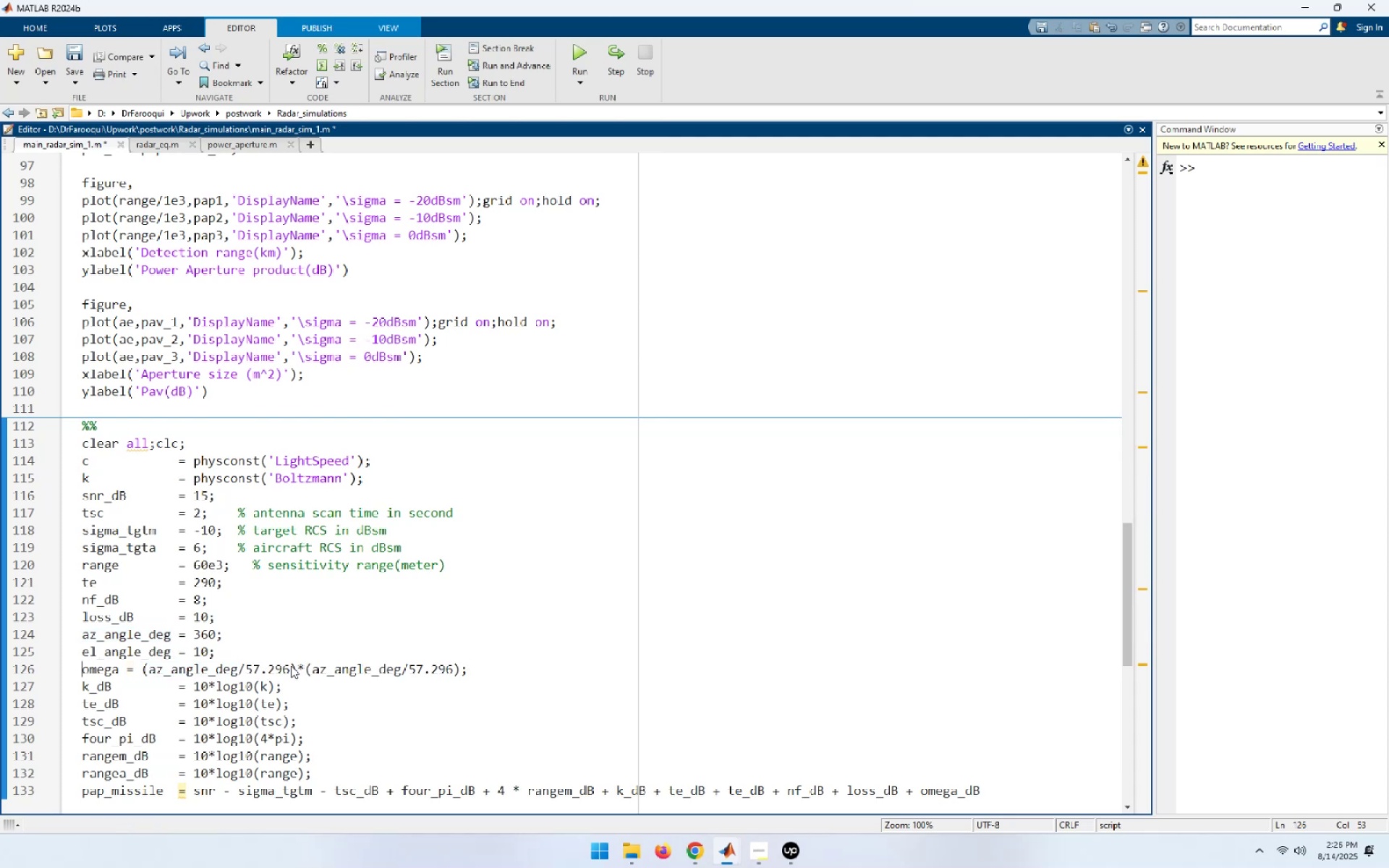 
hold_key(key=ArrowRight, duration=0.67)
 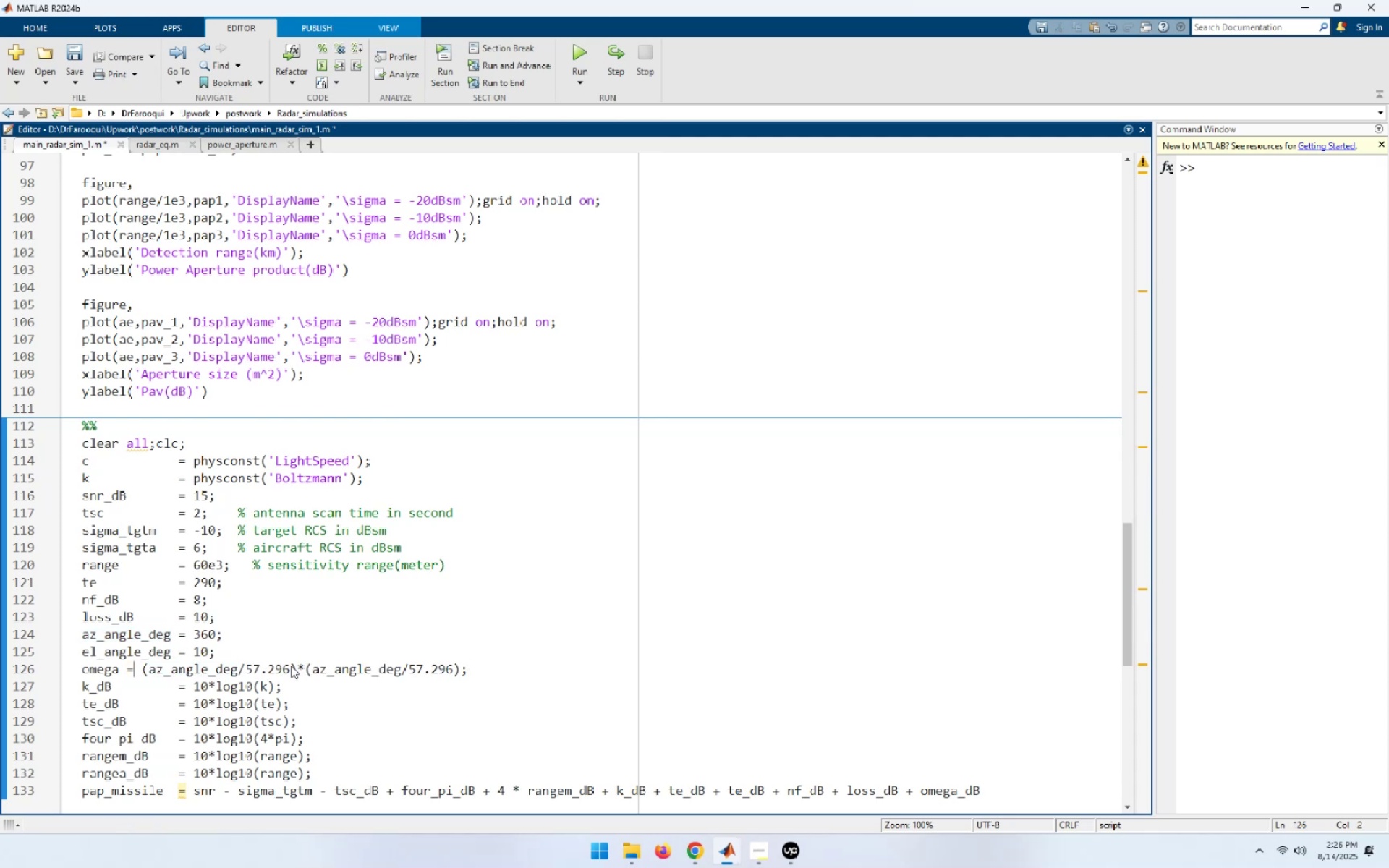 
key(ArrowLeft)
 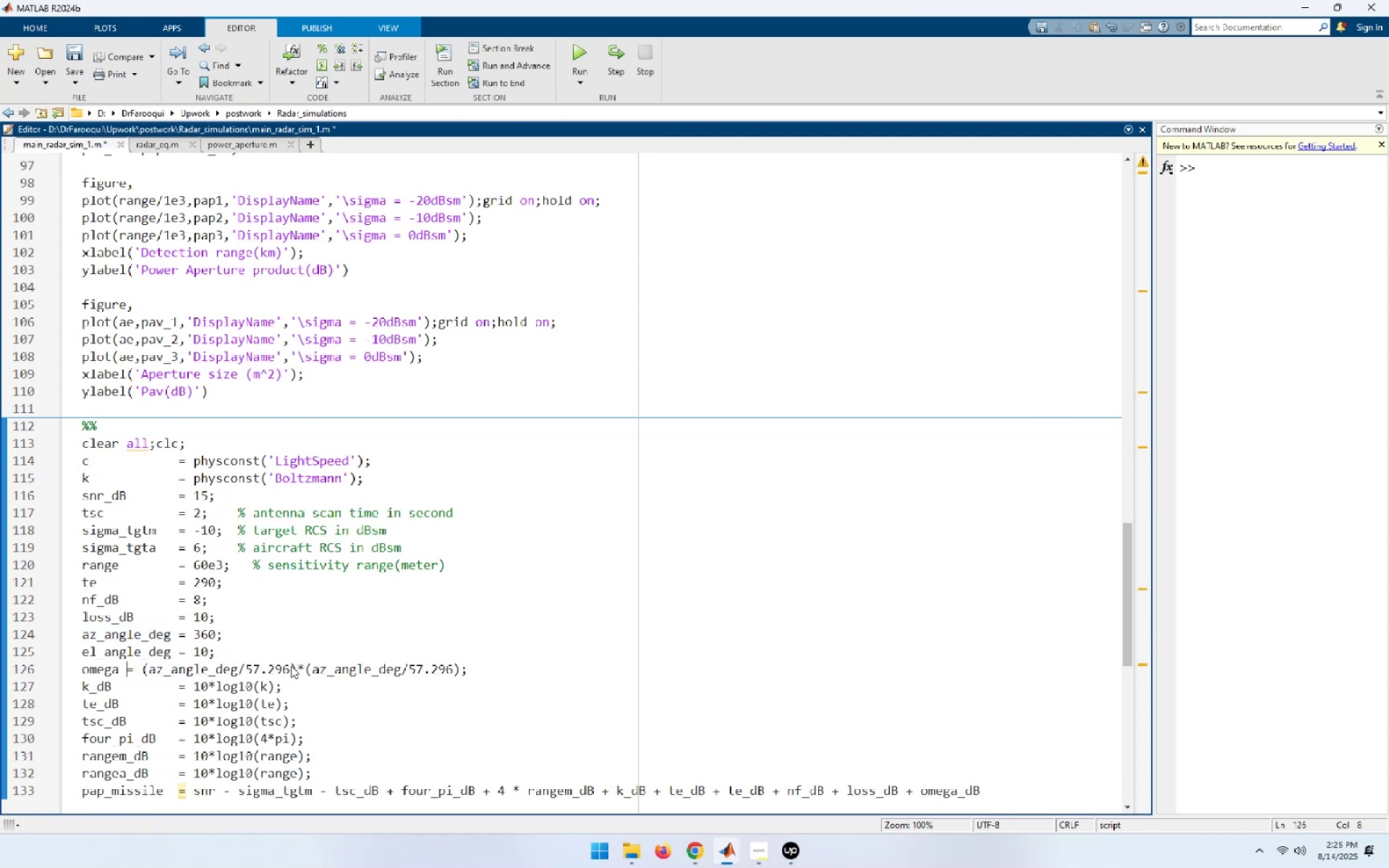 
hold_key(key=Space, duration=0.62)
 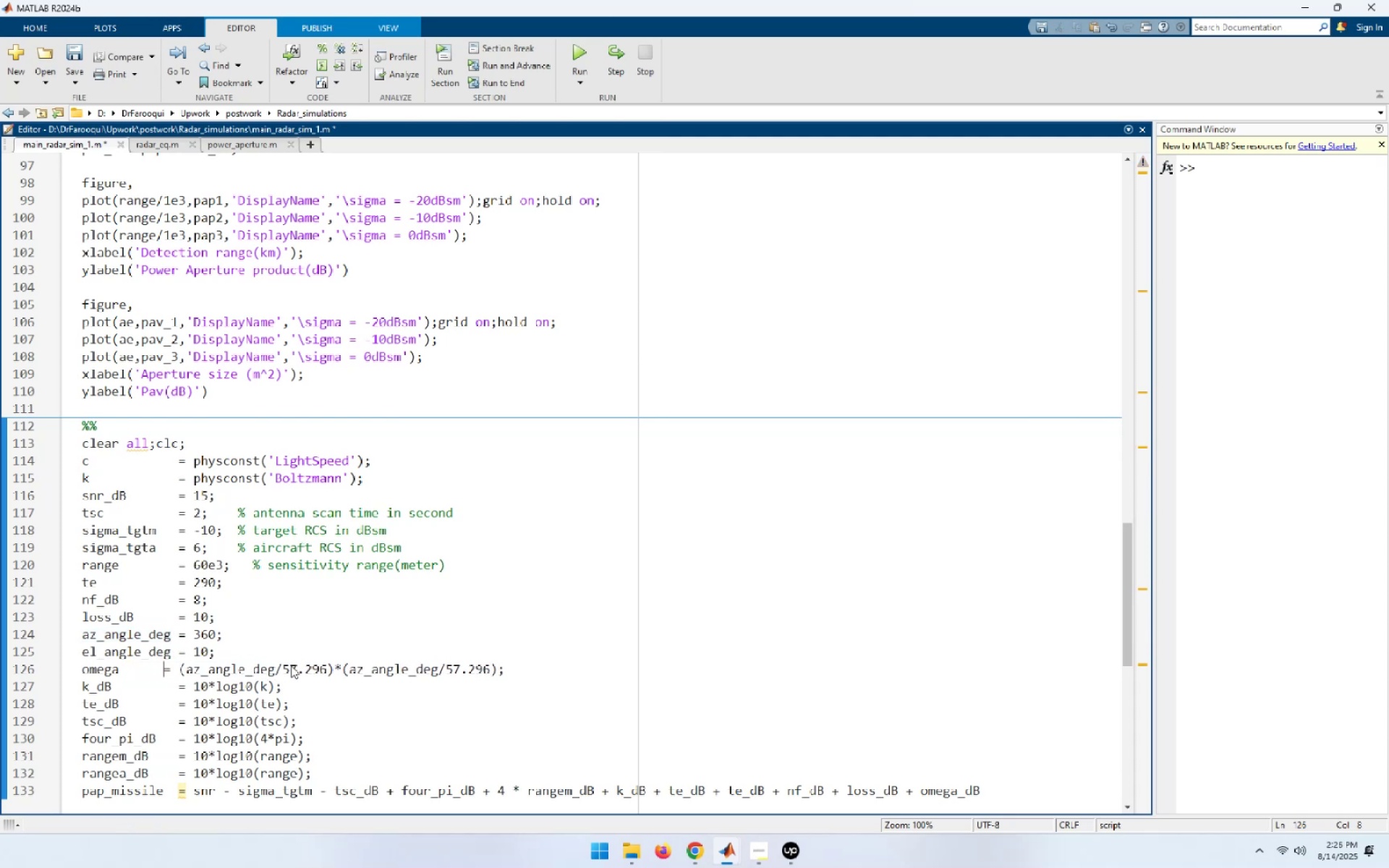 
key(Space)
 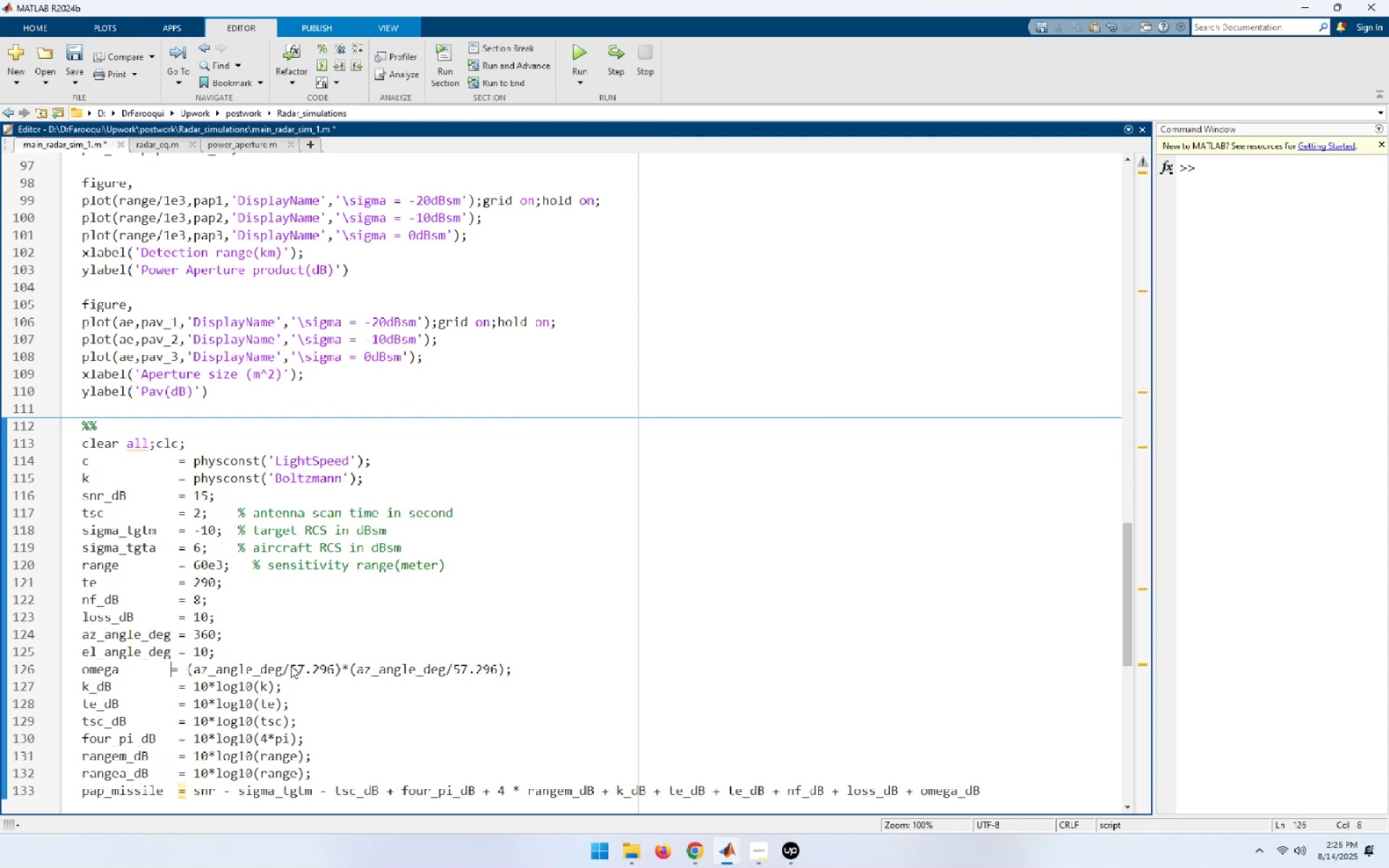 
key(Space)
 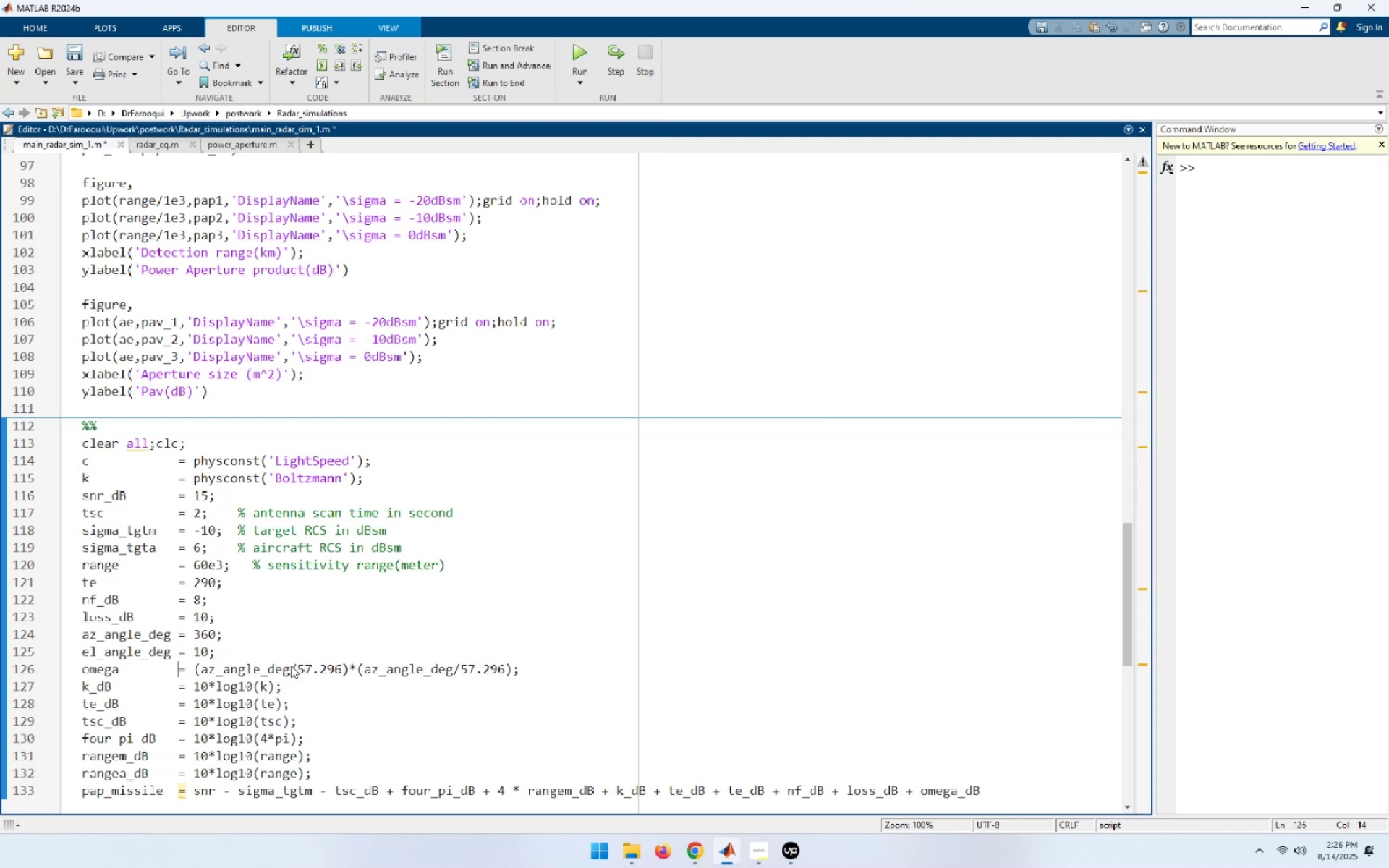 
hold_key(key=ArrowRight, duration=1.38)
 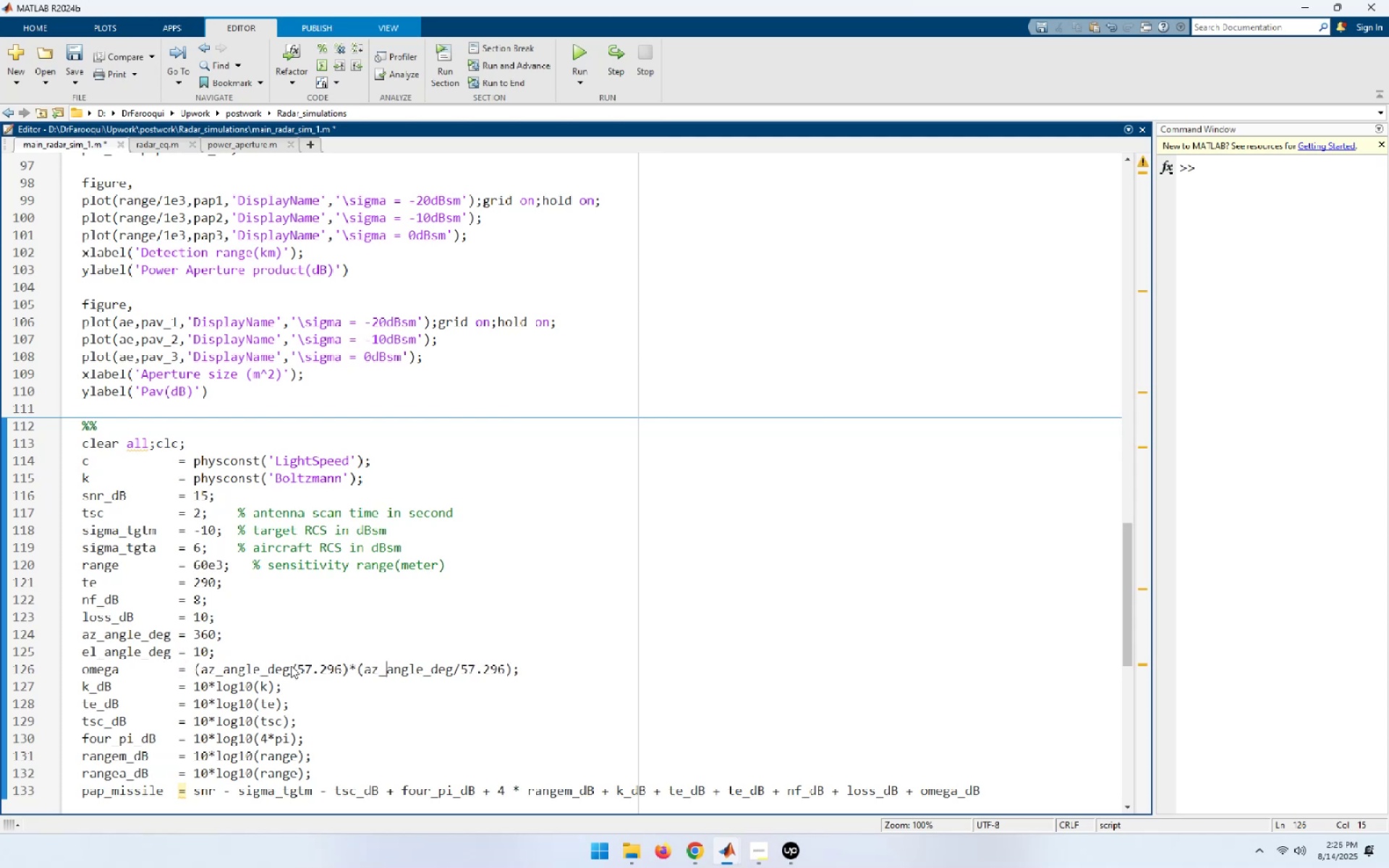 
key(ArrowLeft)
 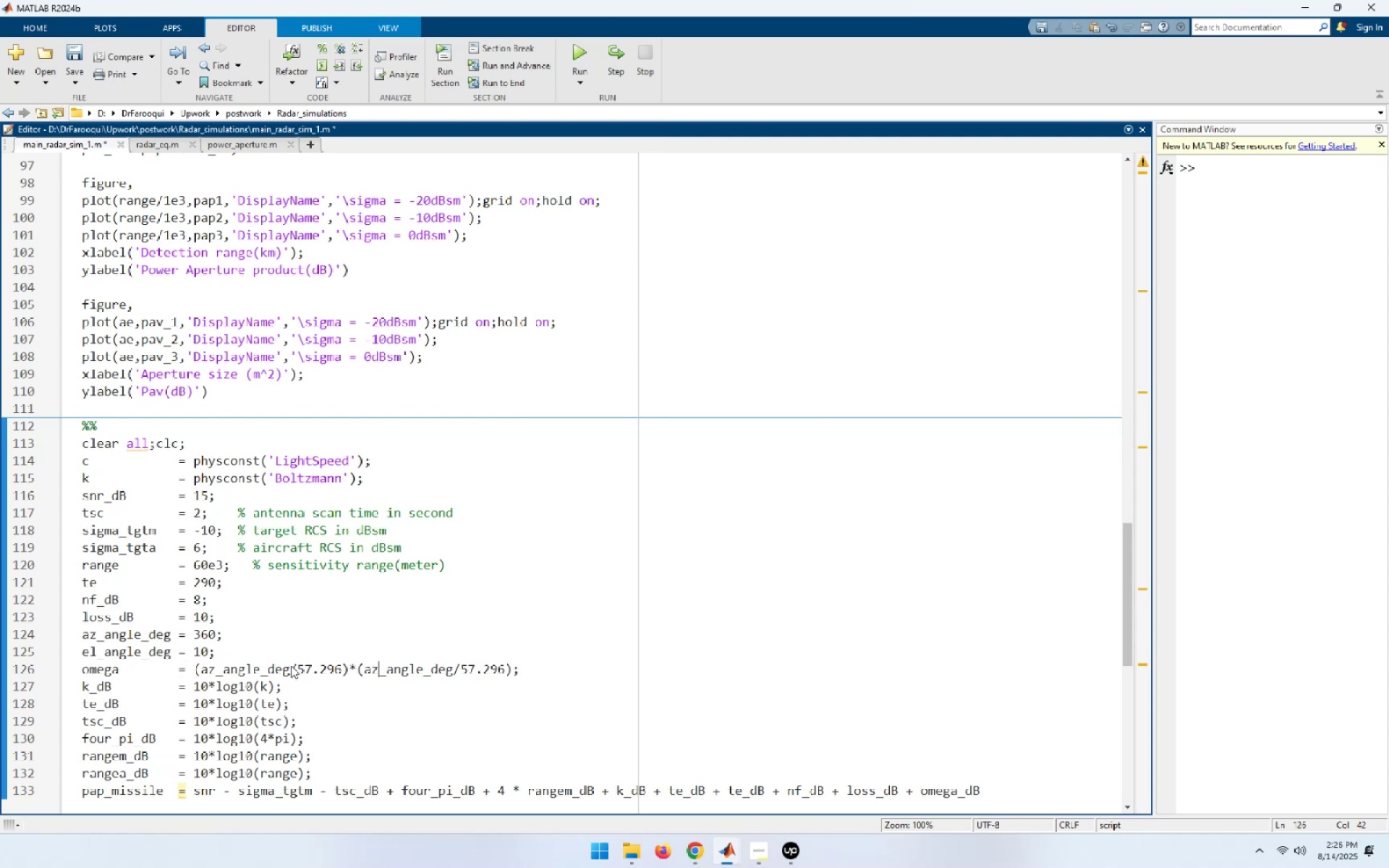 
key(Shift+ArrowLeft)
 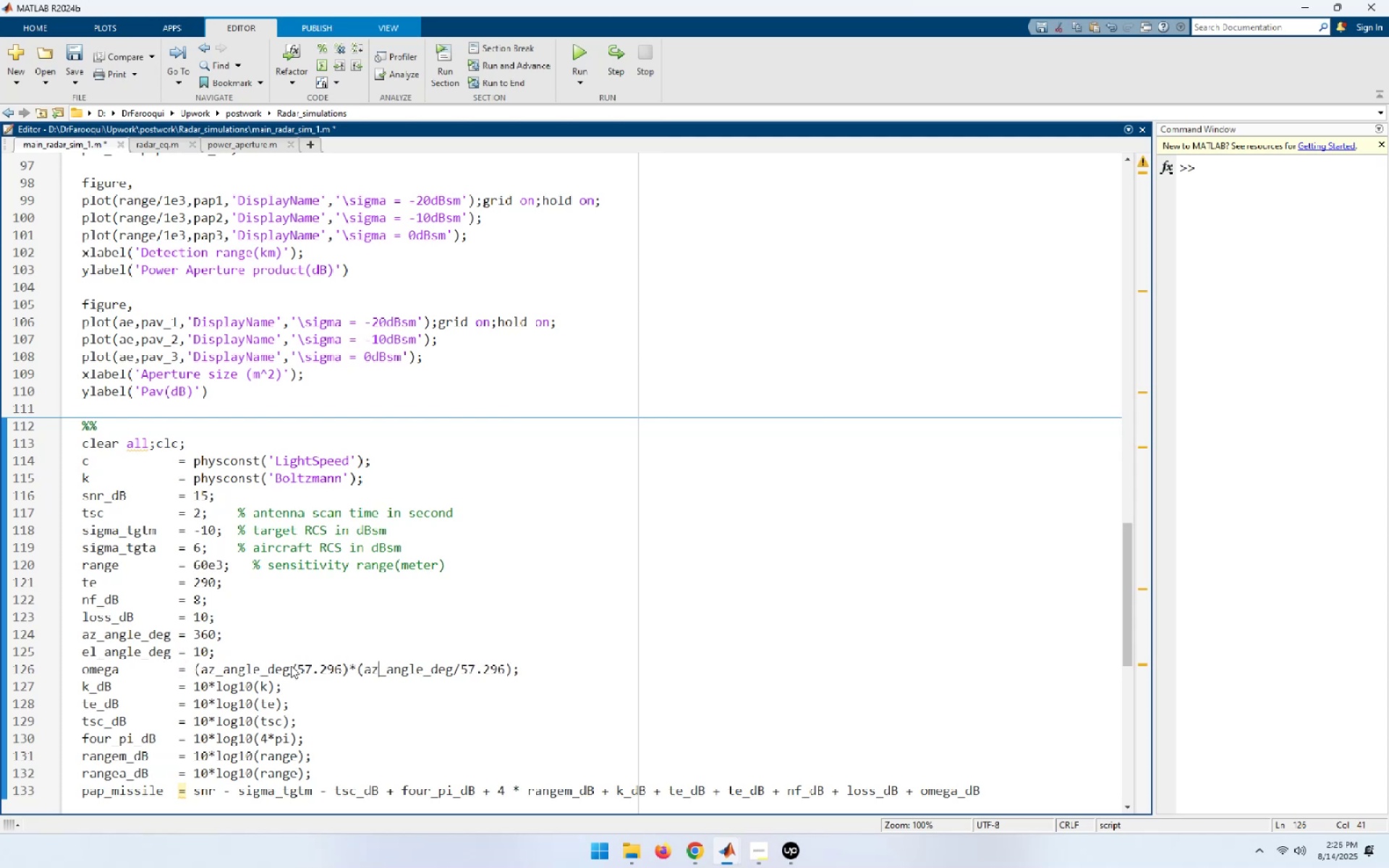 
key(Shift+ArrowLeft)
 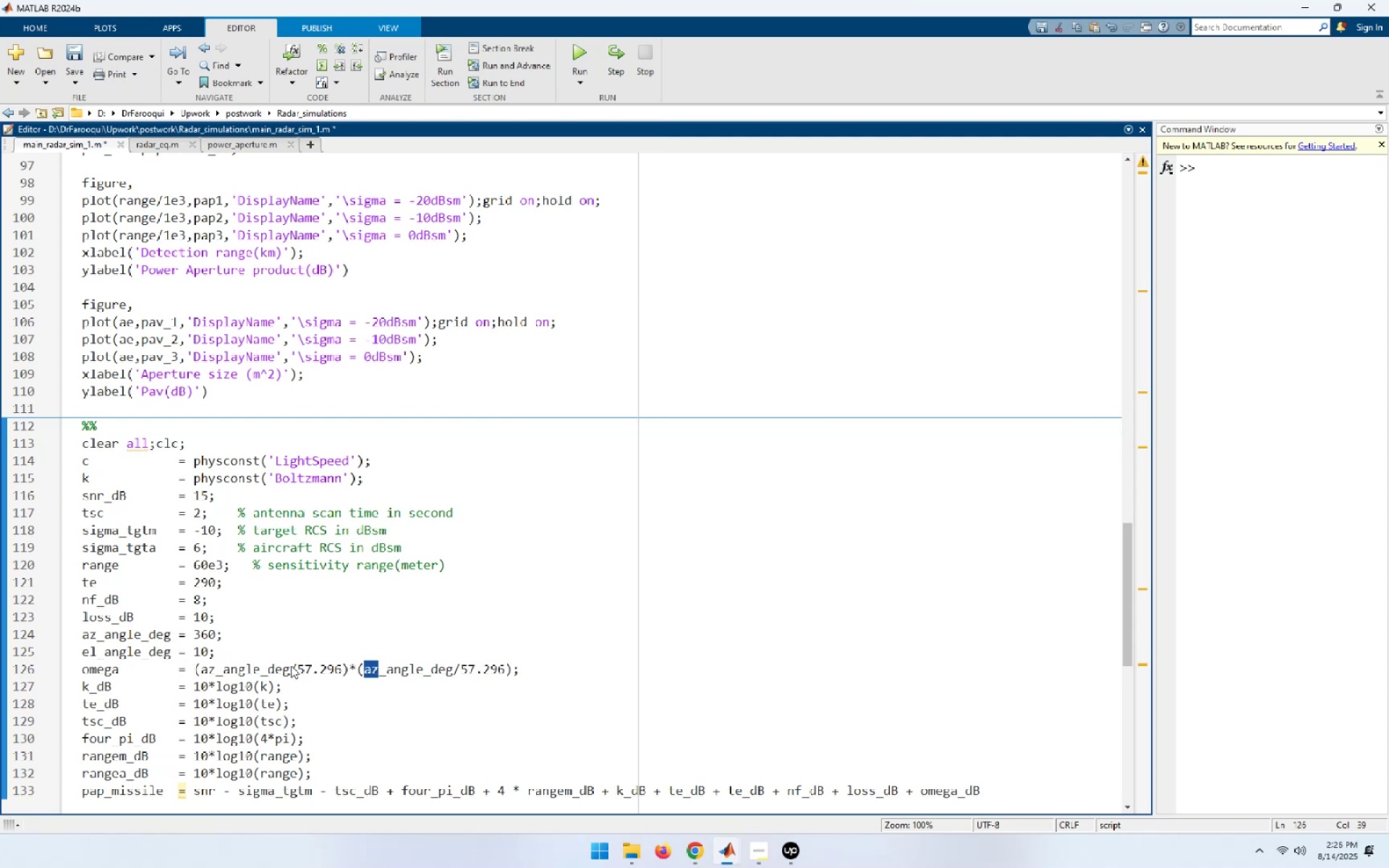 
type(el)
 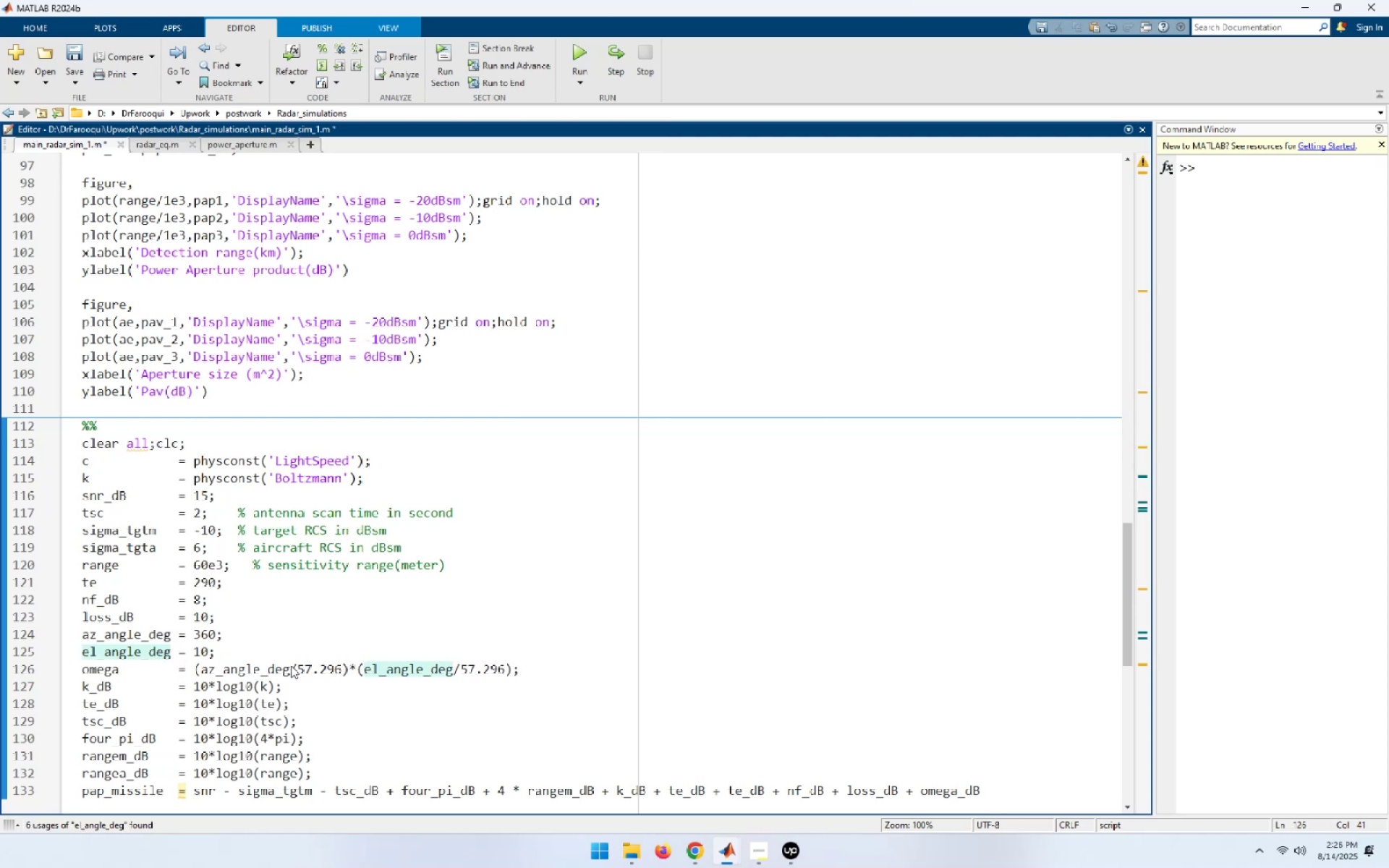 
hold_key(key=ArrowLeft, duration=1.34)
 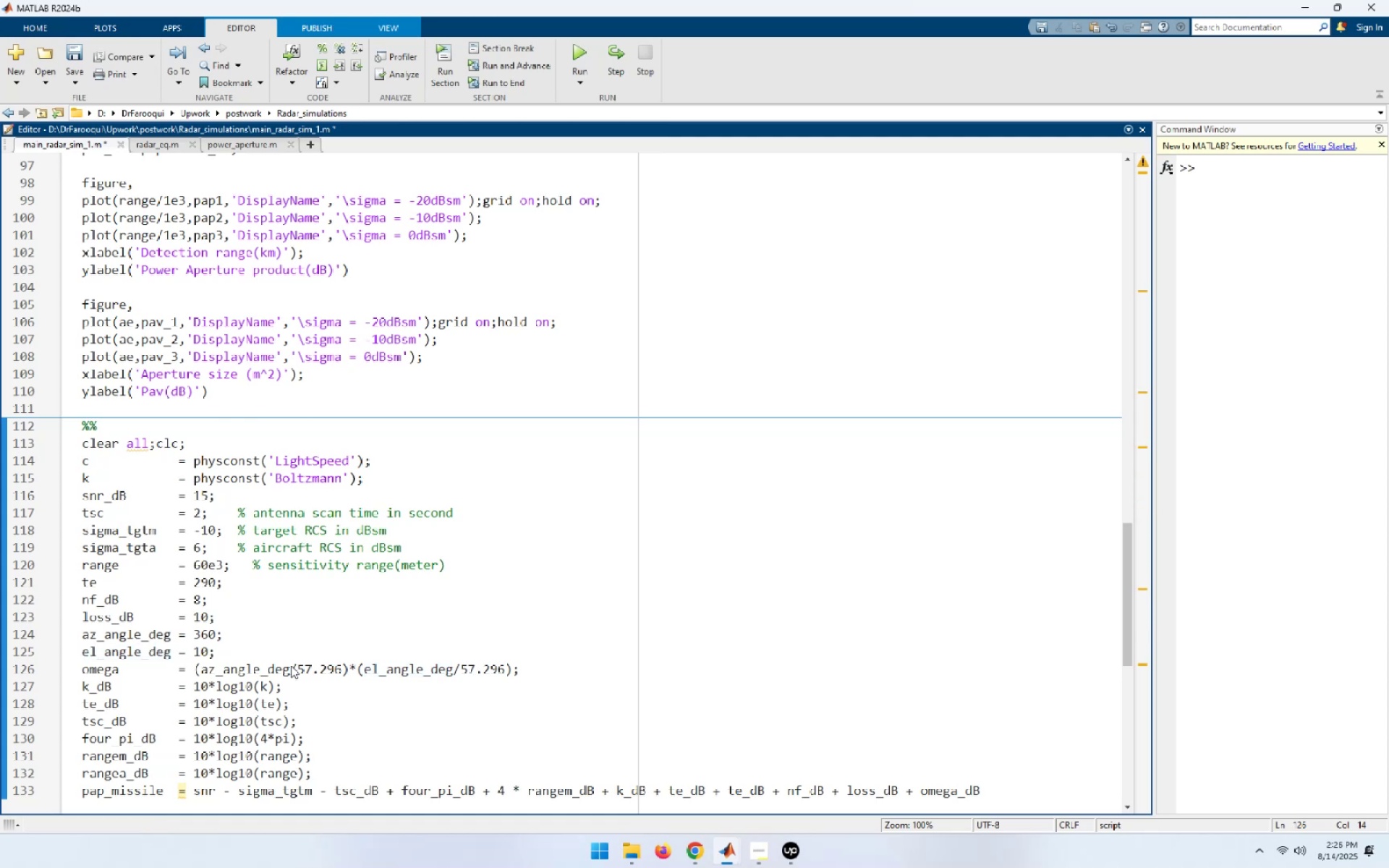 
hold_key(key=End, duration=0.35)
 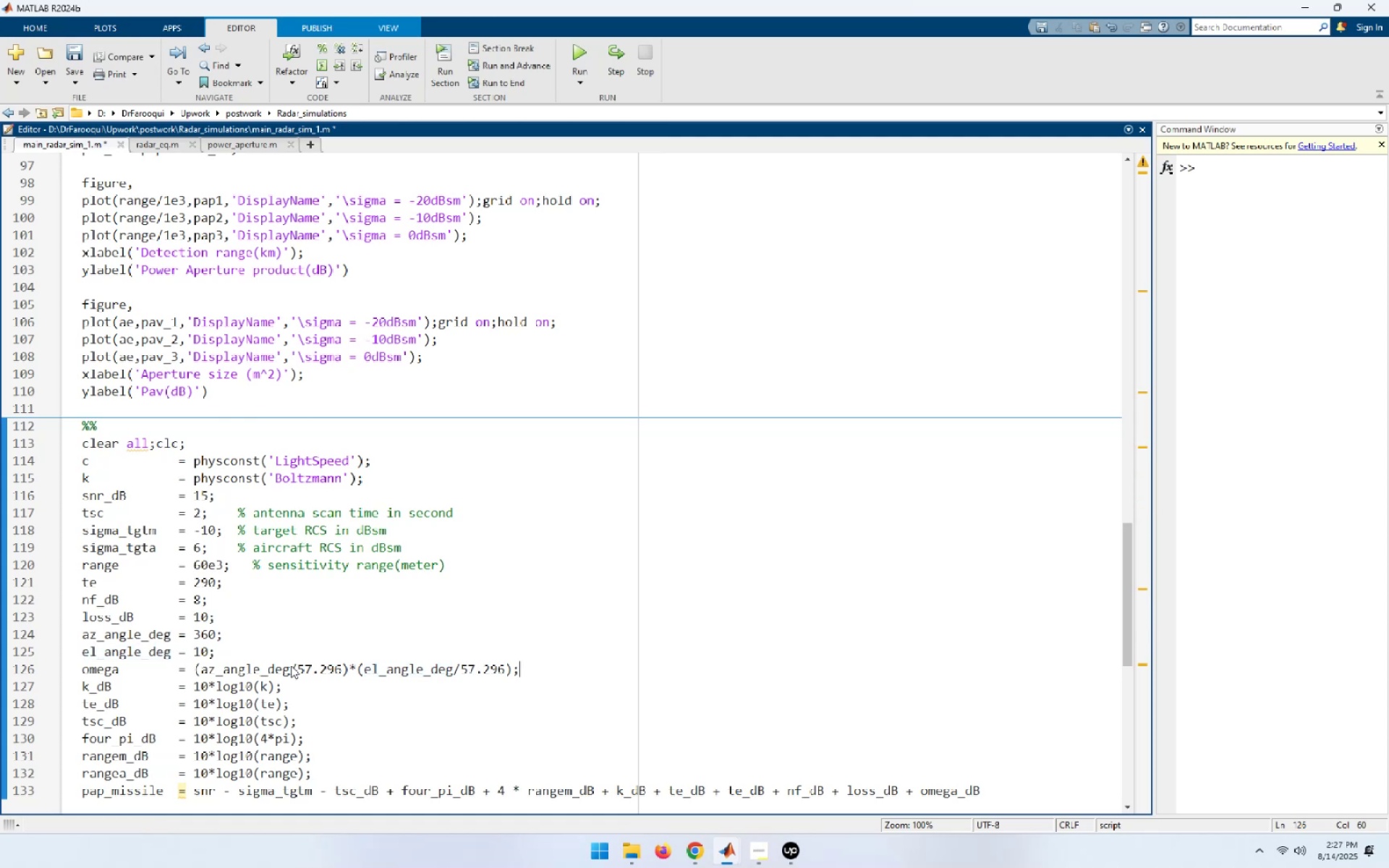 
wait(11.28)
 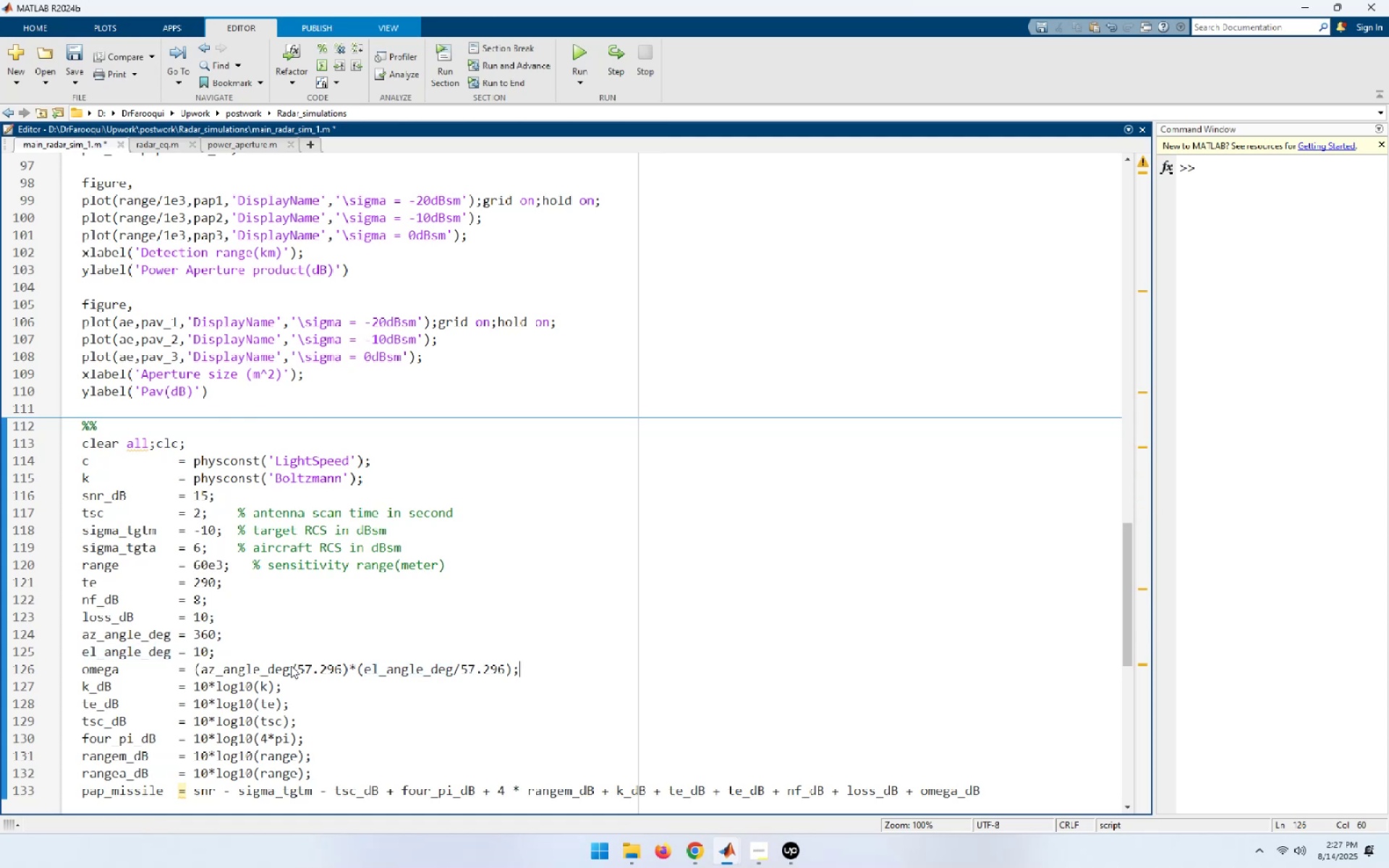 
key(End)
 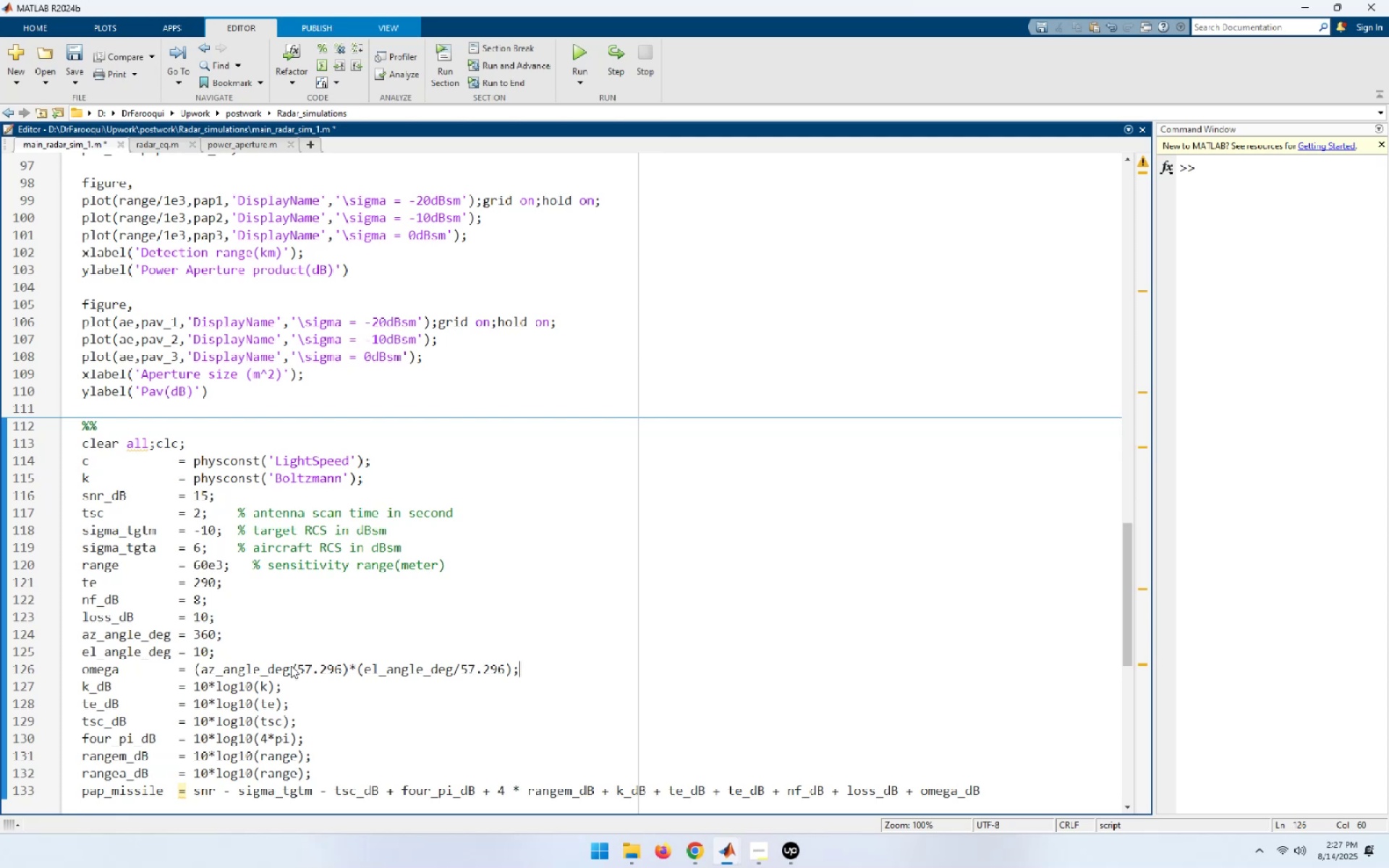 
key(NumpadEnter)
 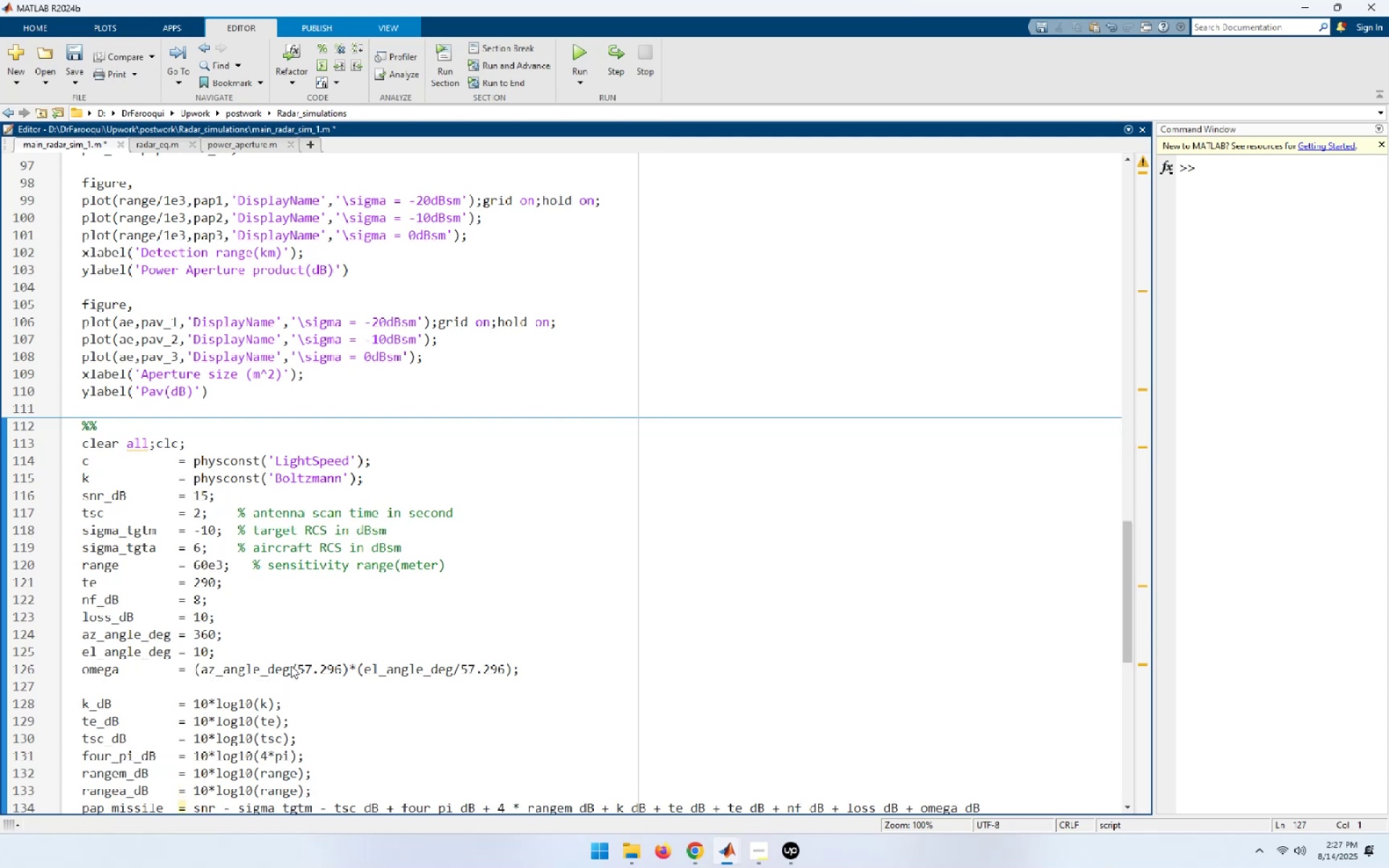 
key(ArrowUp)
 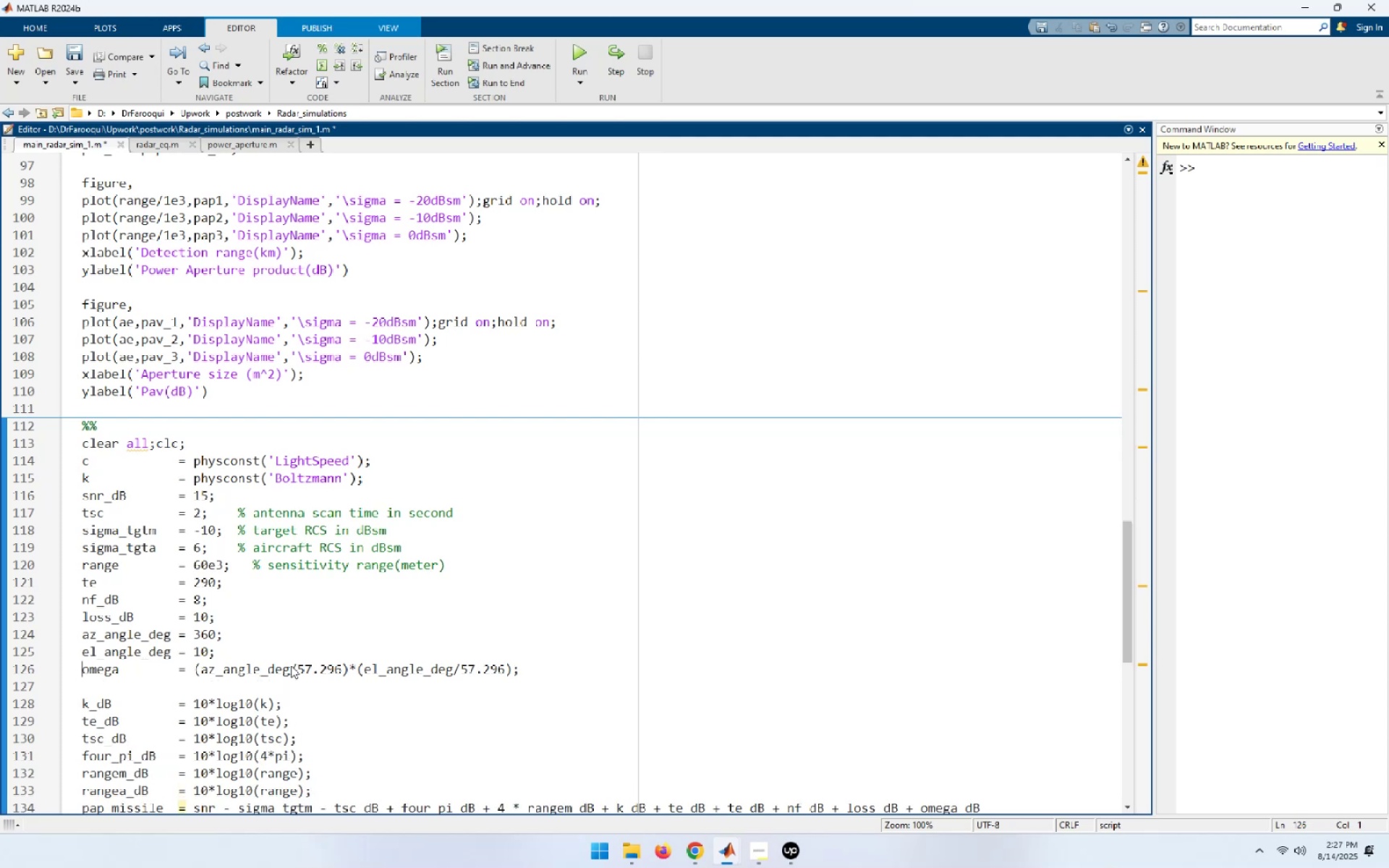 
key(ArrowDown)
 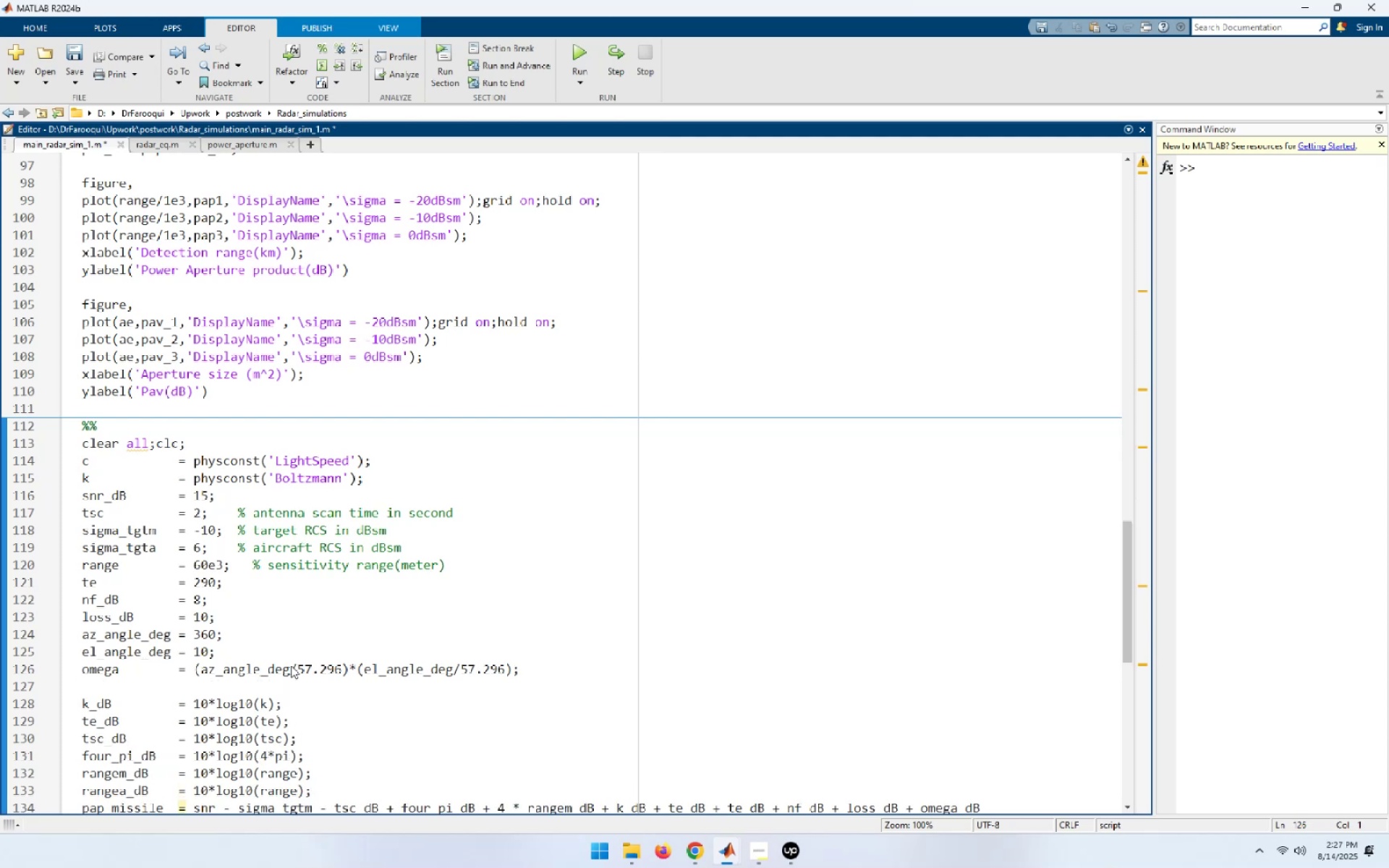 
key(ArrowDown)
 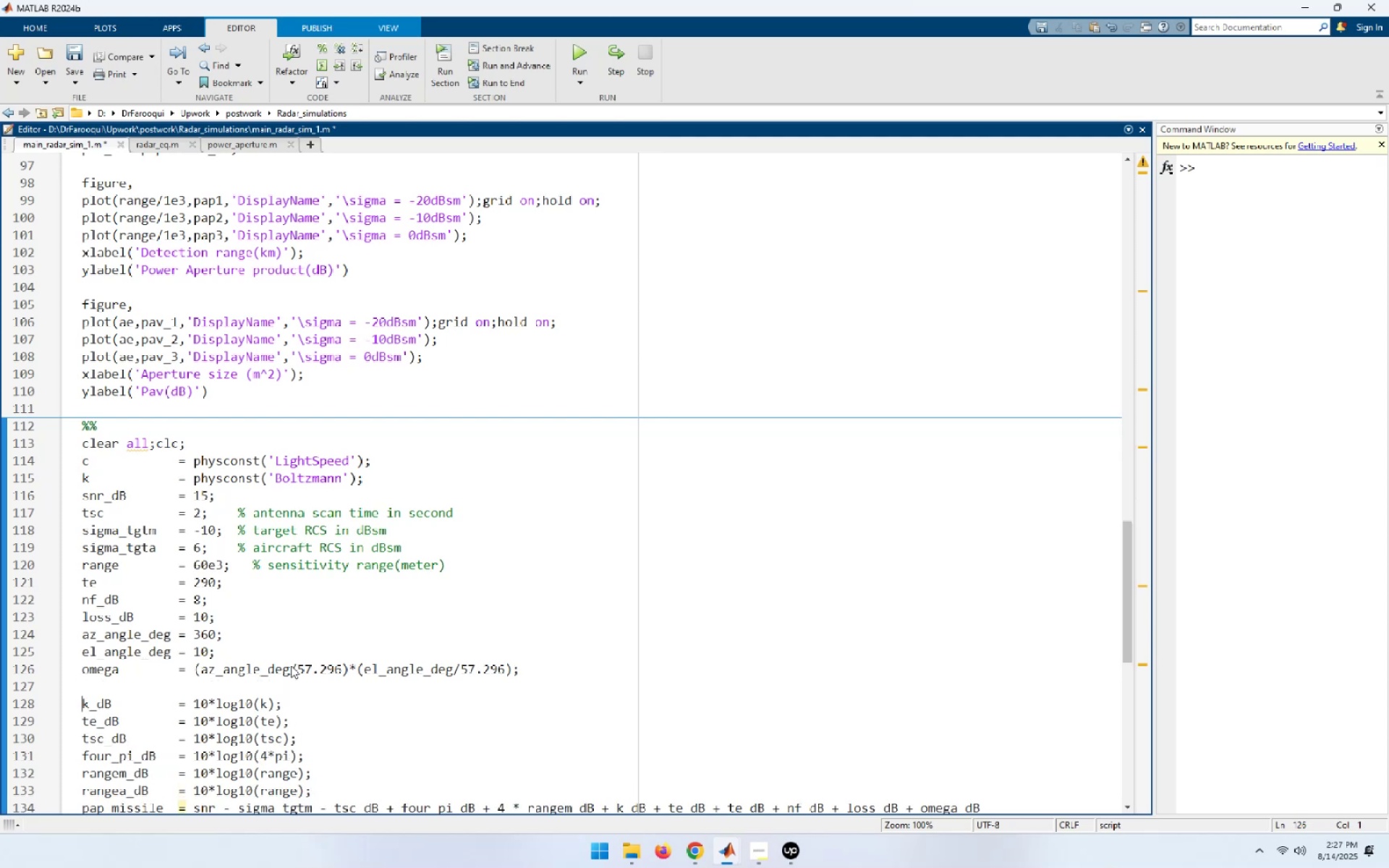 
key(ArrowDown)
 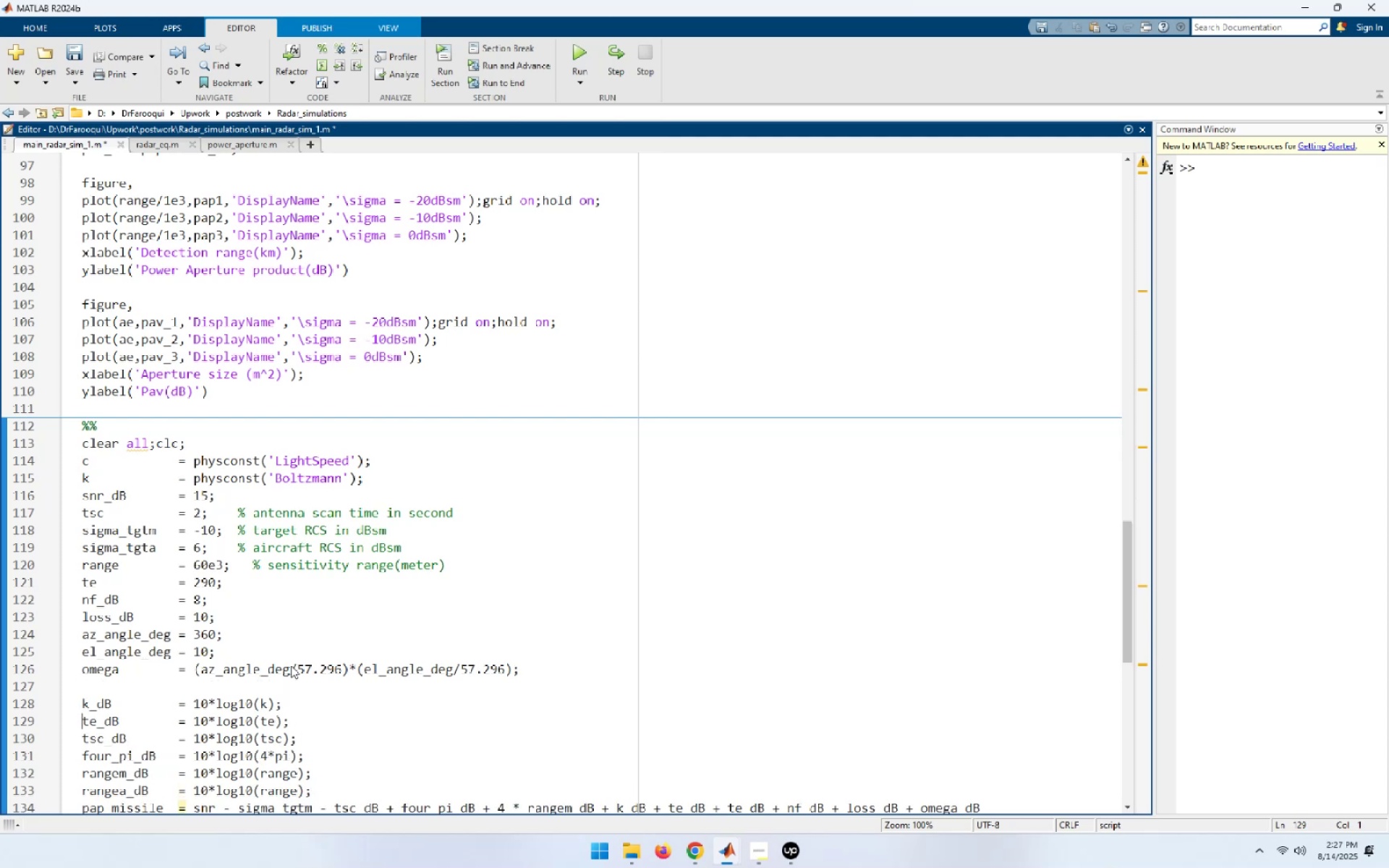 
key(ArrowUp)
 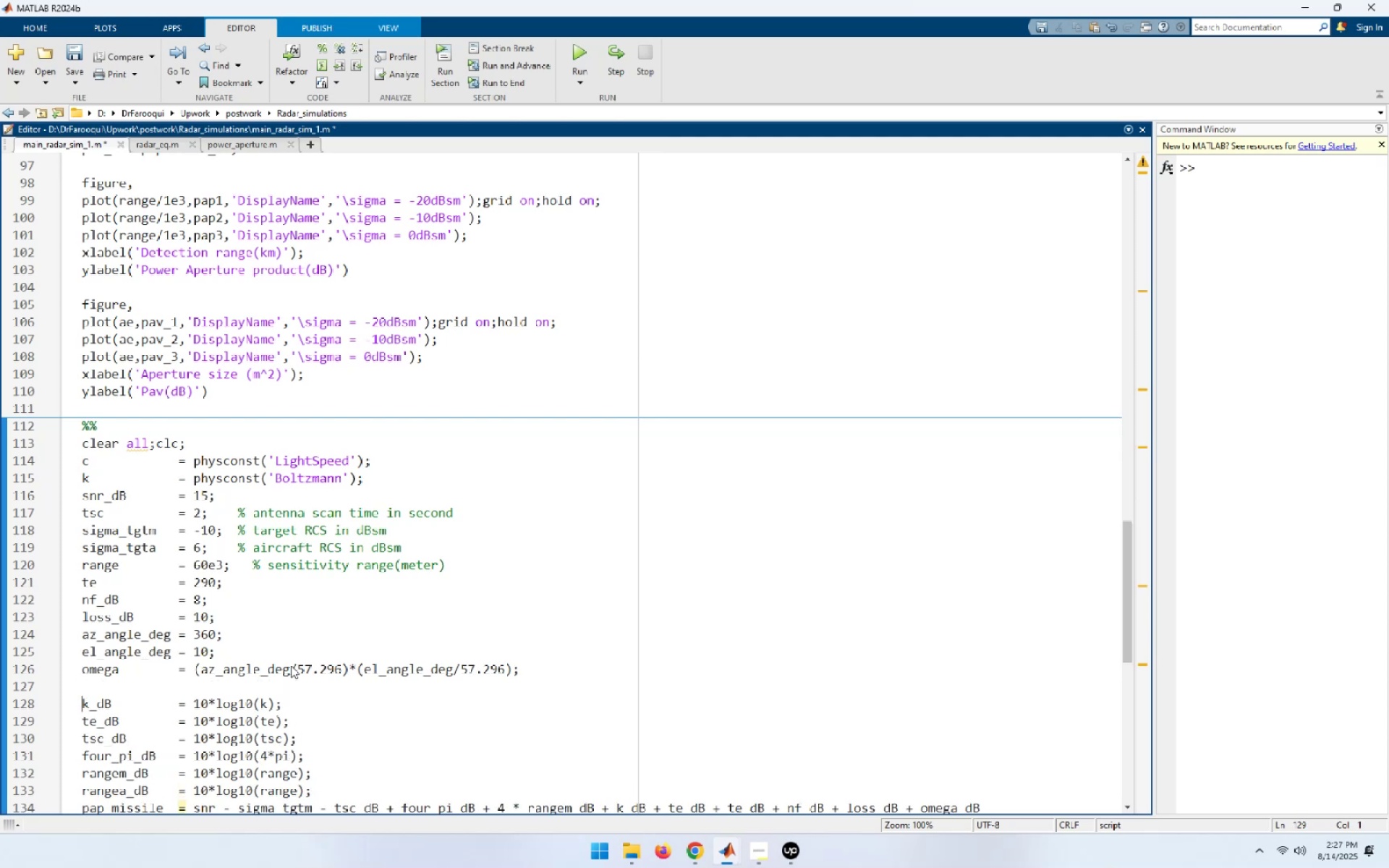 
key(Shift+End)
 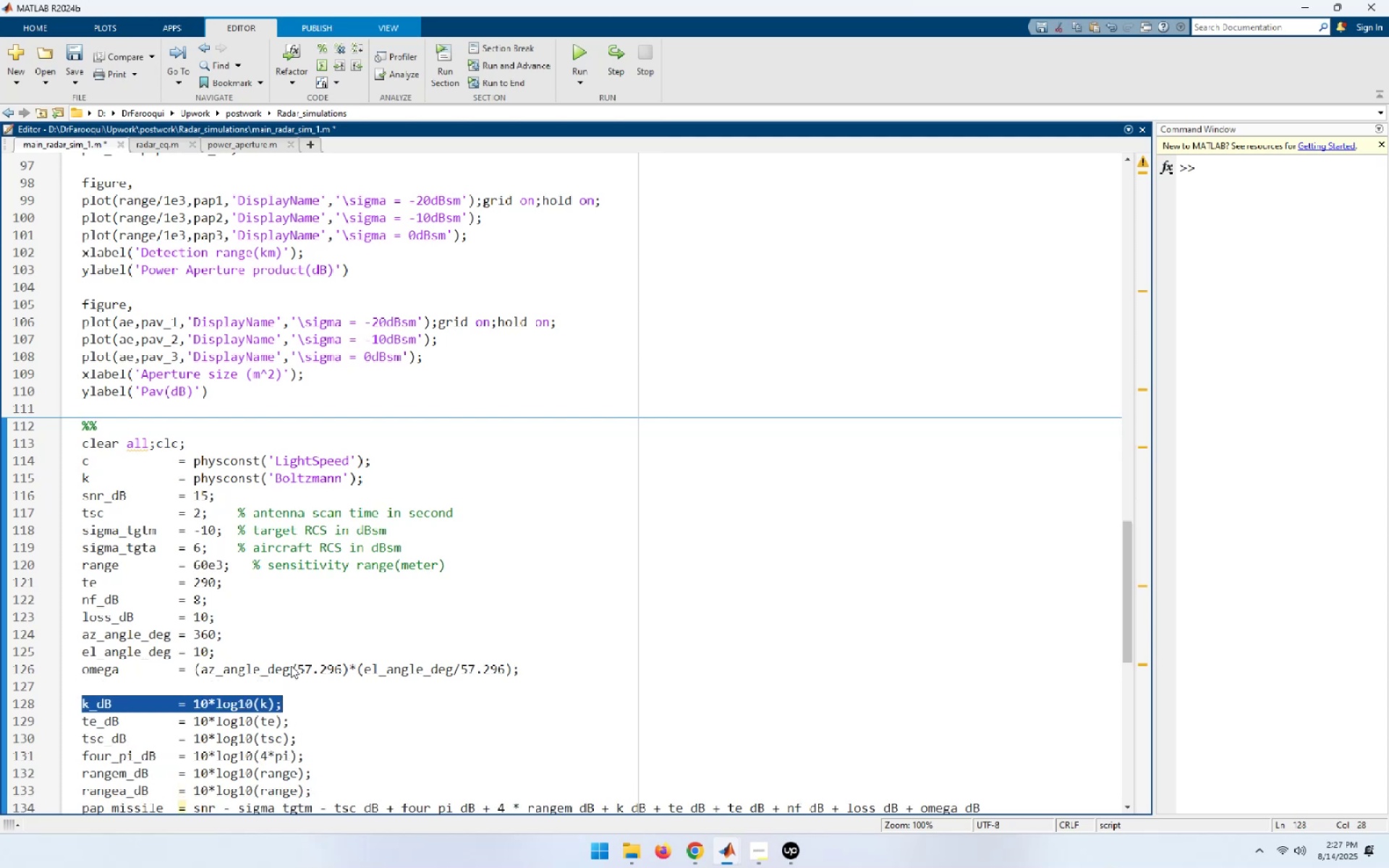 
key(Control+C)
 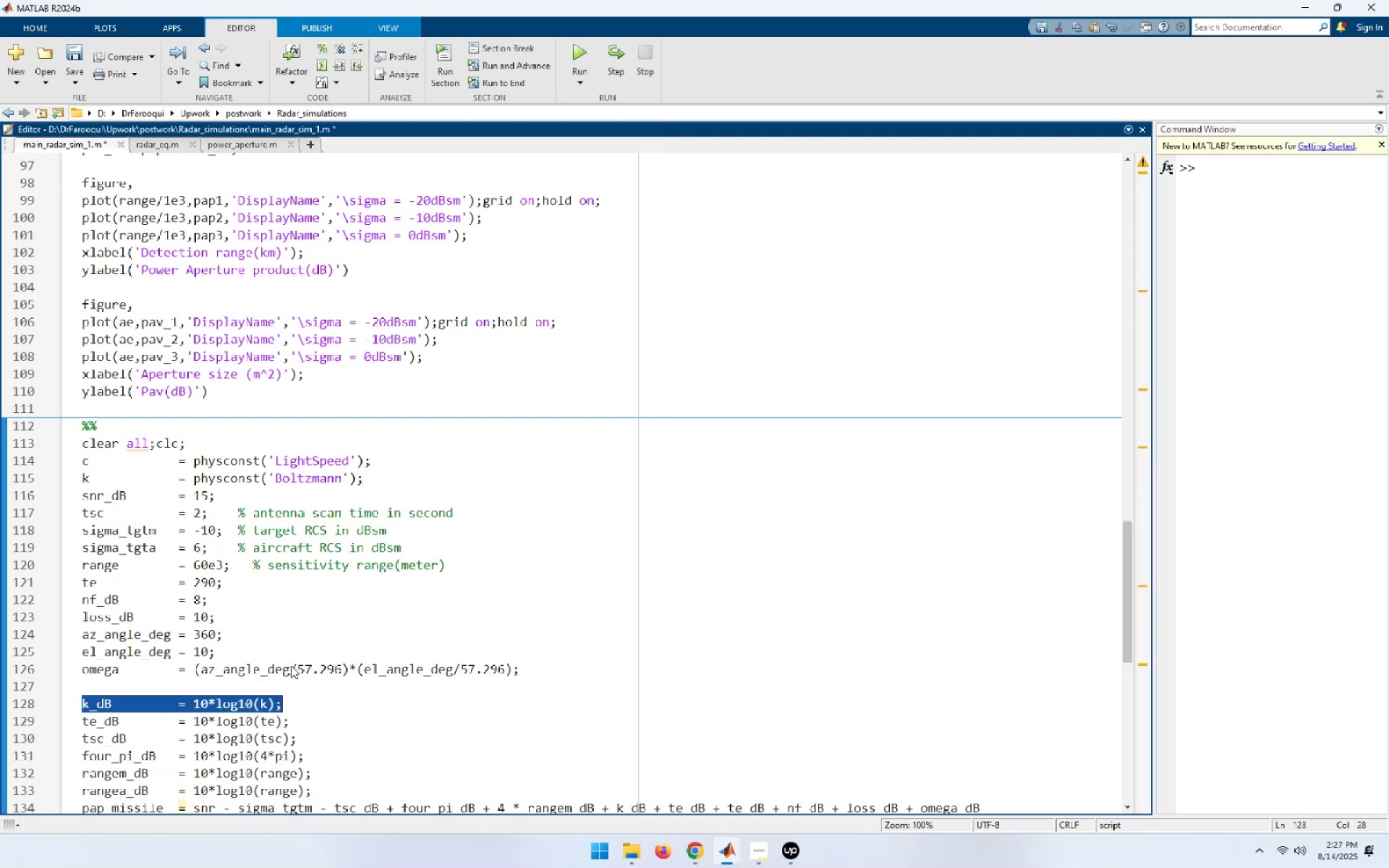 
key(ArrowUp)
 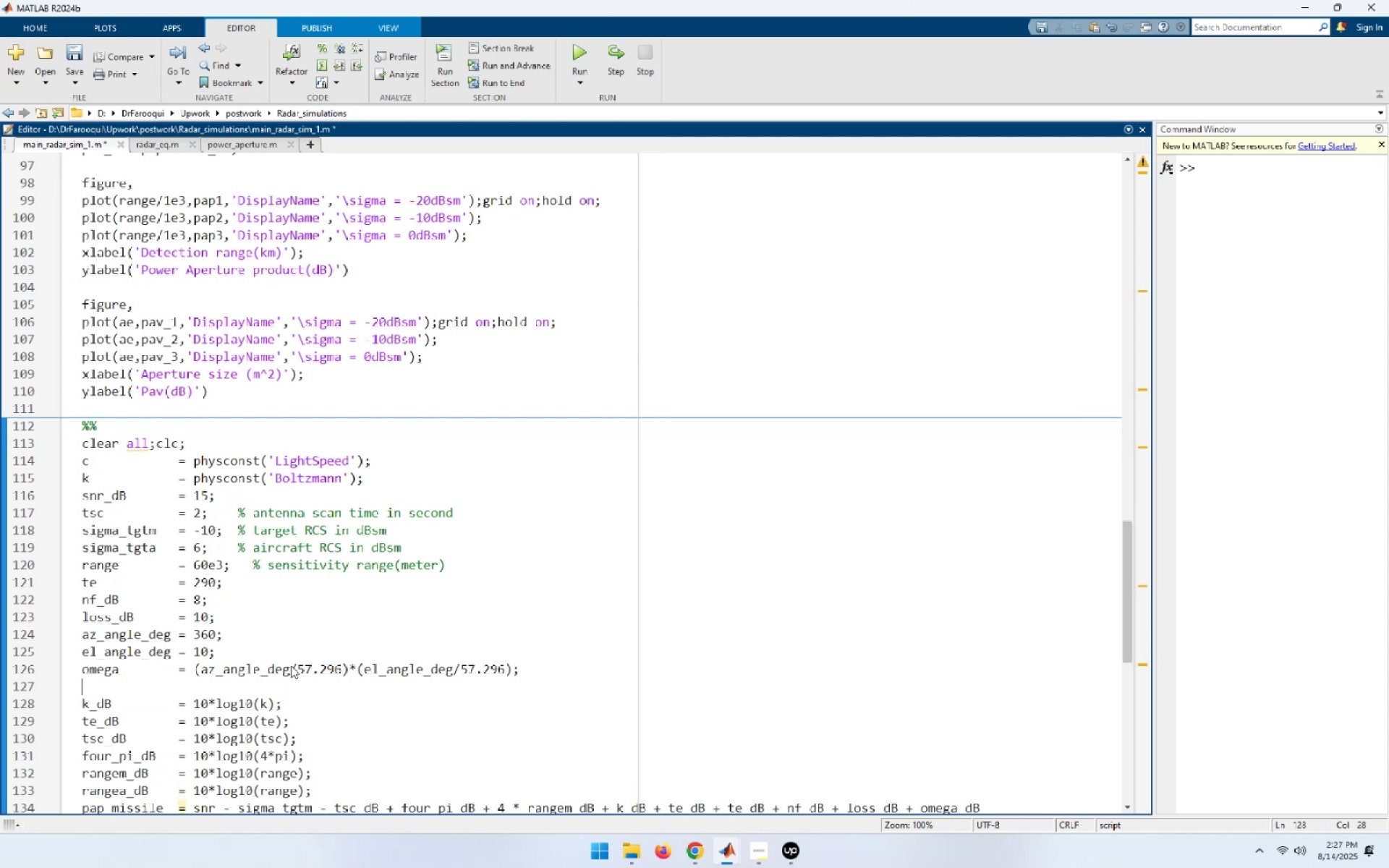 
key(Control+ControlLeft)
 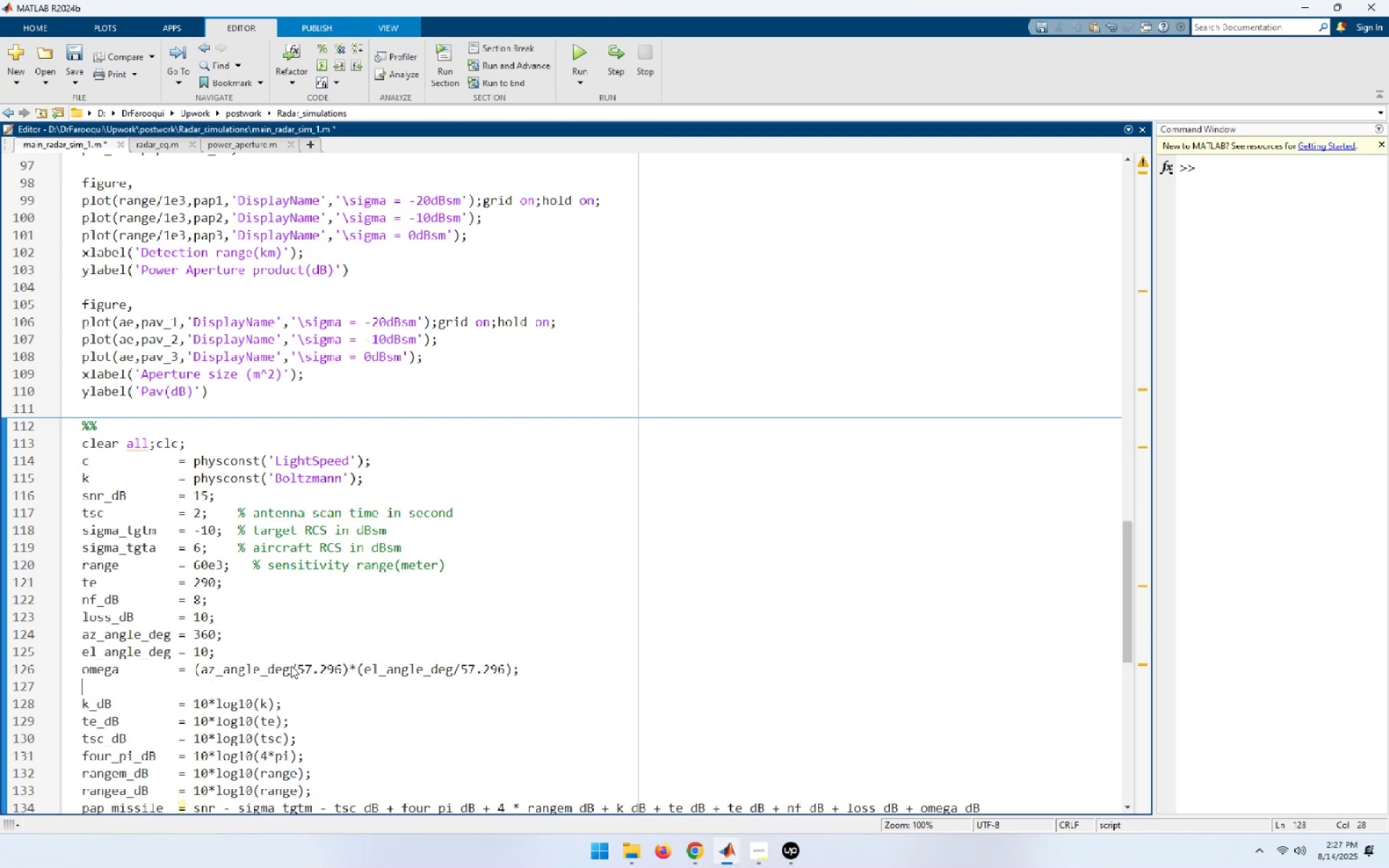 
key(Control+V)
 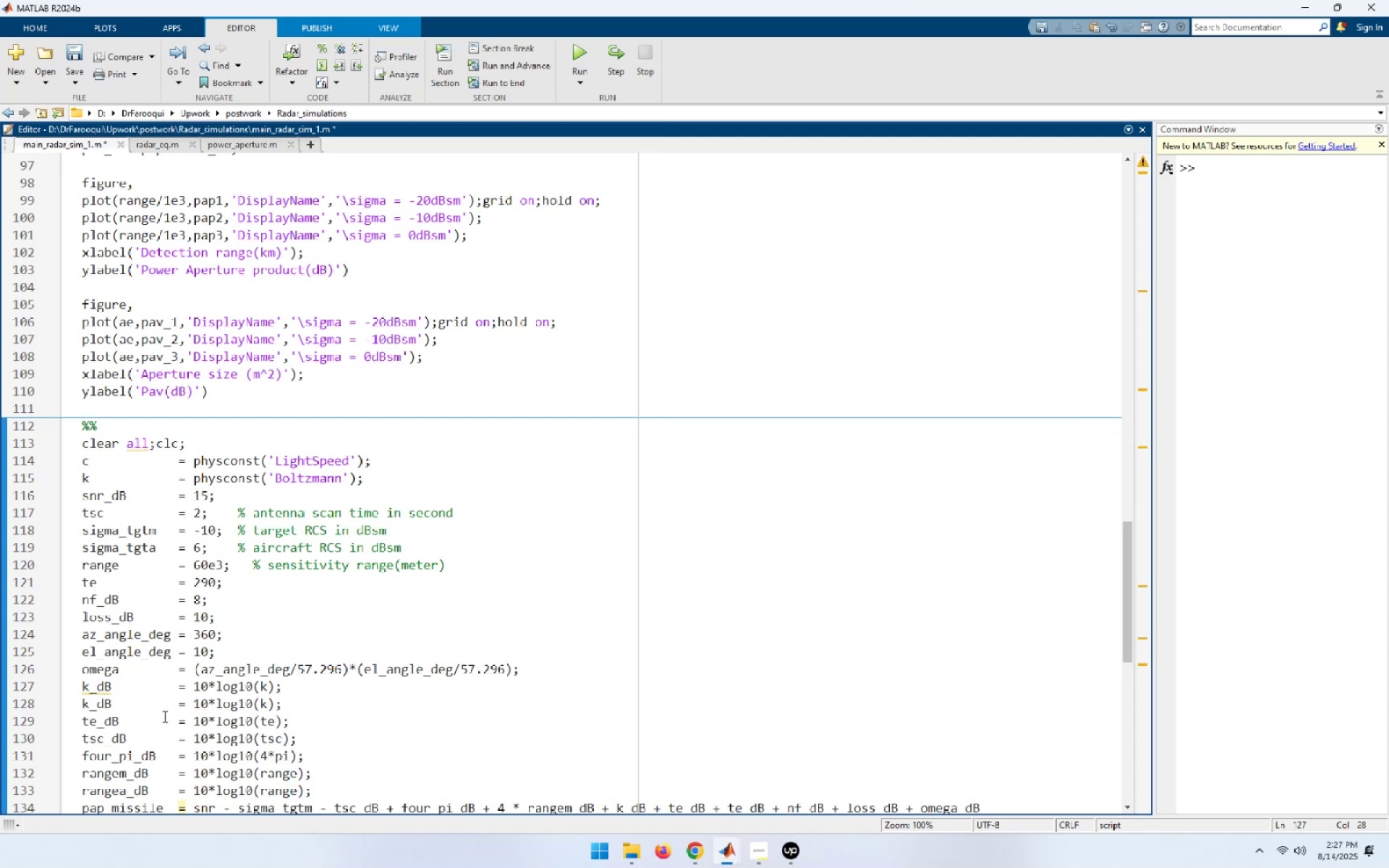 
double_click([108, 666])
 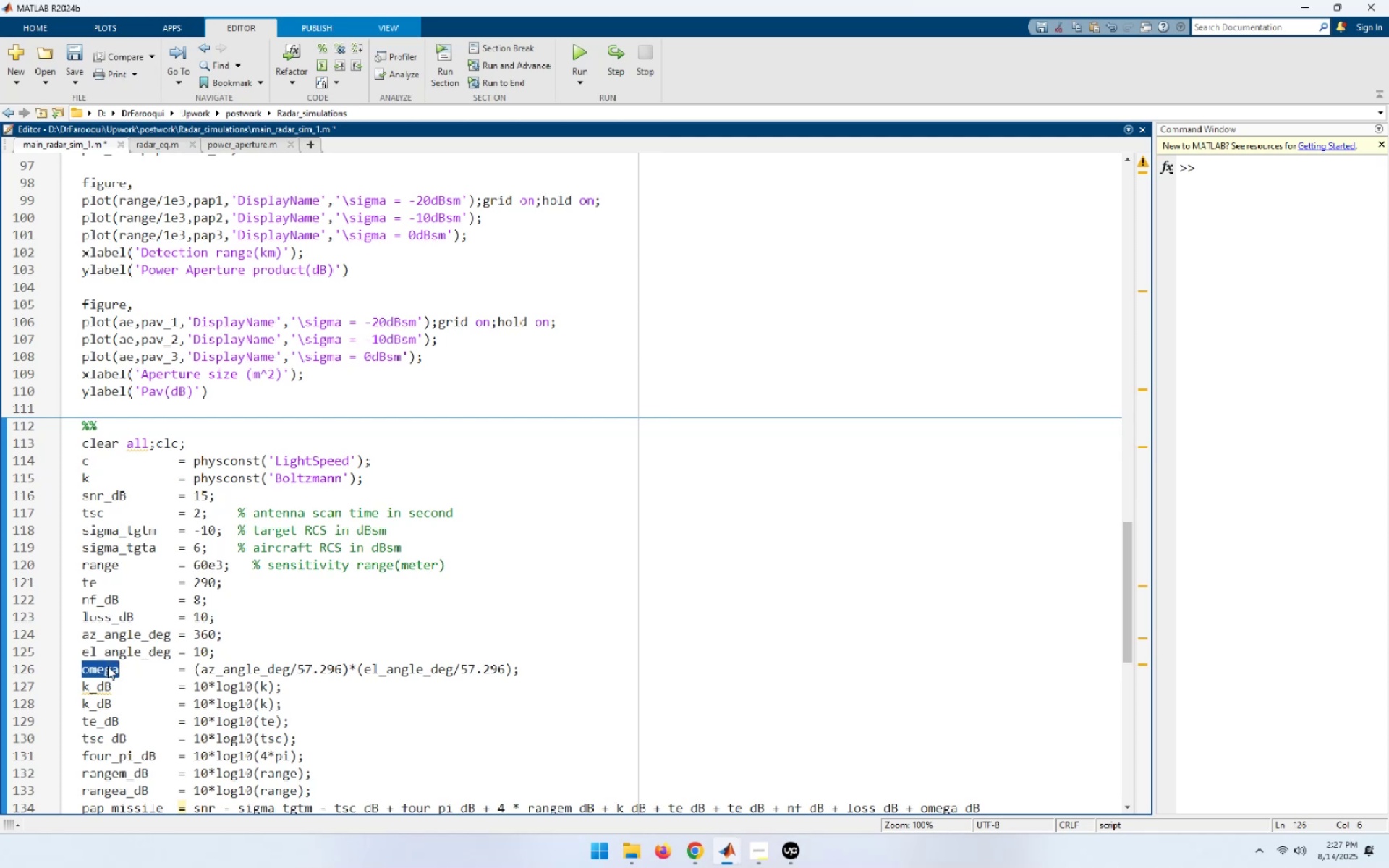 
key(Control+C)
 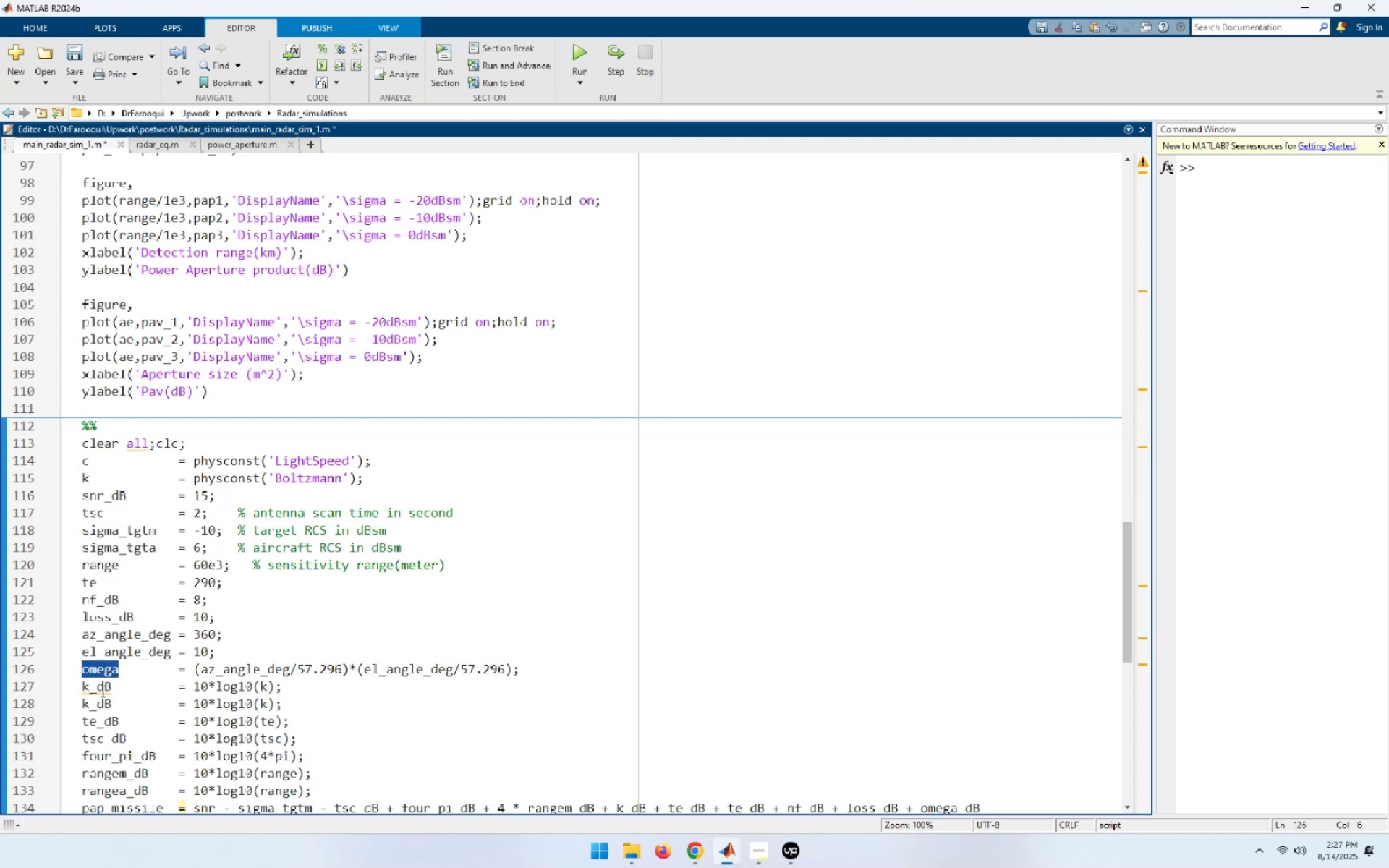 
left_click_drag(start_coordinate=[88, 690], to_coordinate=[80, 688])
 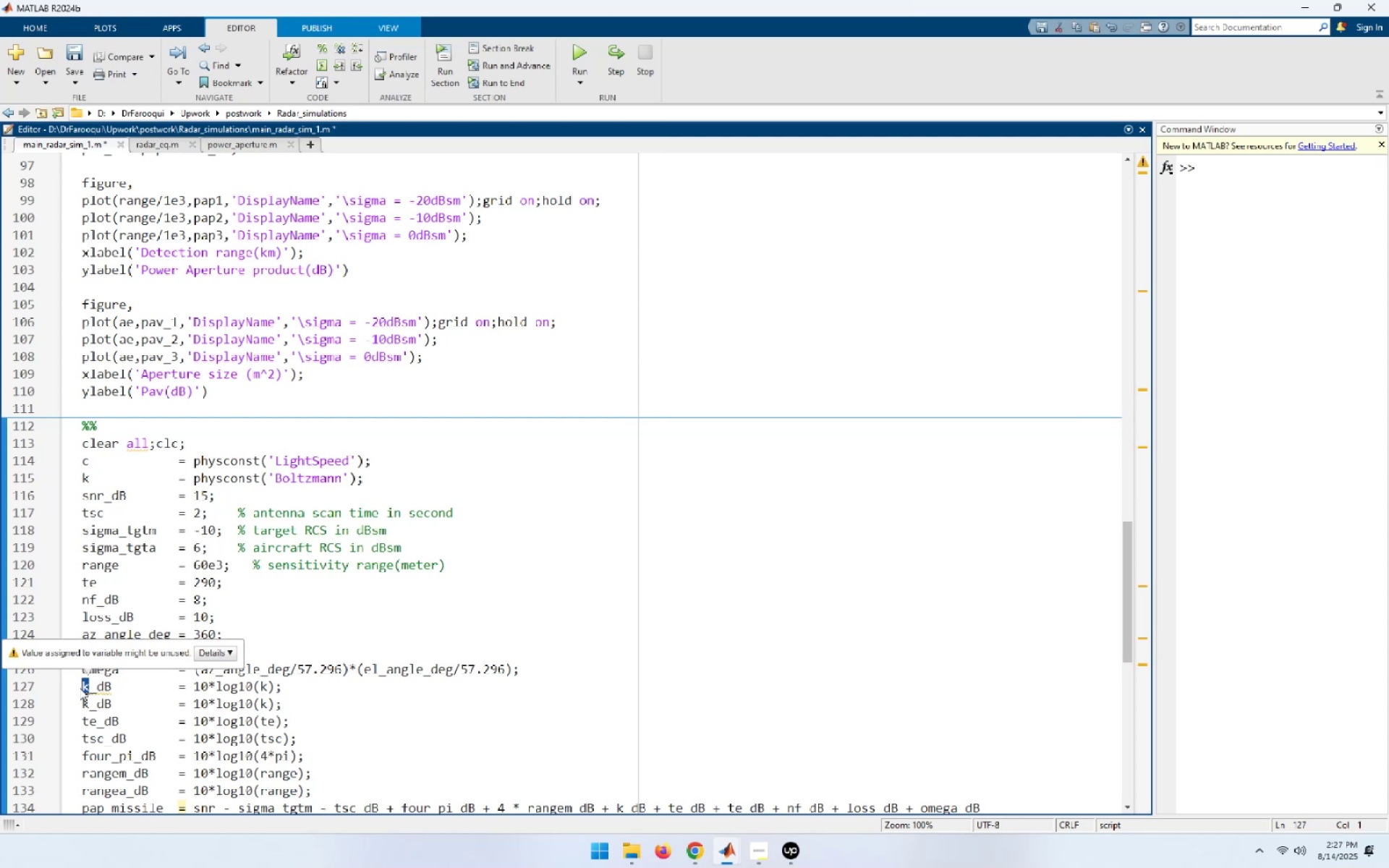 
key(Control+V)
 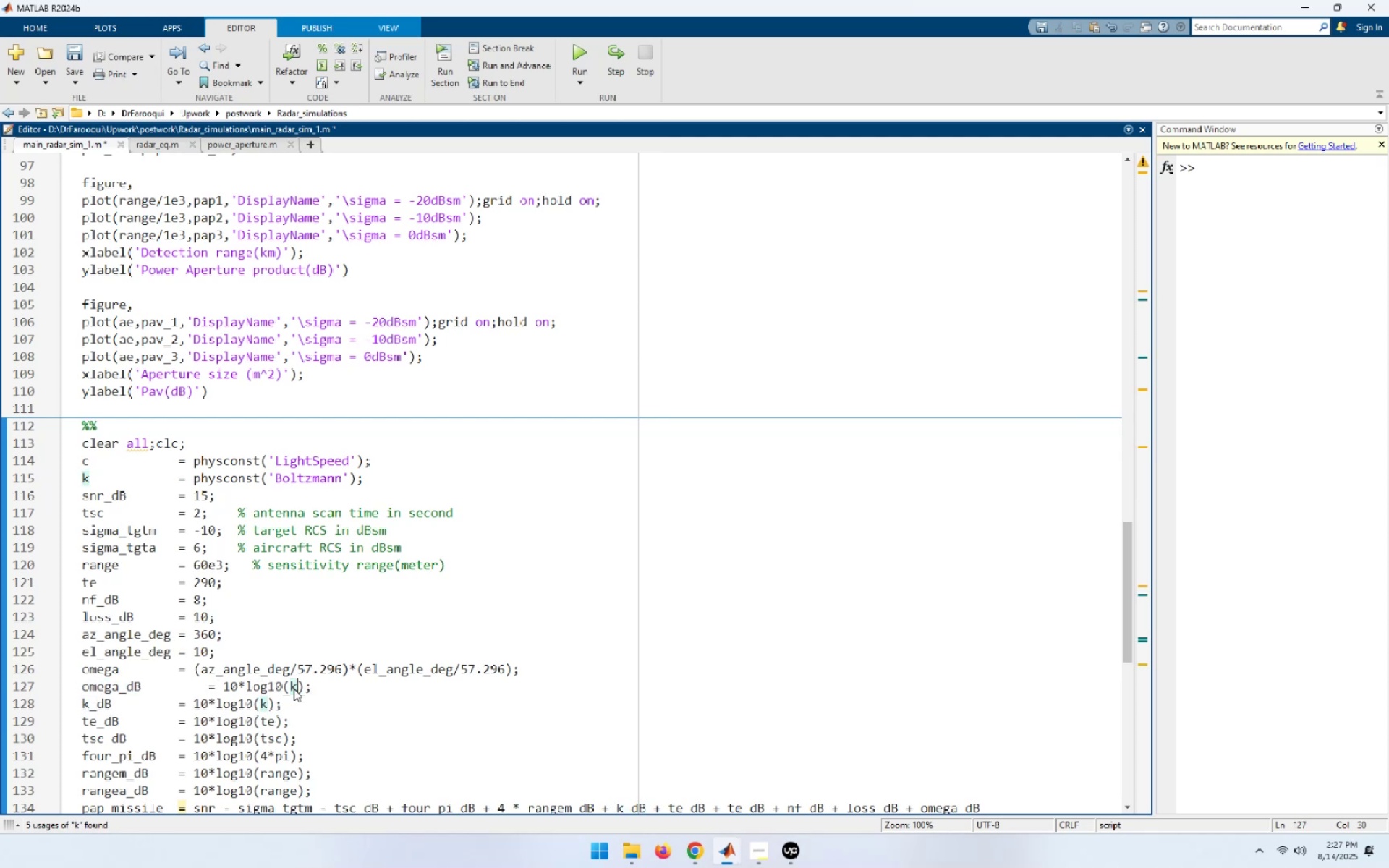 
key(Control+ControlLeft)
 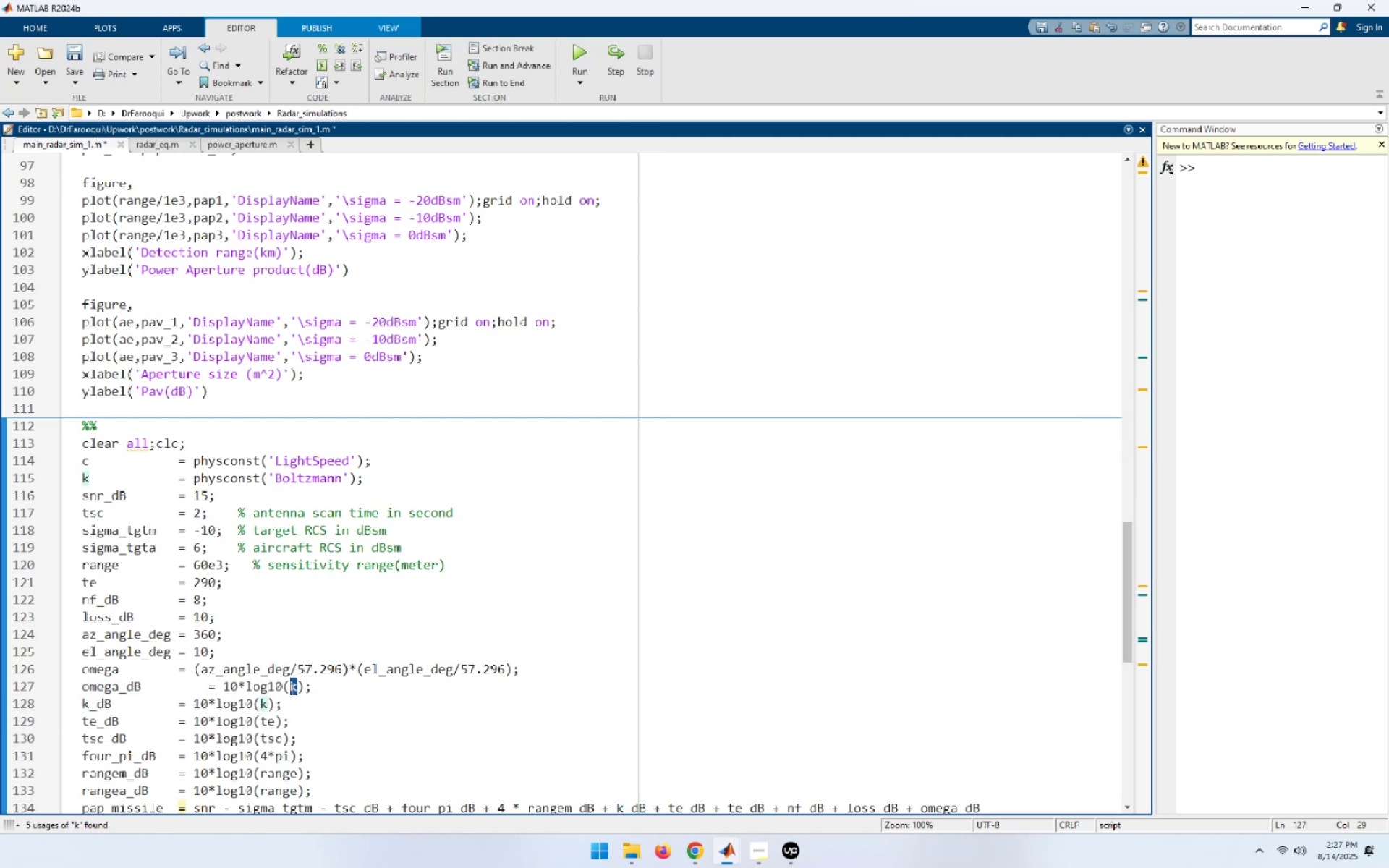 
key(Control+V)
 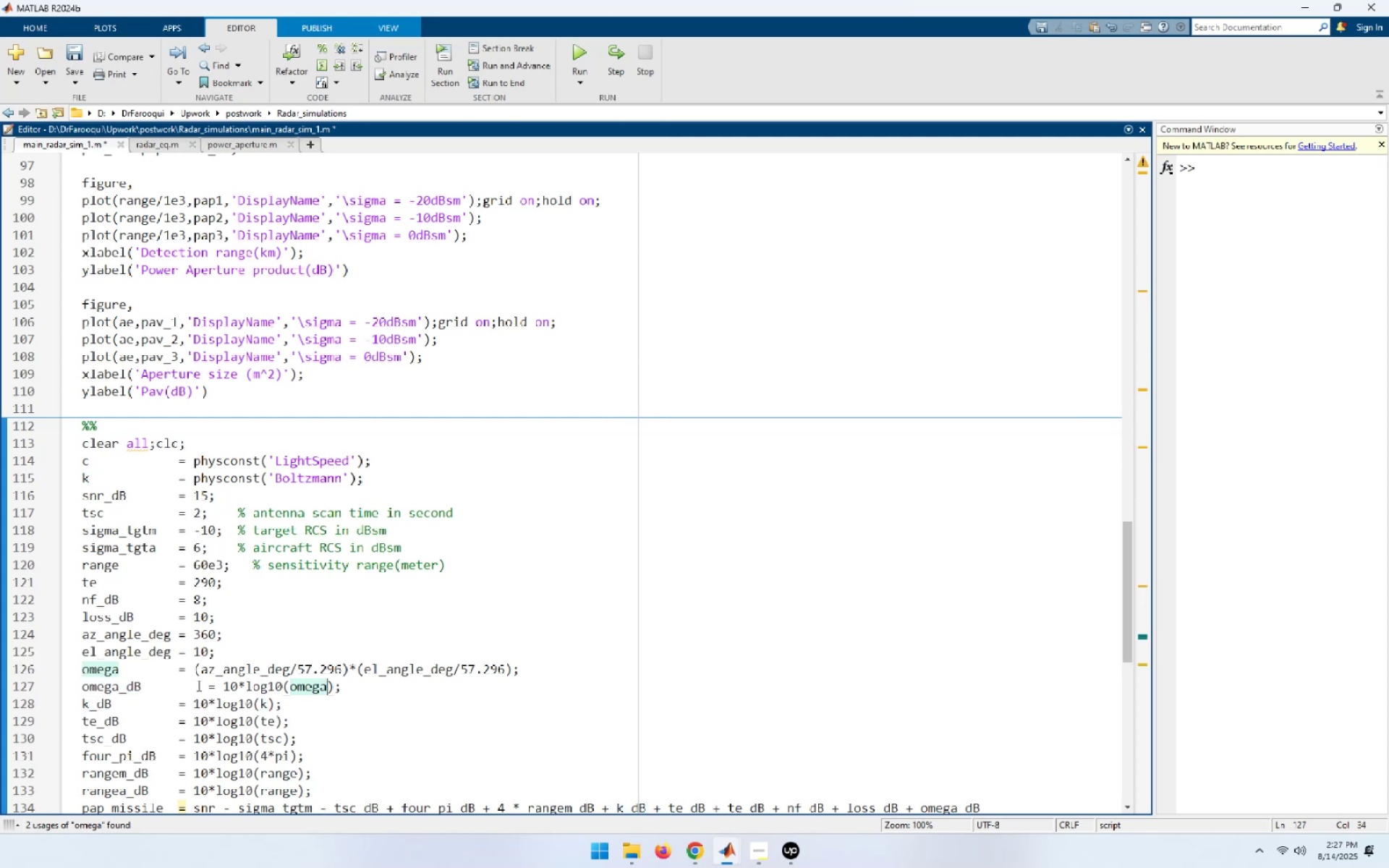 
left_click_drag(start_coordinate=[208, 685], to_coordinate=[179, 681])
 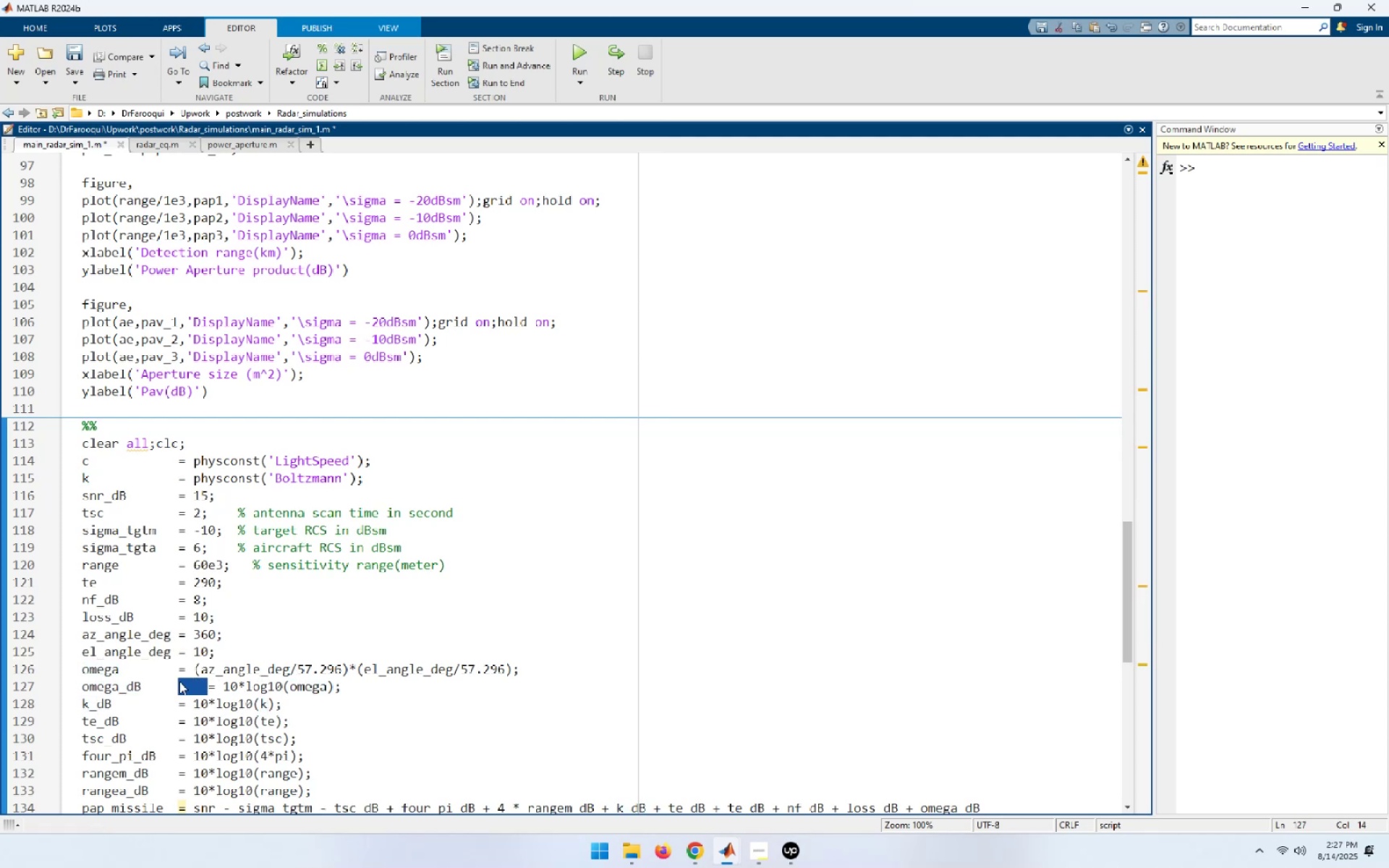 
key(Backspace)
 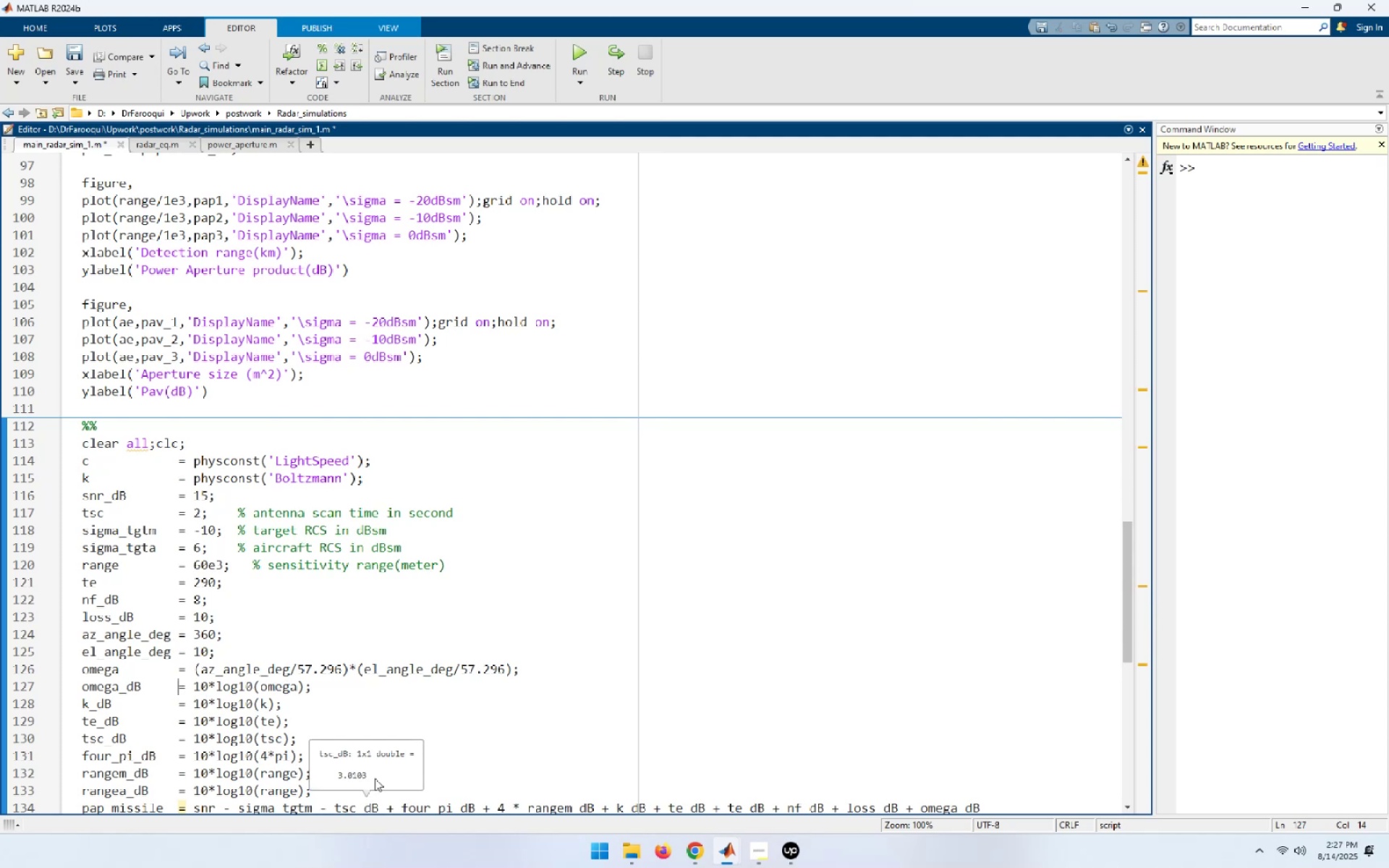 
wait(8.02)
 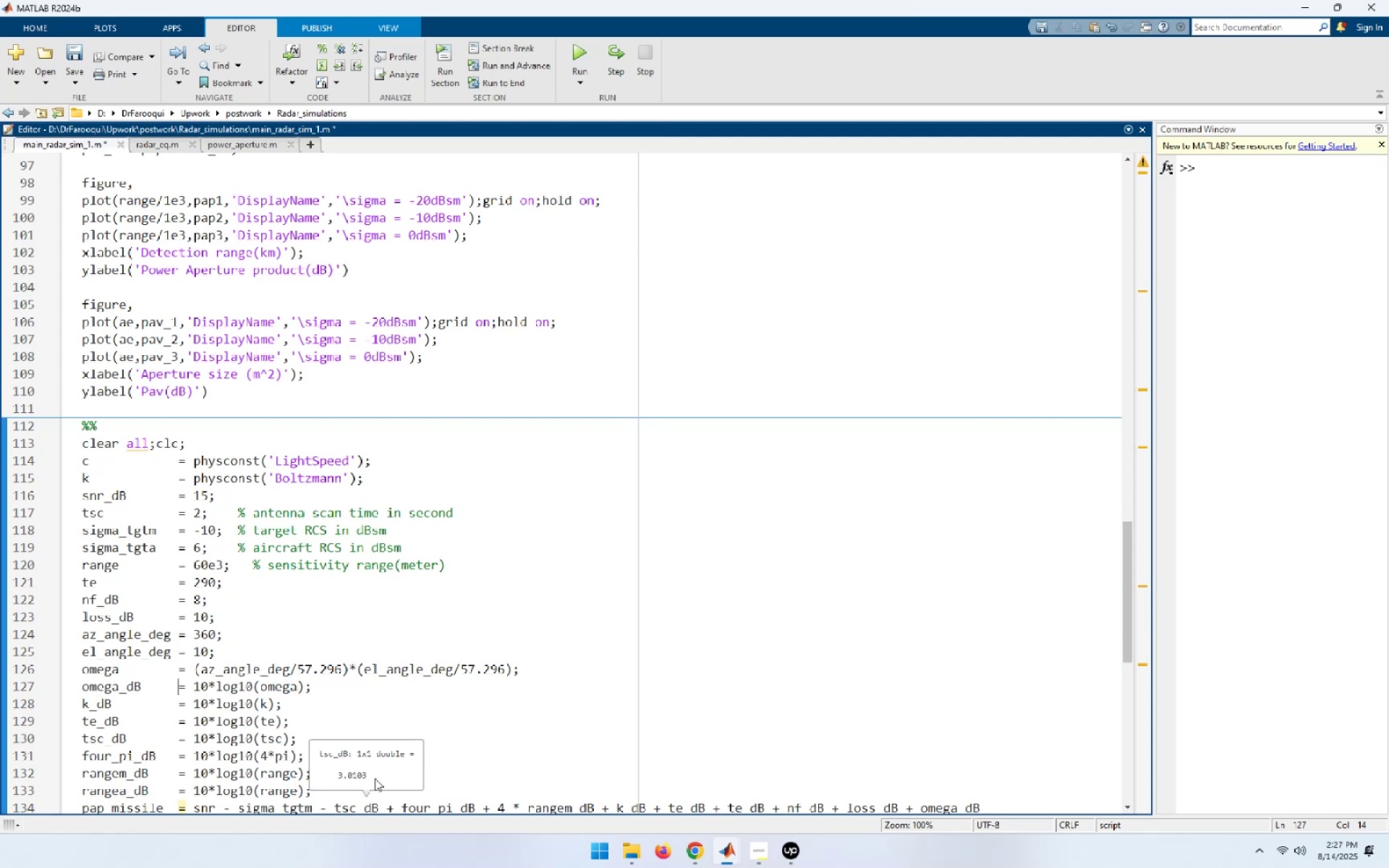 
left_click([371, 706])
 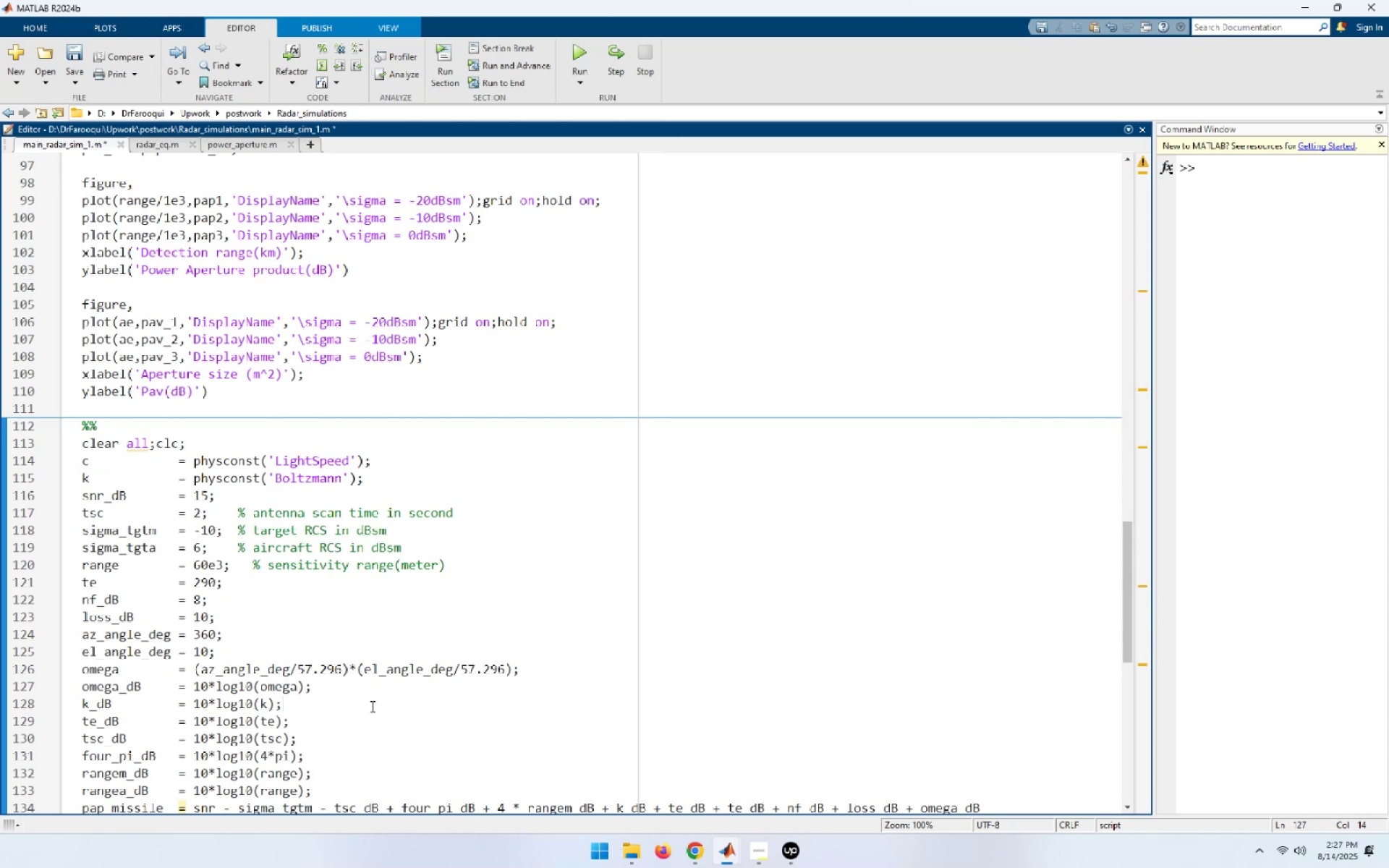 
scroll: coordinate [371, 706], scroll_direction: down, amount: 3.0
 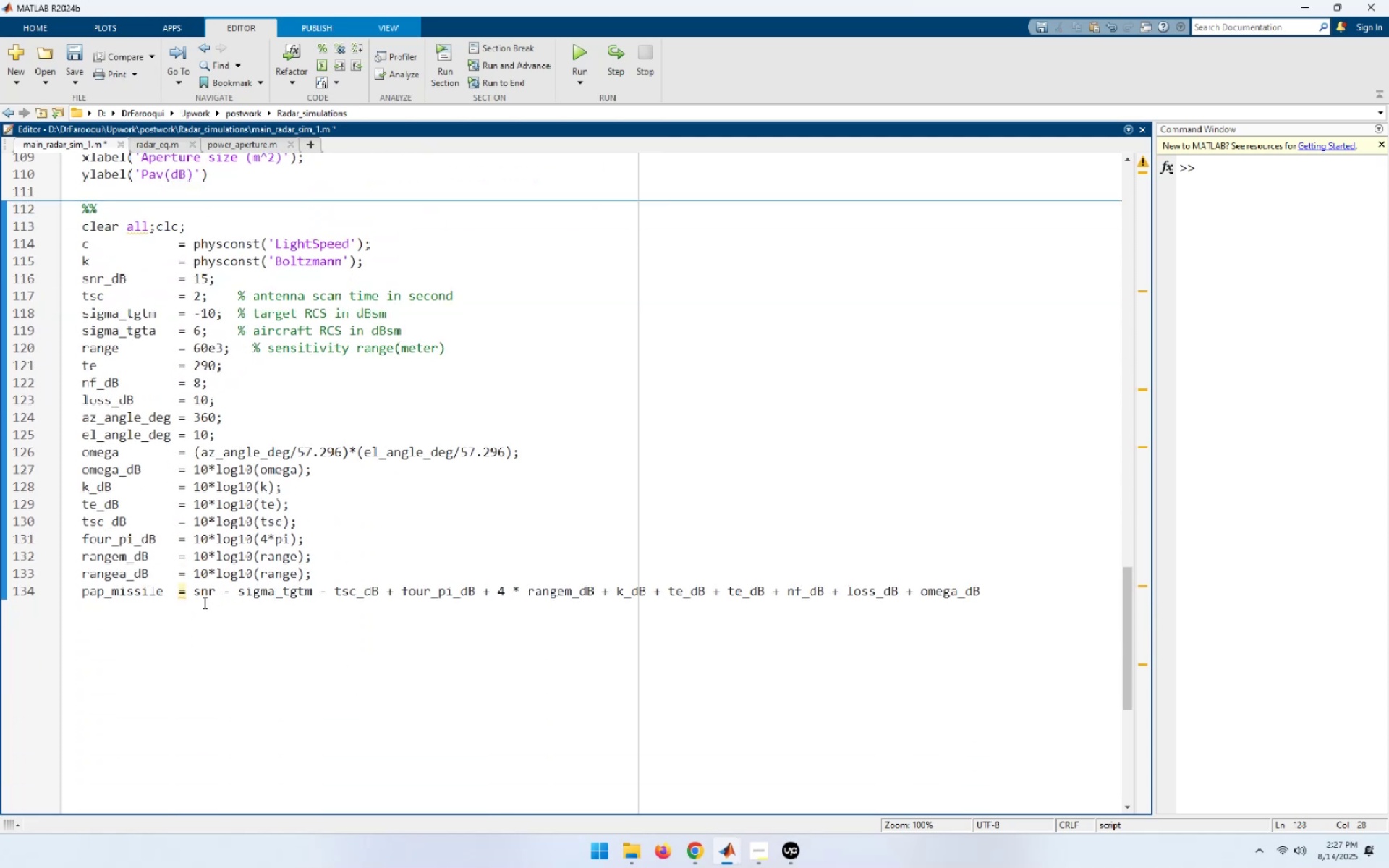 
left_click([219, 592])
 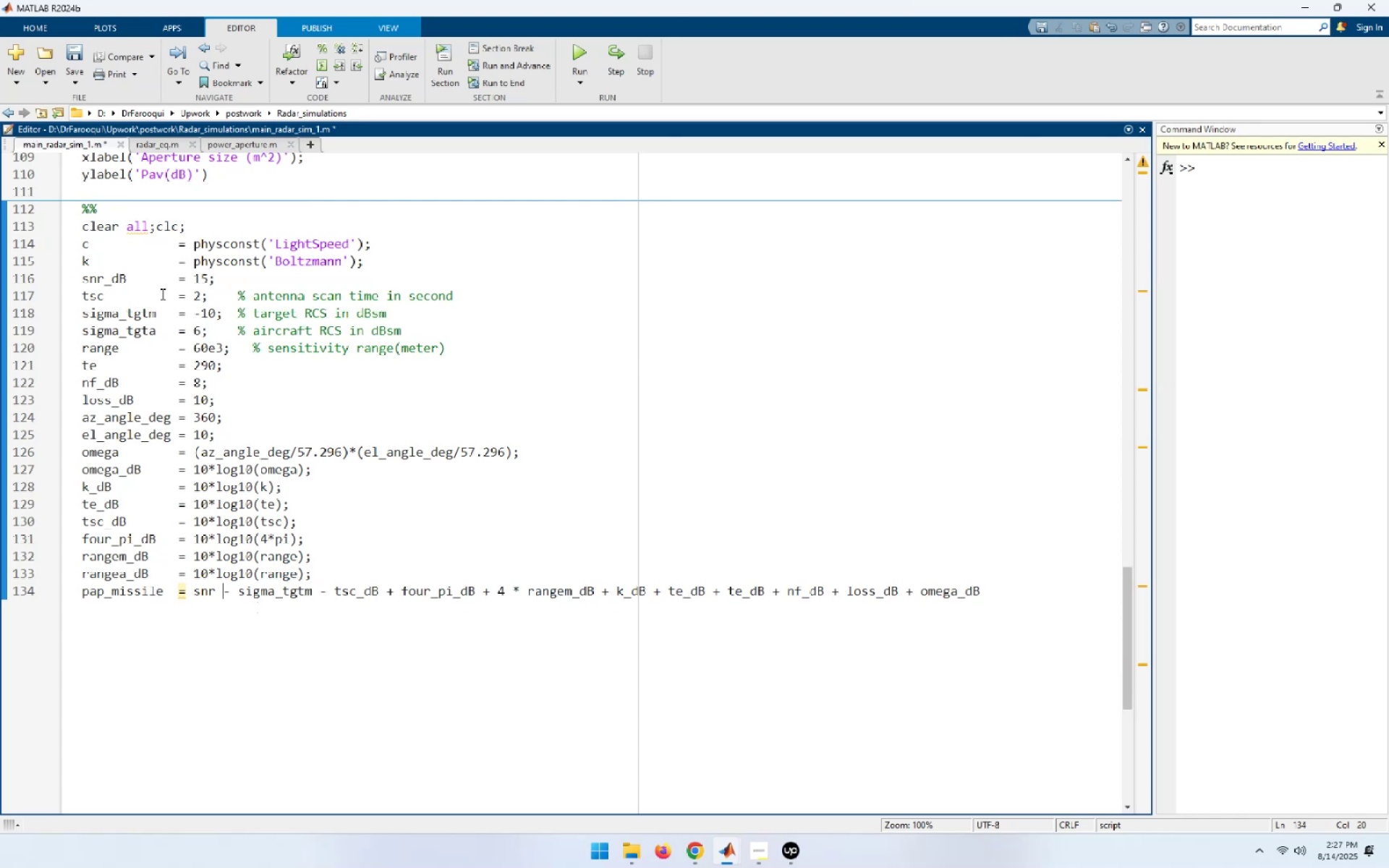 
double_click([103, 284])
 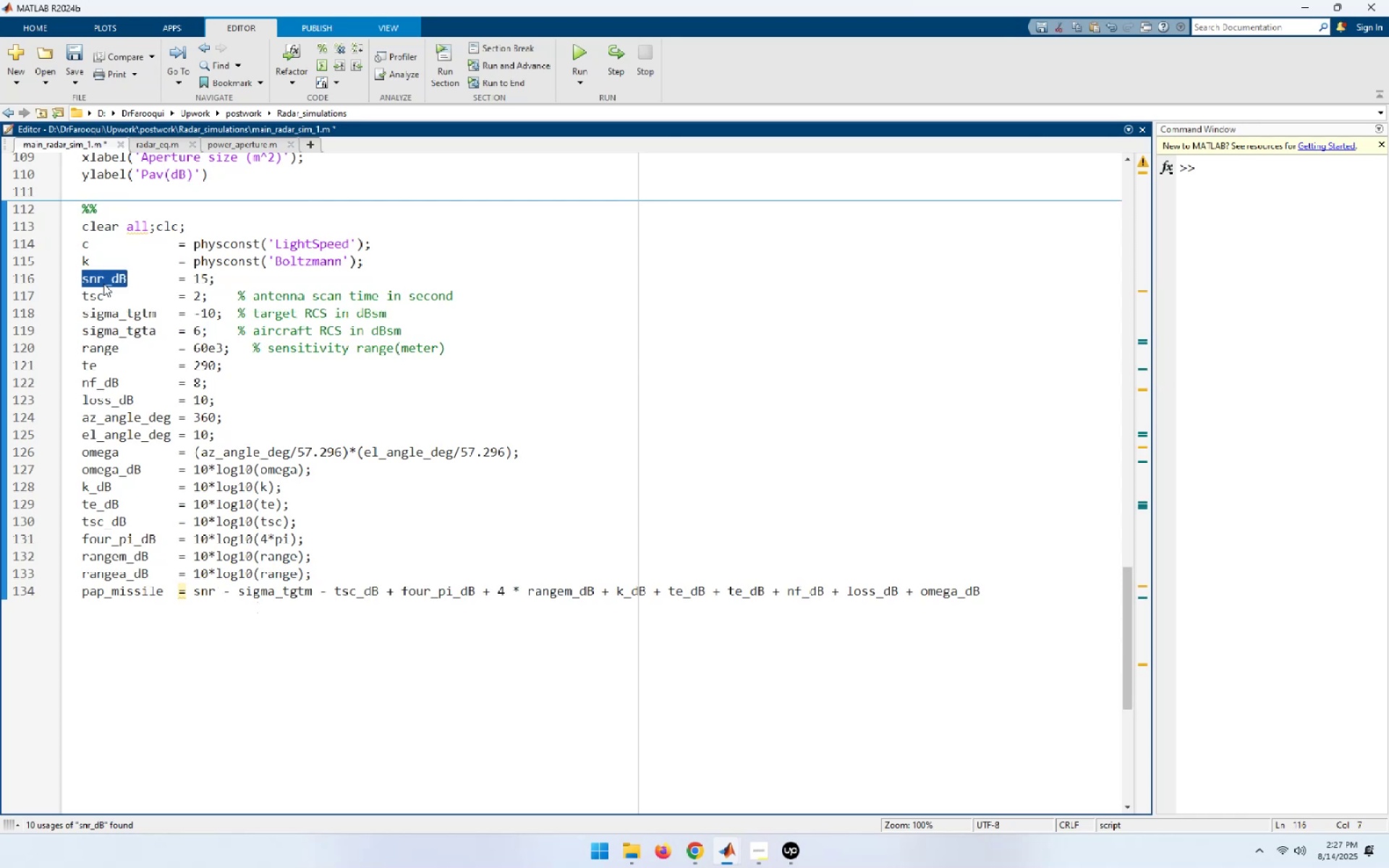 
key(Control+C)
 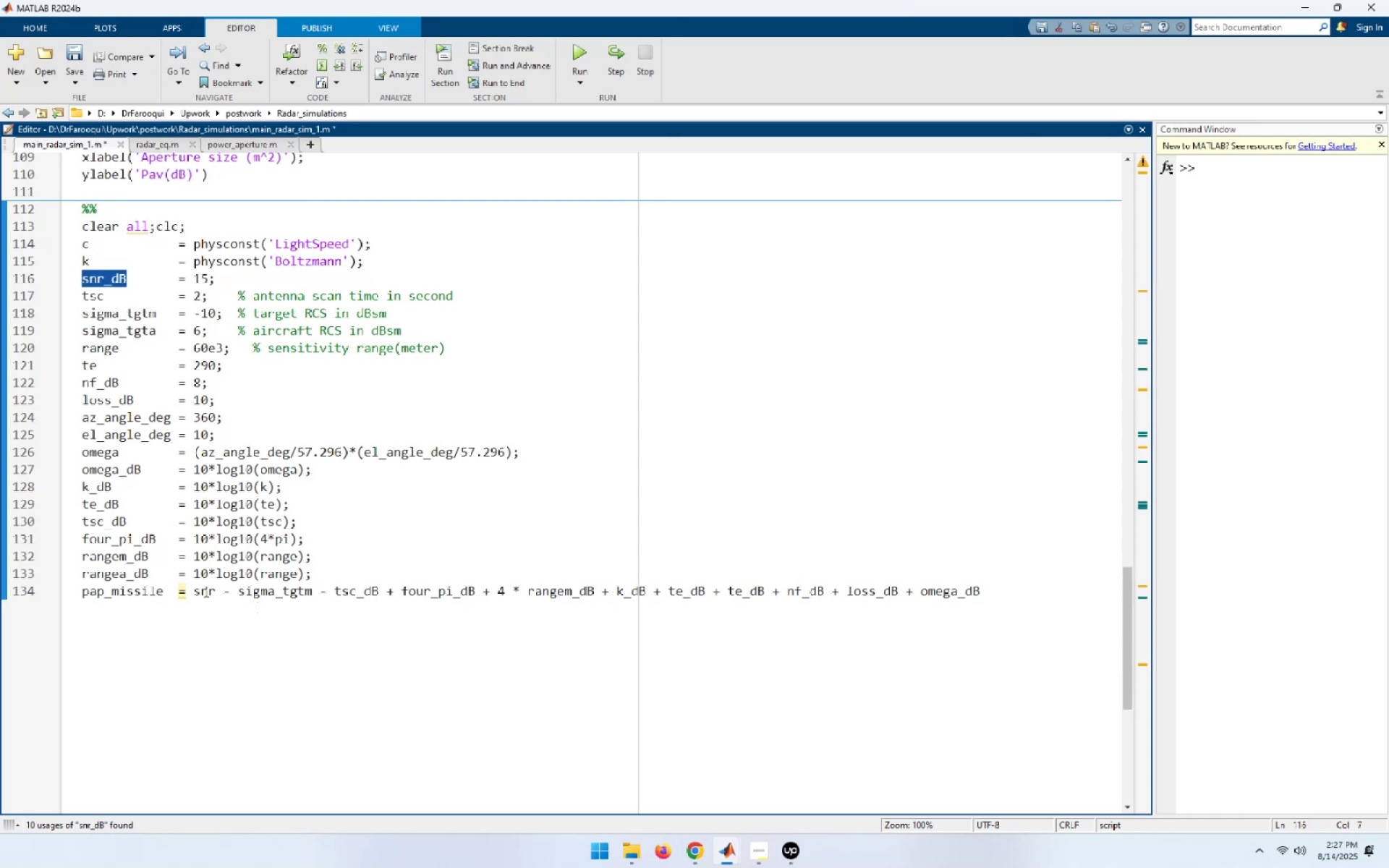 
double_click([205, 591])
 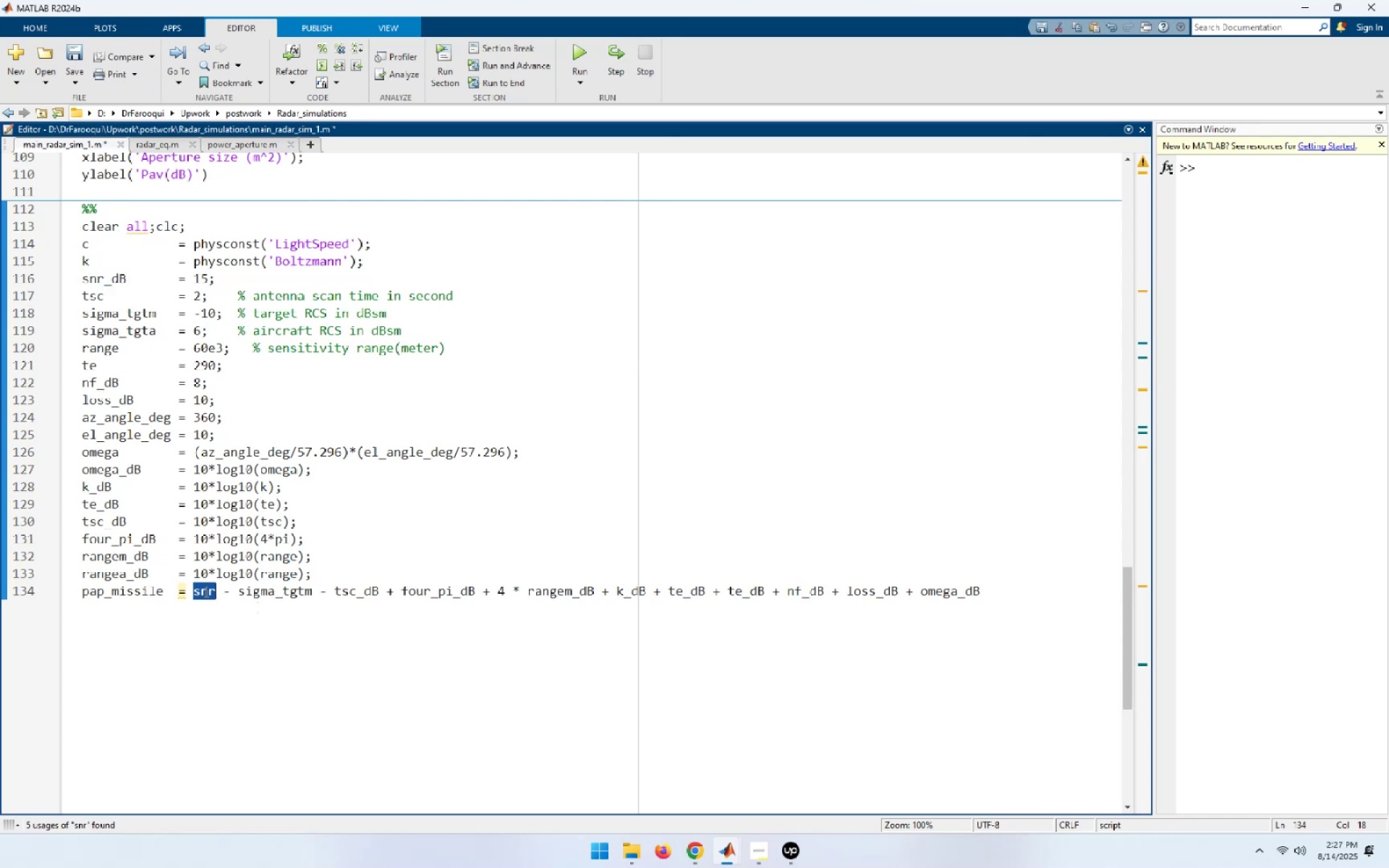 
key(Control+ControlLeft)
 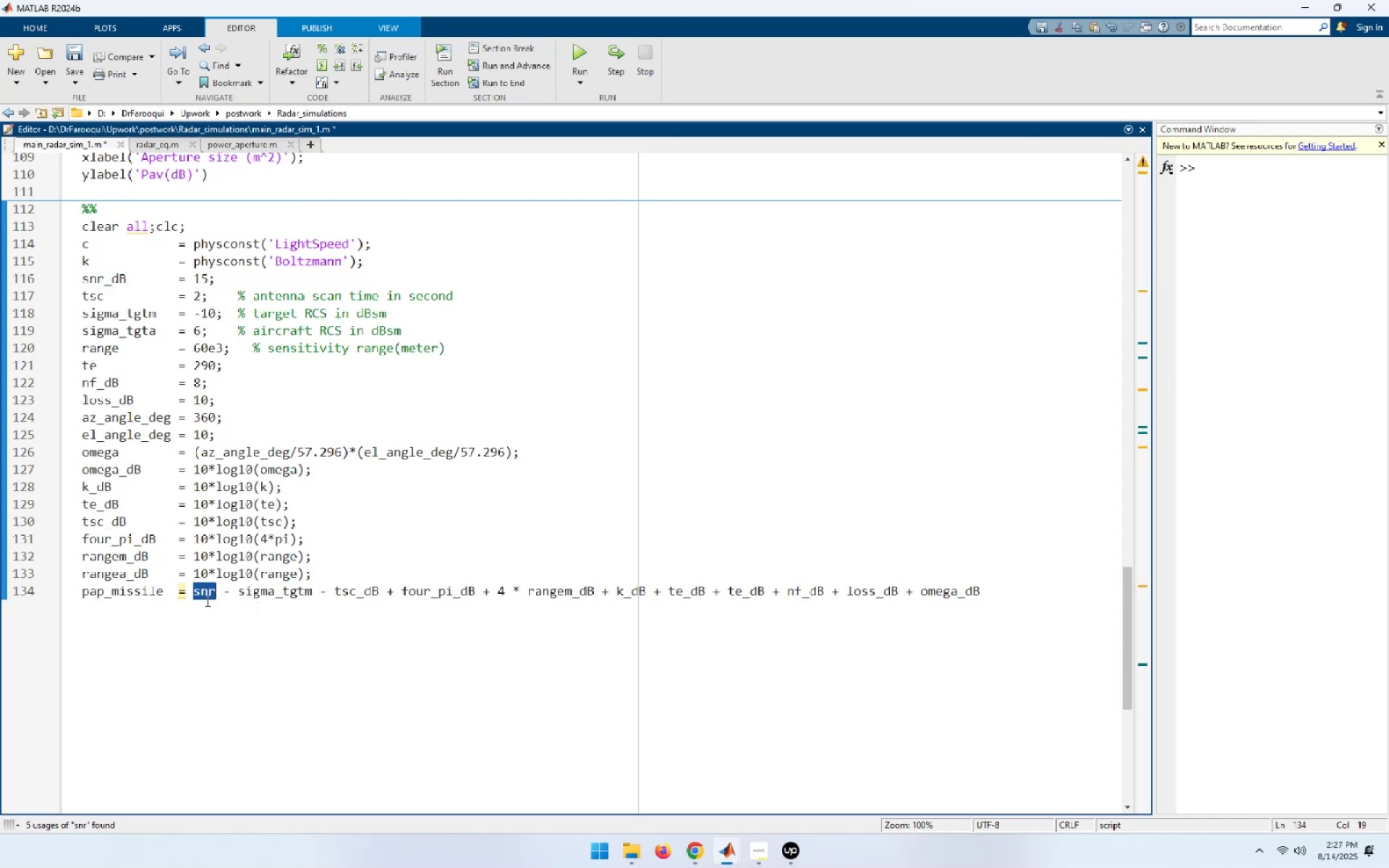 
key(Control+V)
 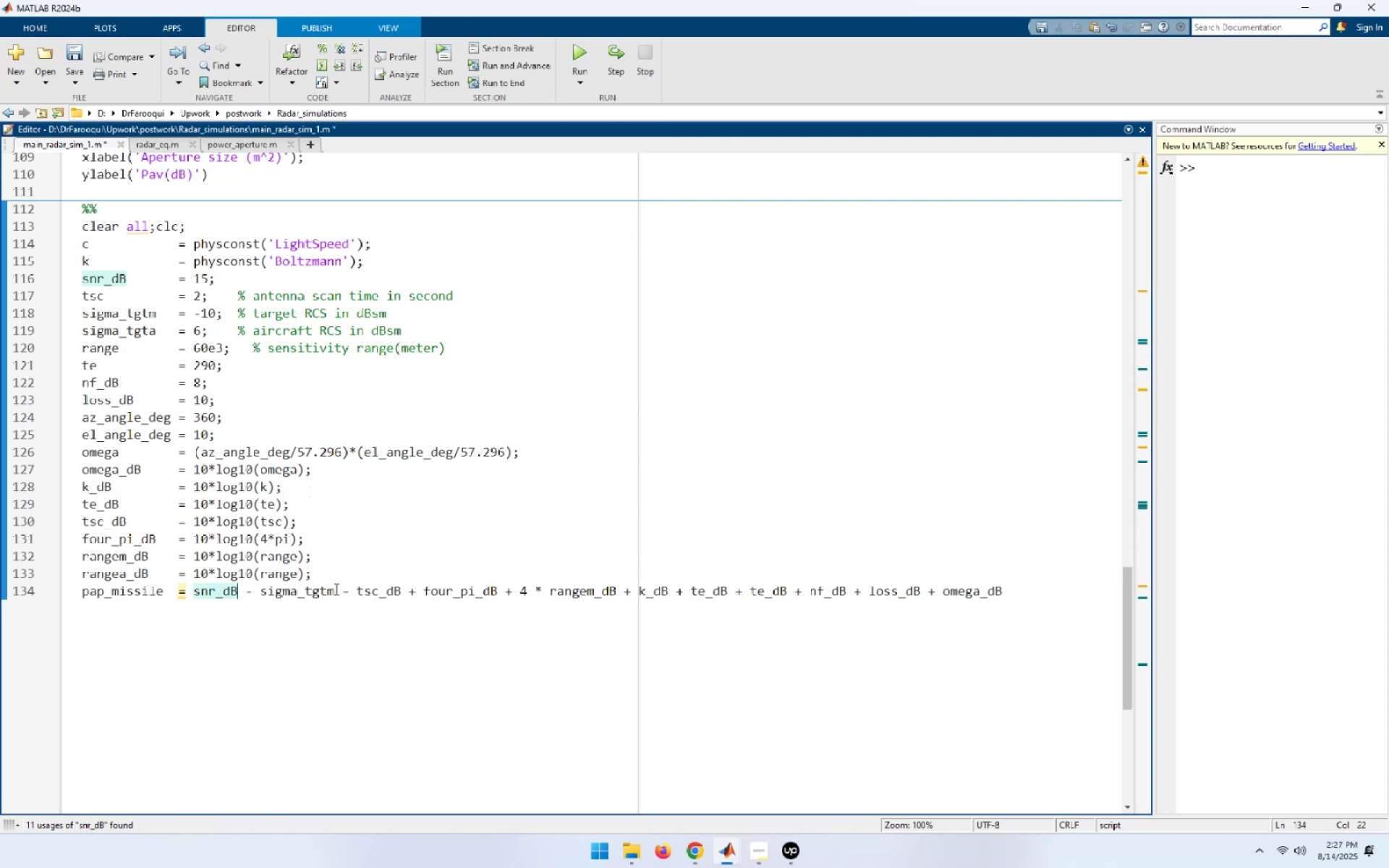 
wait(11.22)
 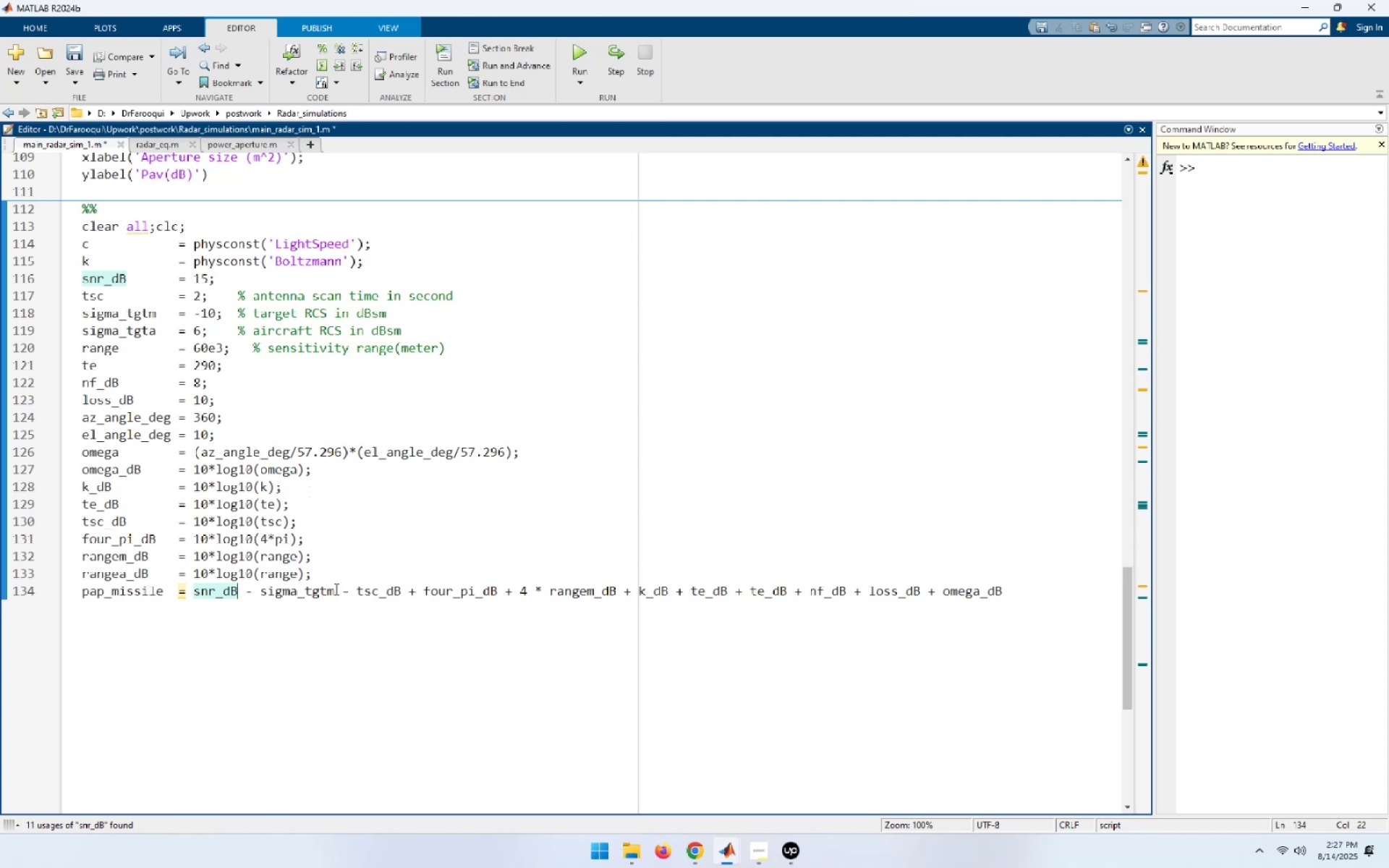 
double_click([282, 597])
 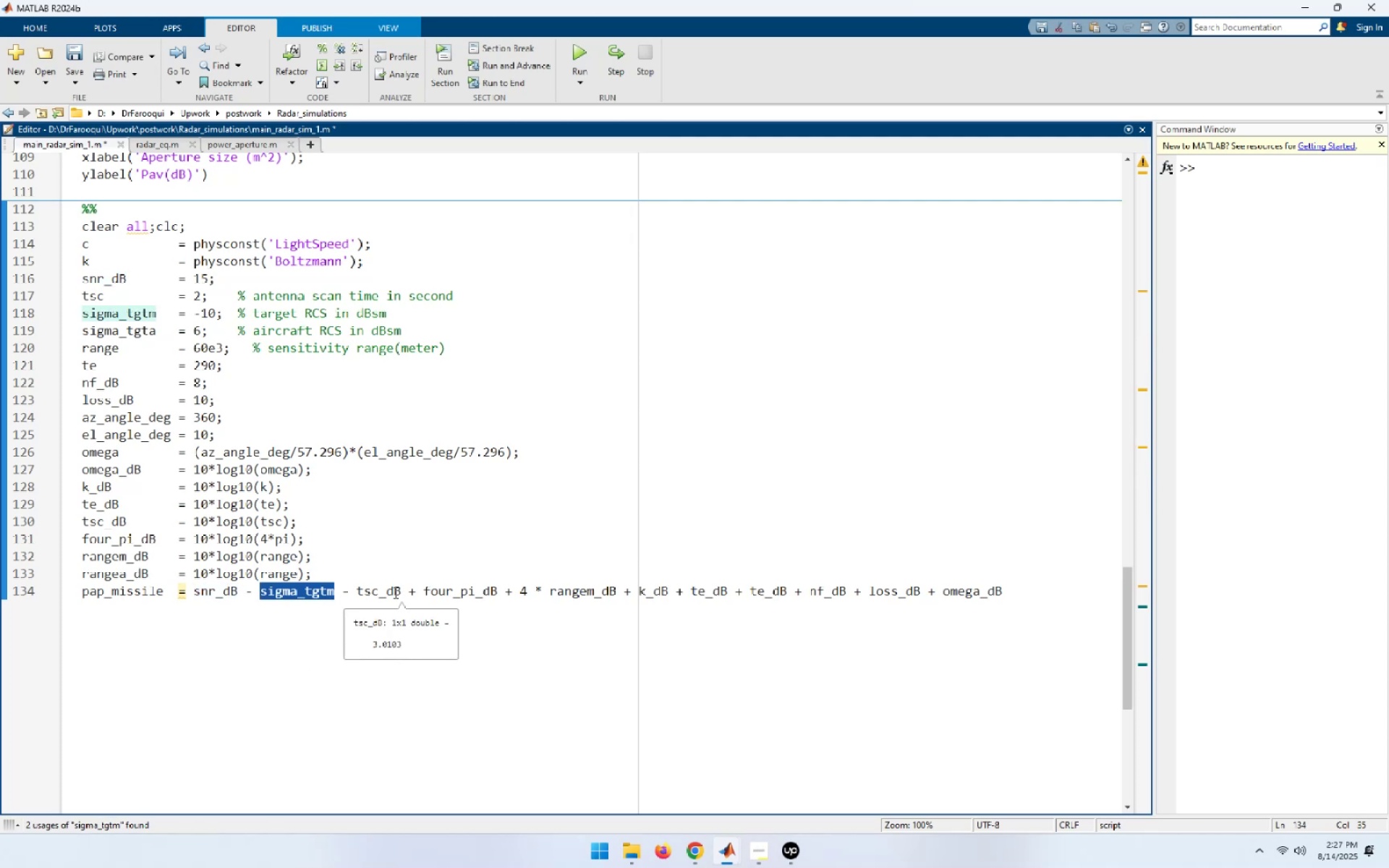 
double_click([394, 592])
 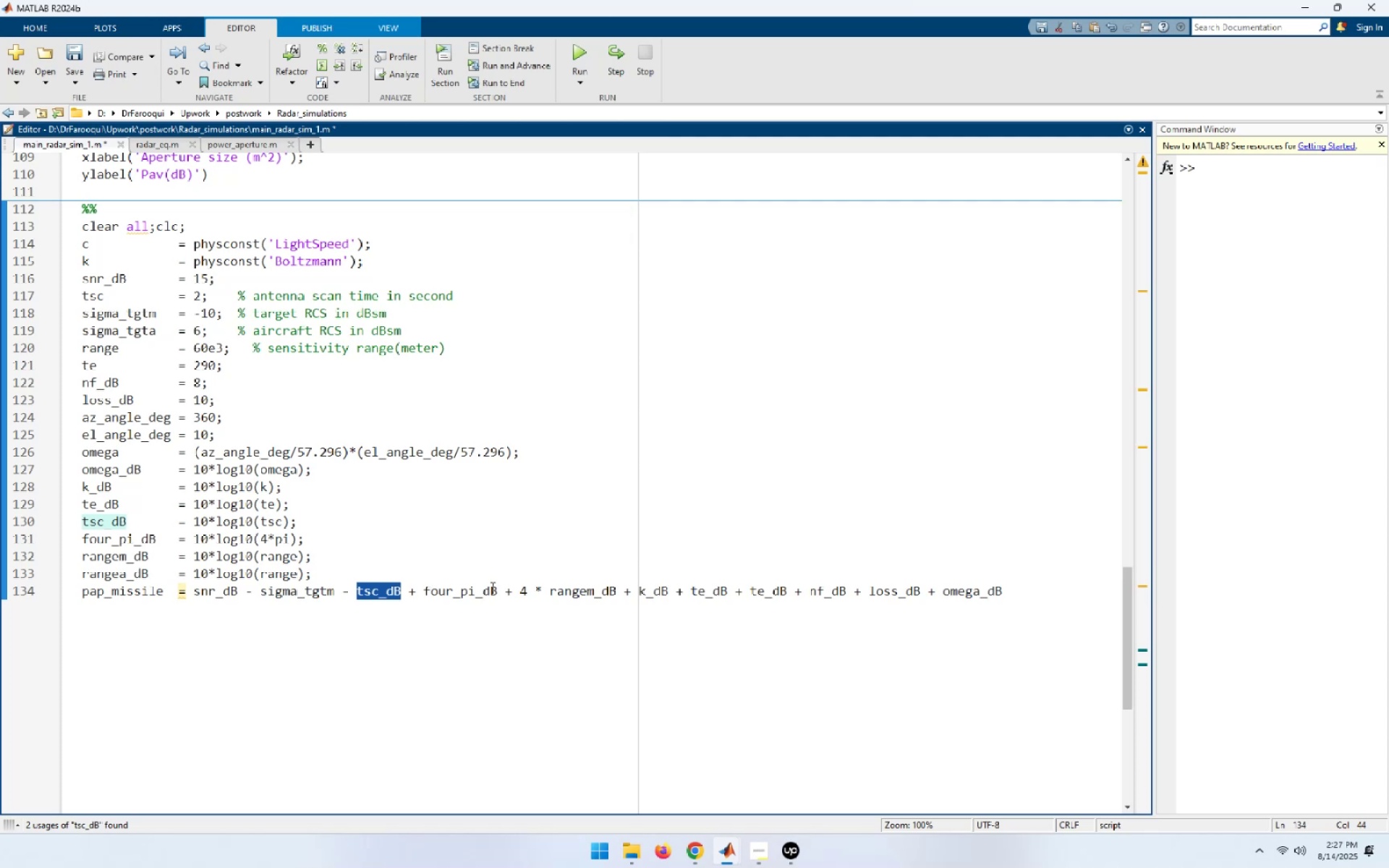 
double_click([491, 587])
 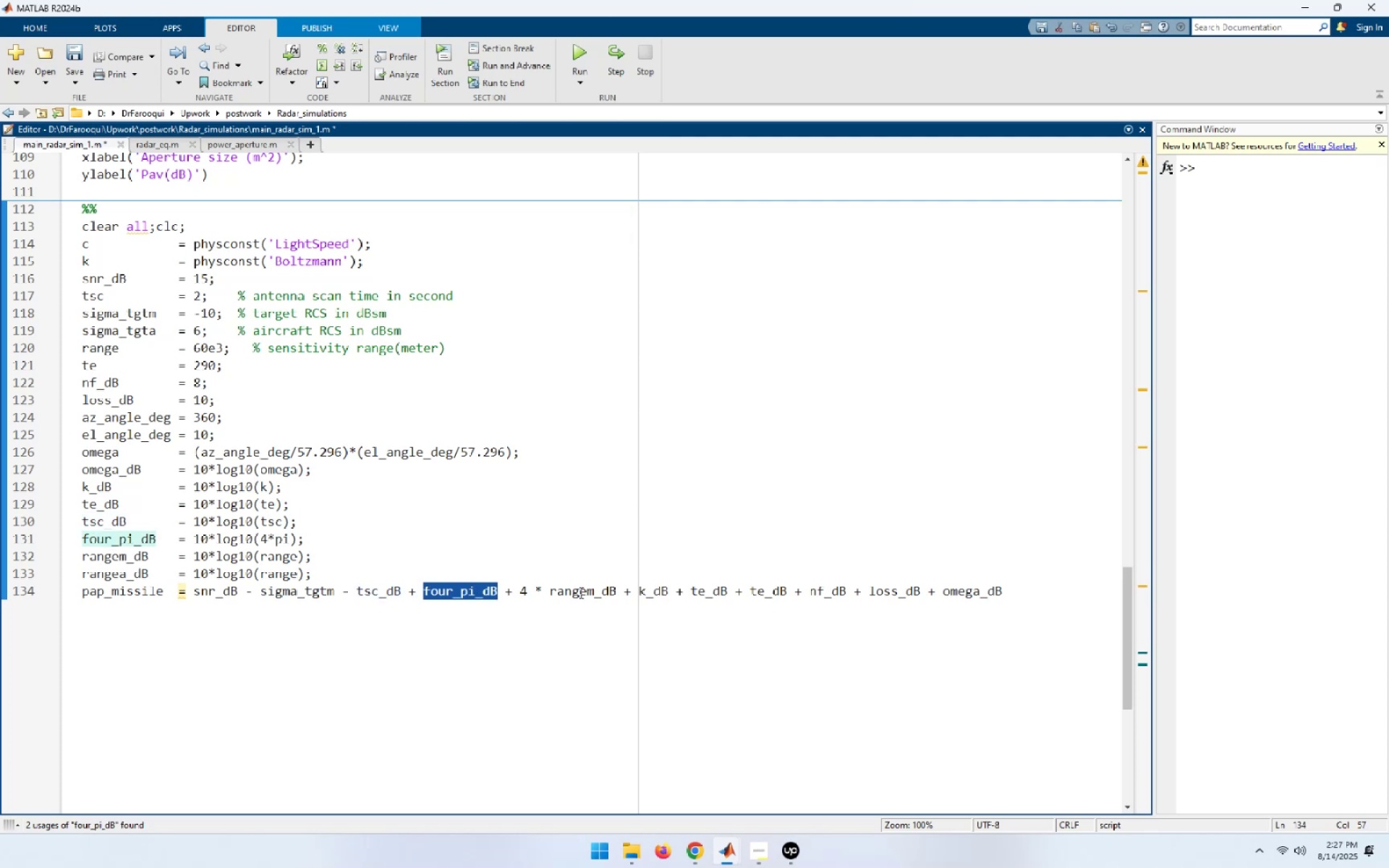 
double_click([579, 592])
 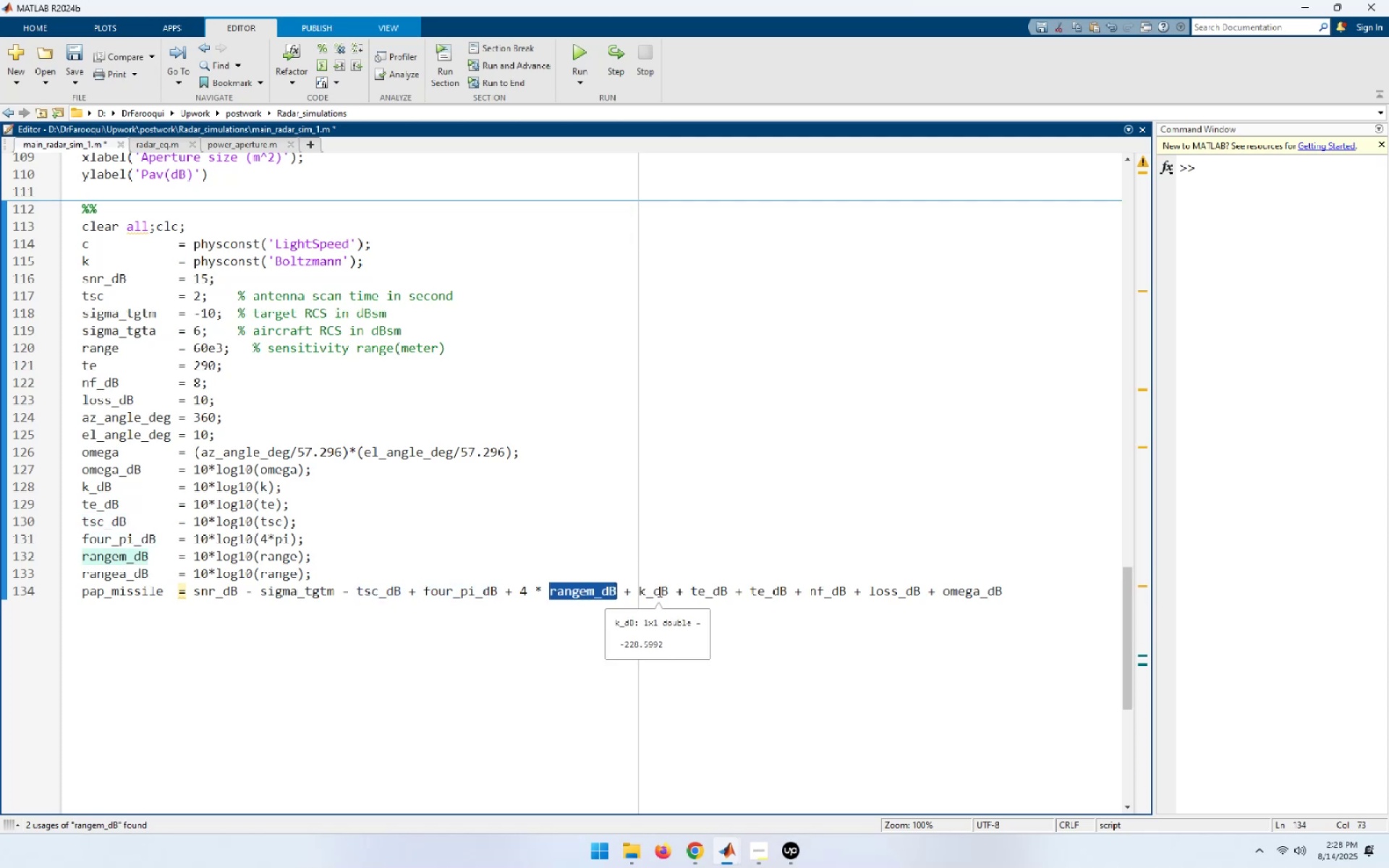 
double_click([658, 591])
 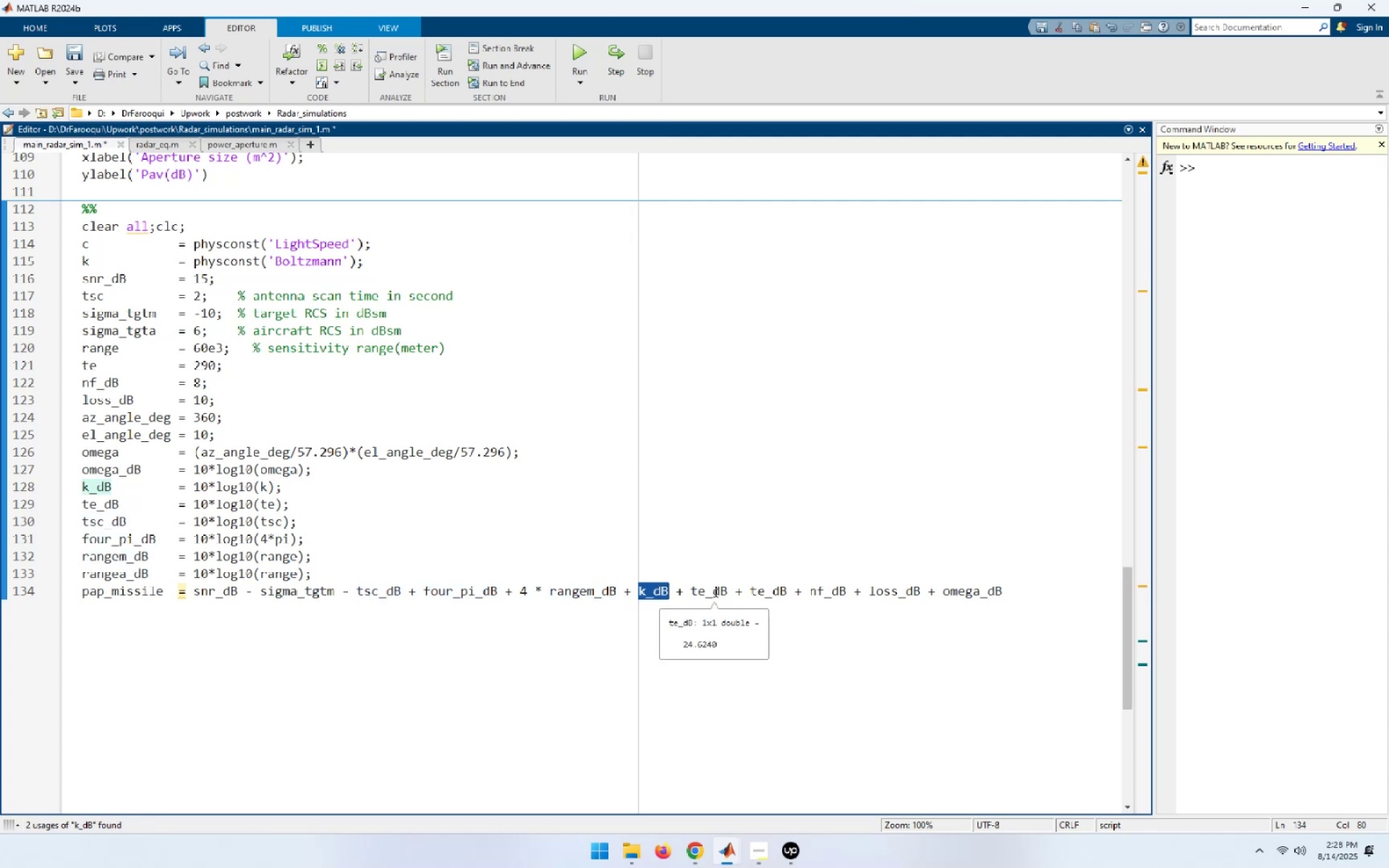 
double_click([714, 591])
 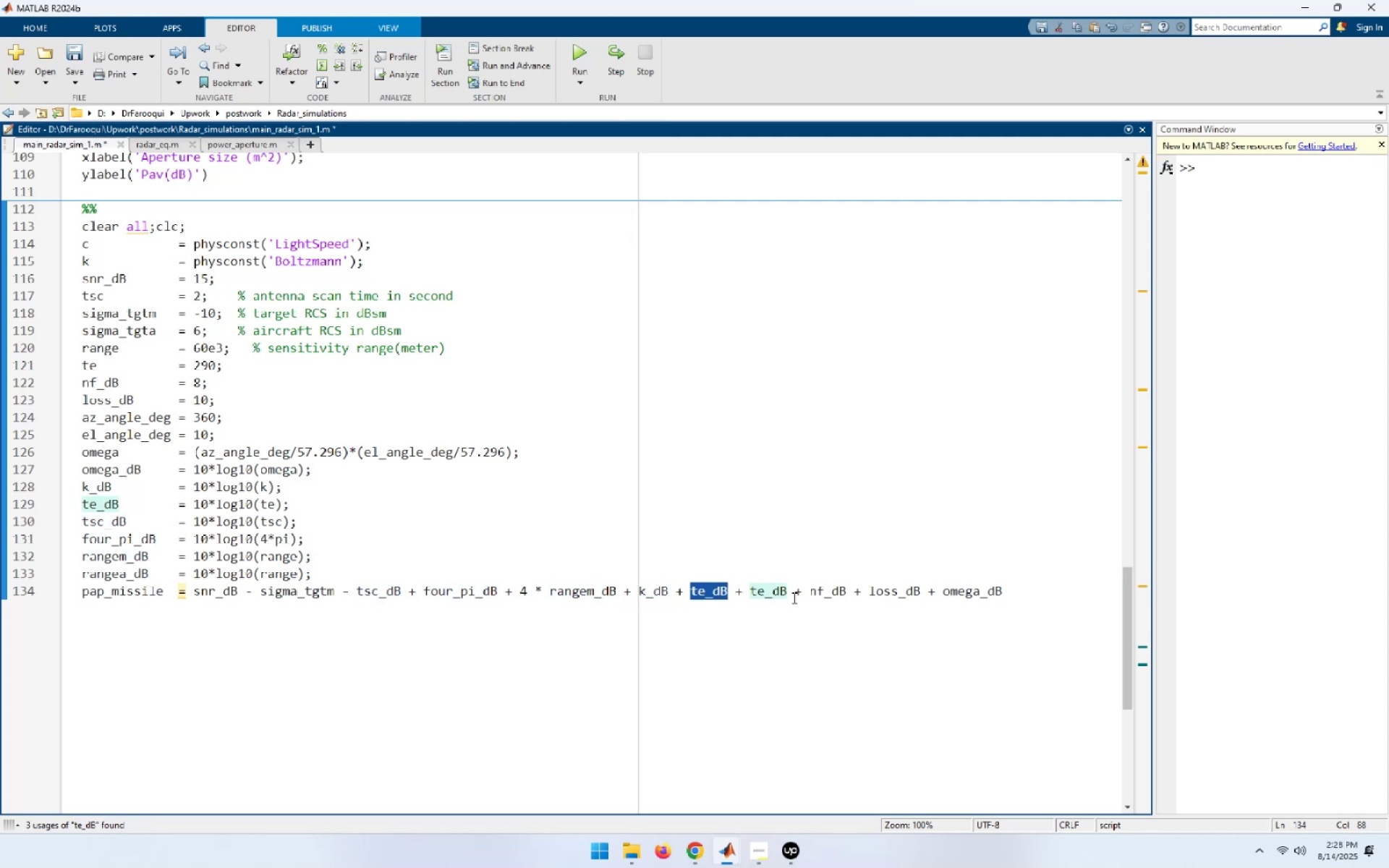 
left_click_drag(start_coordinate=[791, 586], to_coordinate=[751, 590])
 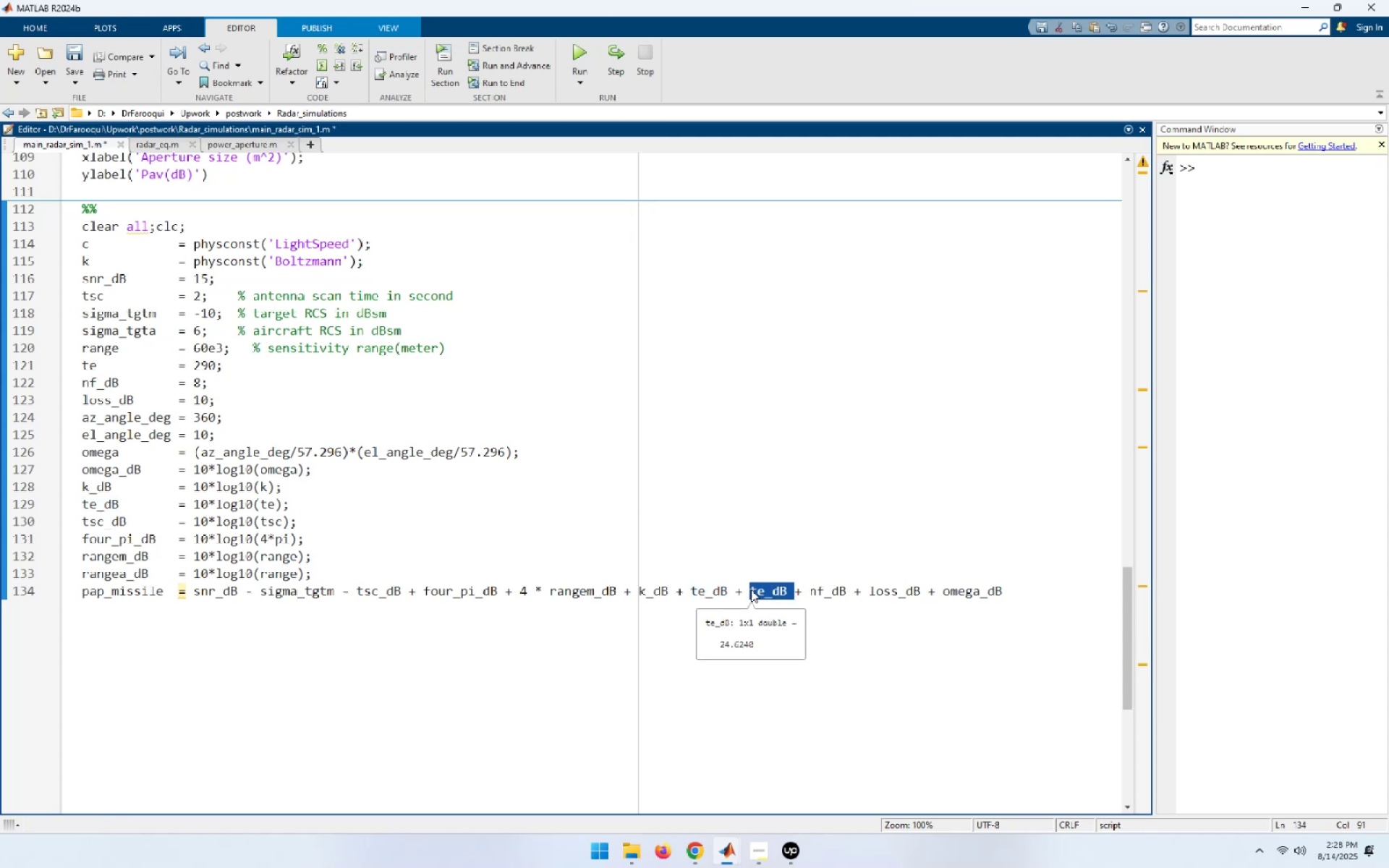 
key(Backspace)
 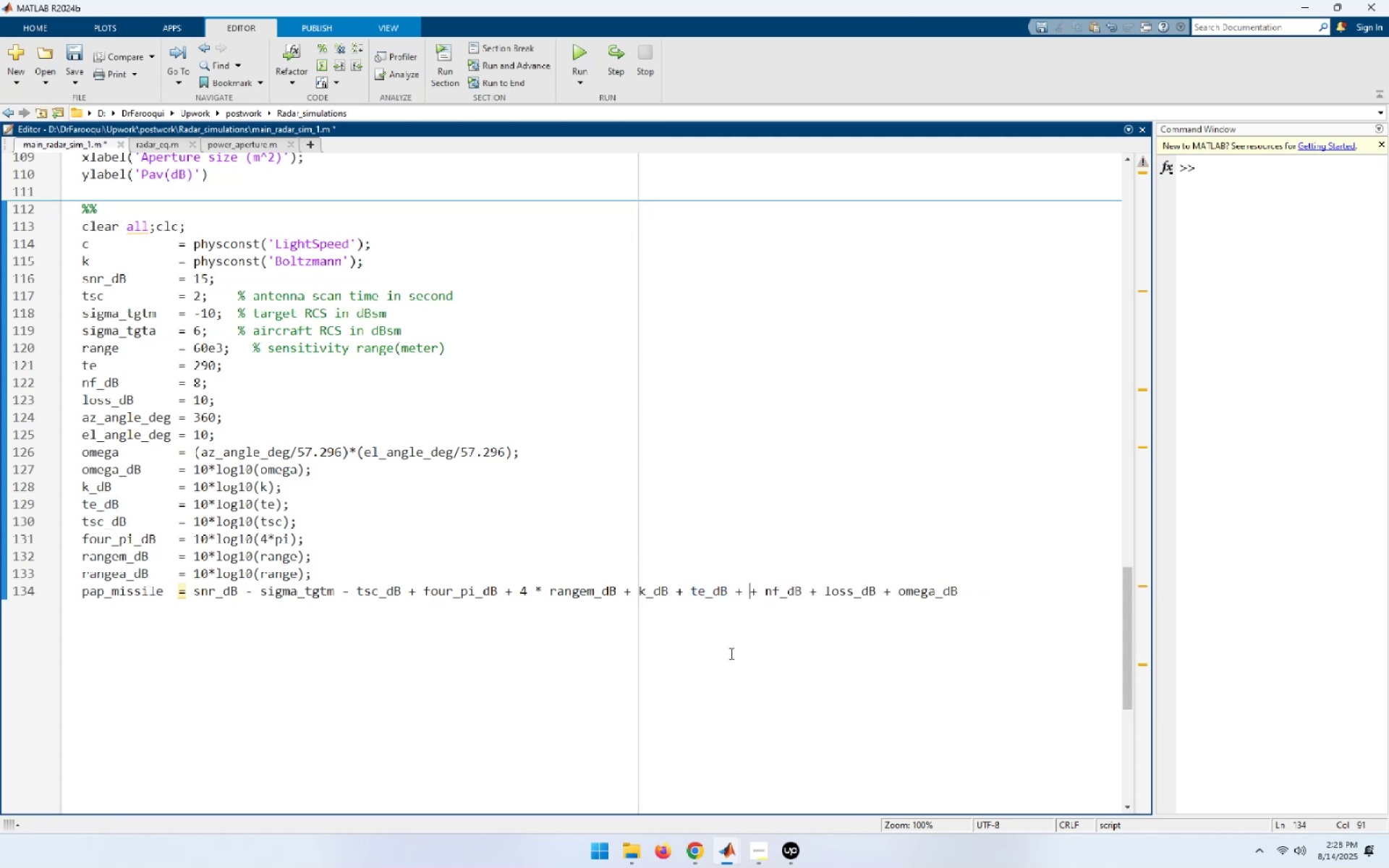 
key(Backspace)
 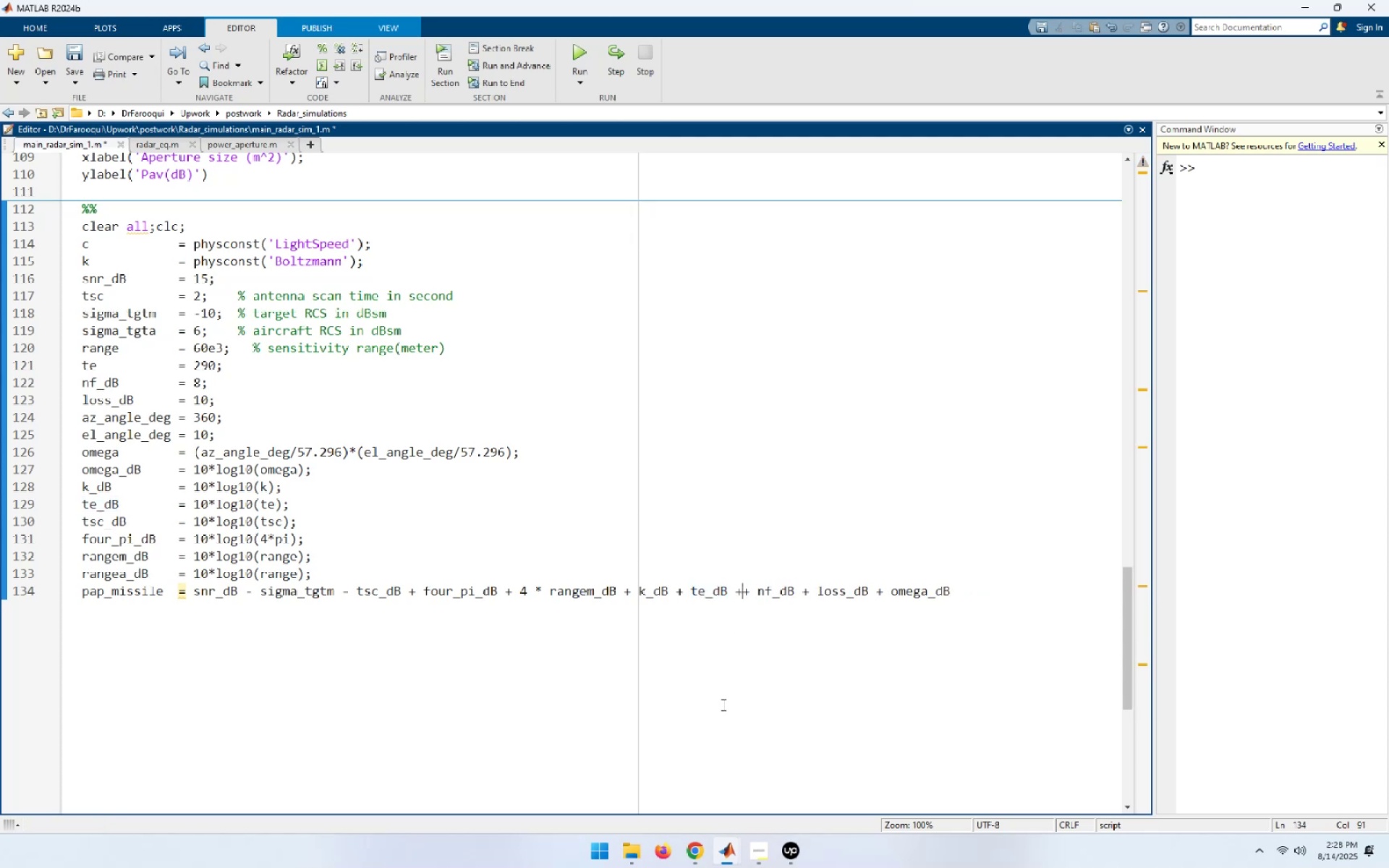 
key(Backspace)
 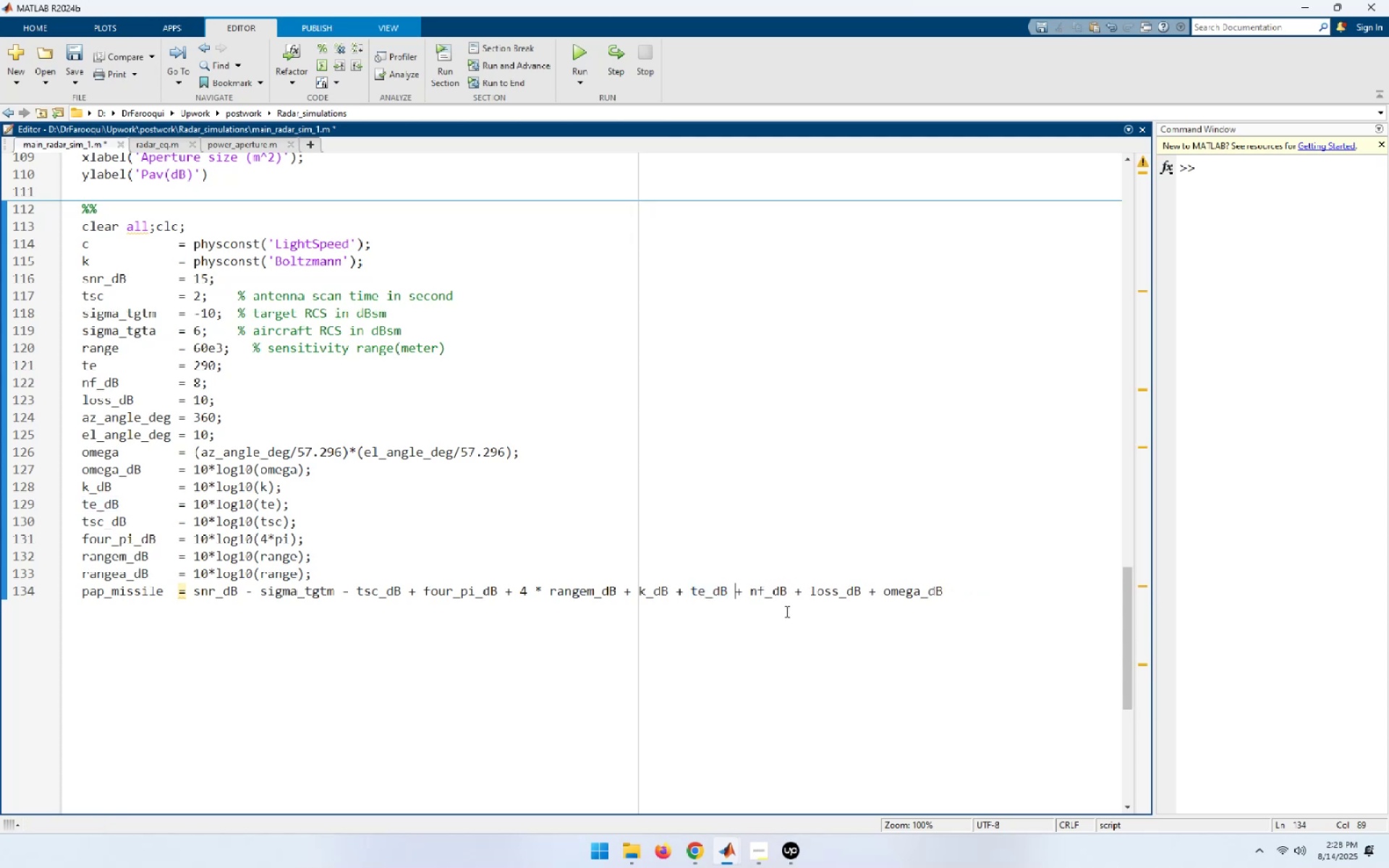 
wait(7.5)
 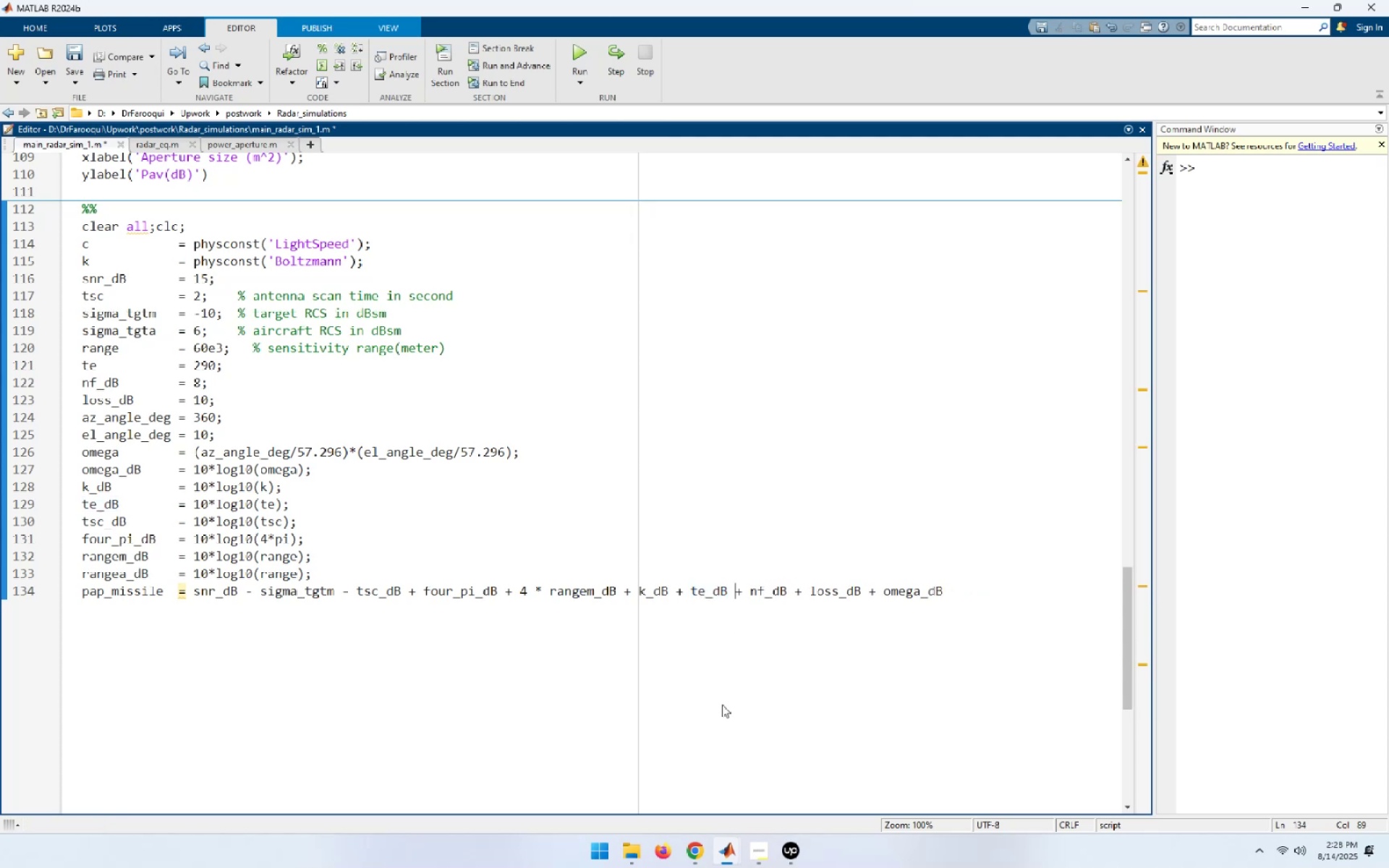 
double_click([770, 595])
 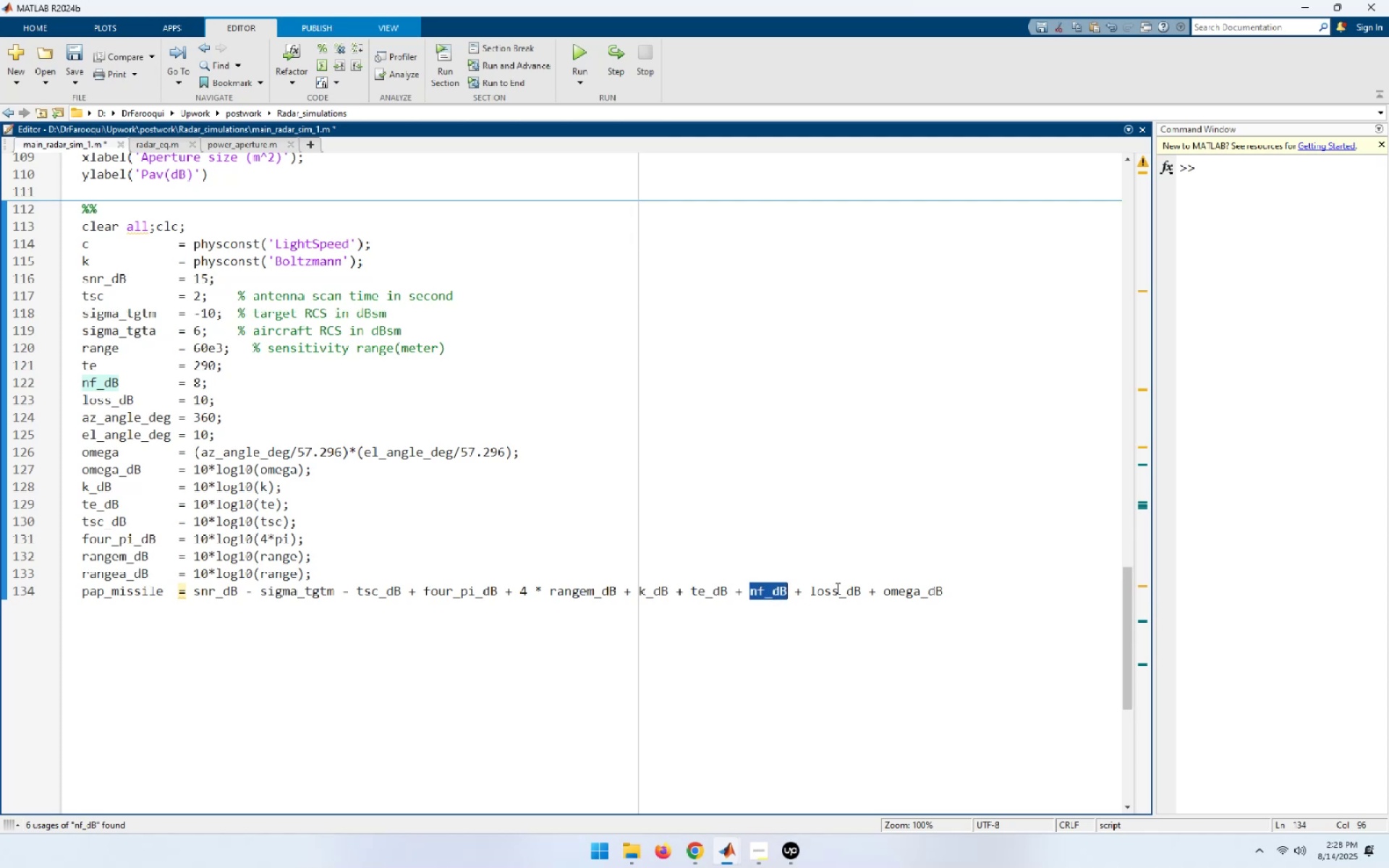 
double_click([848, 584])
 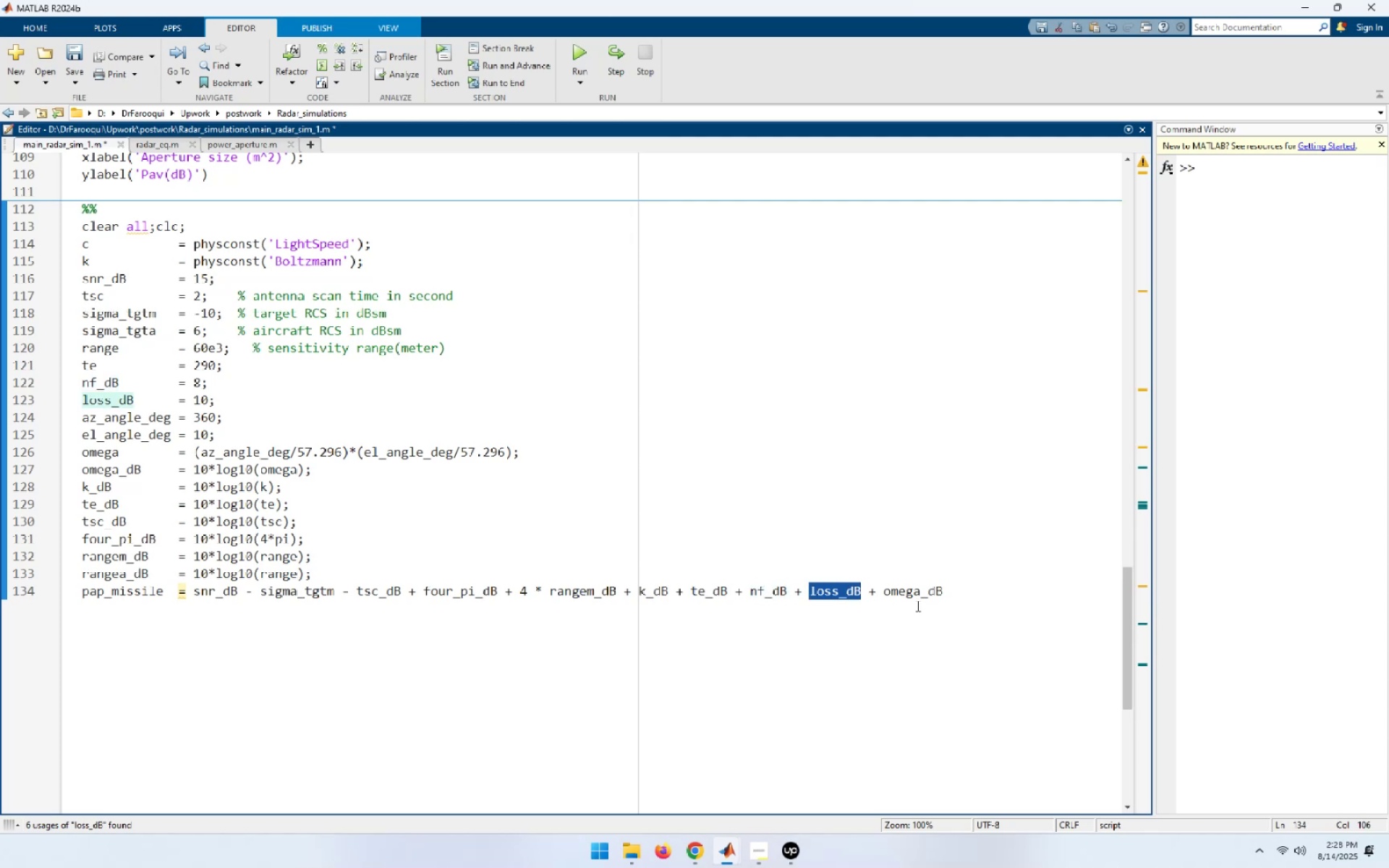 
double_click([933, 594])
 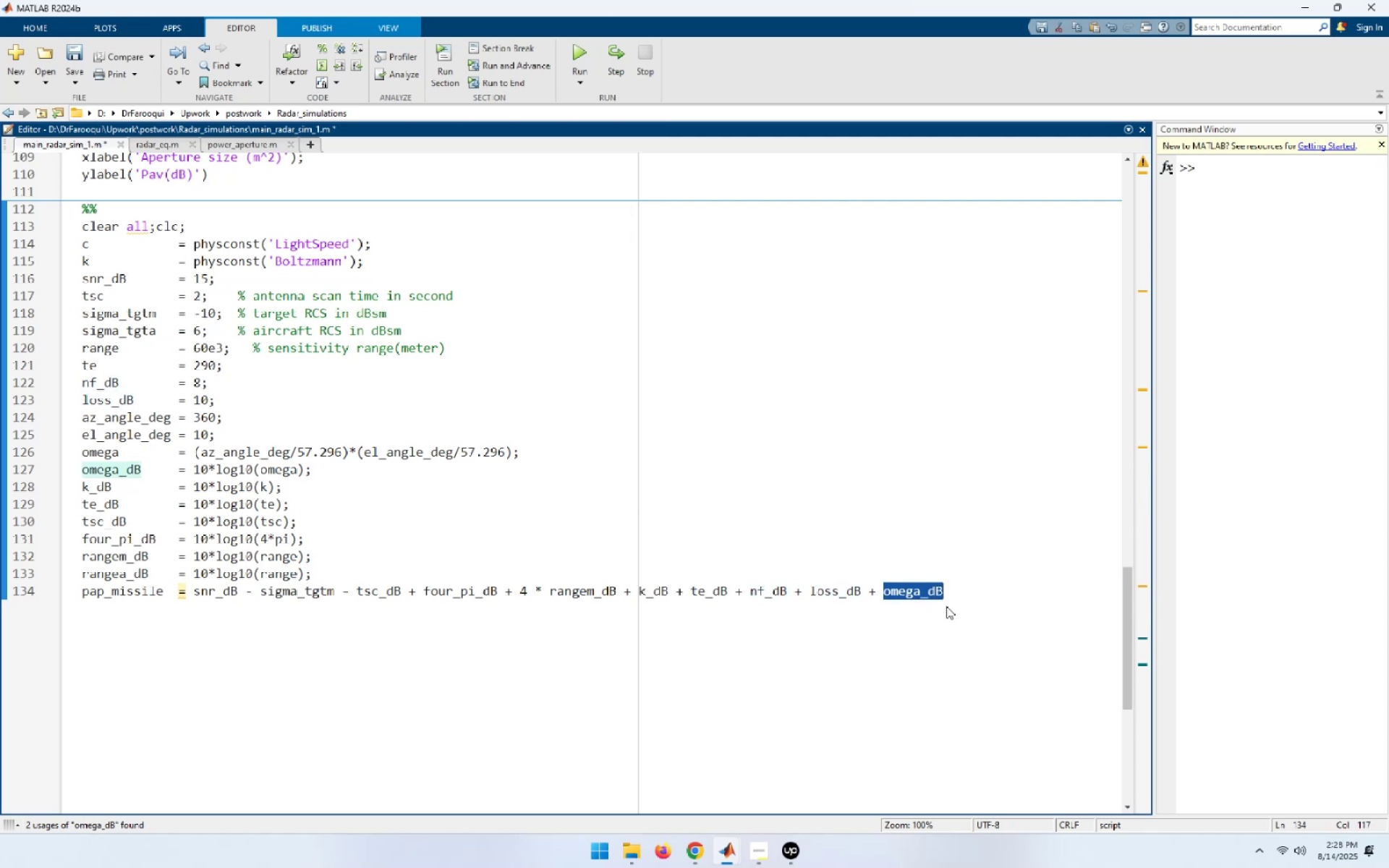 
key(Home)
 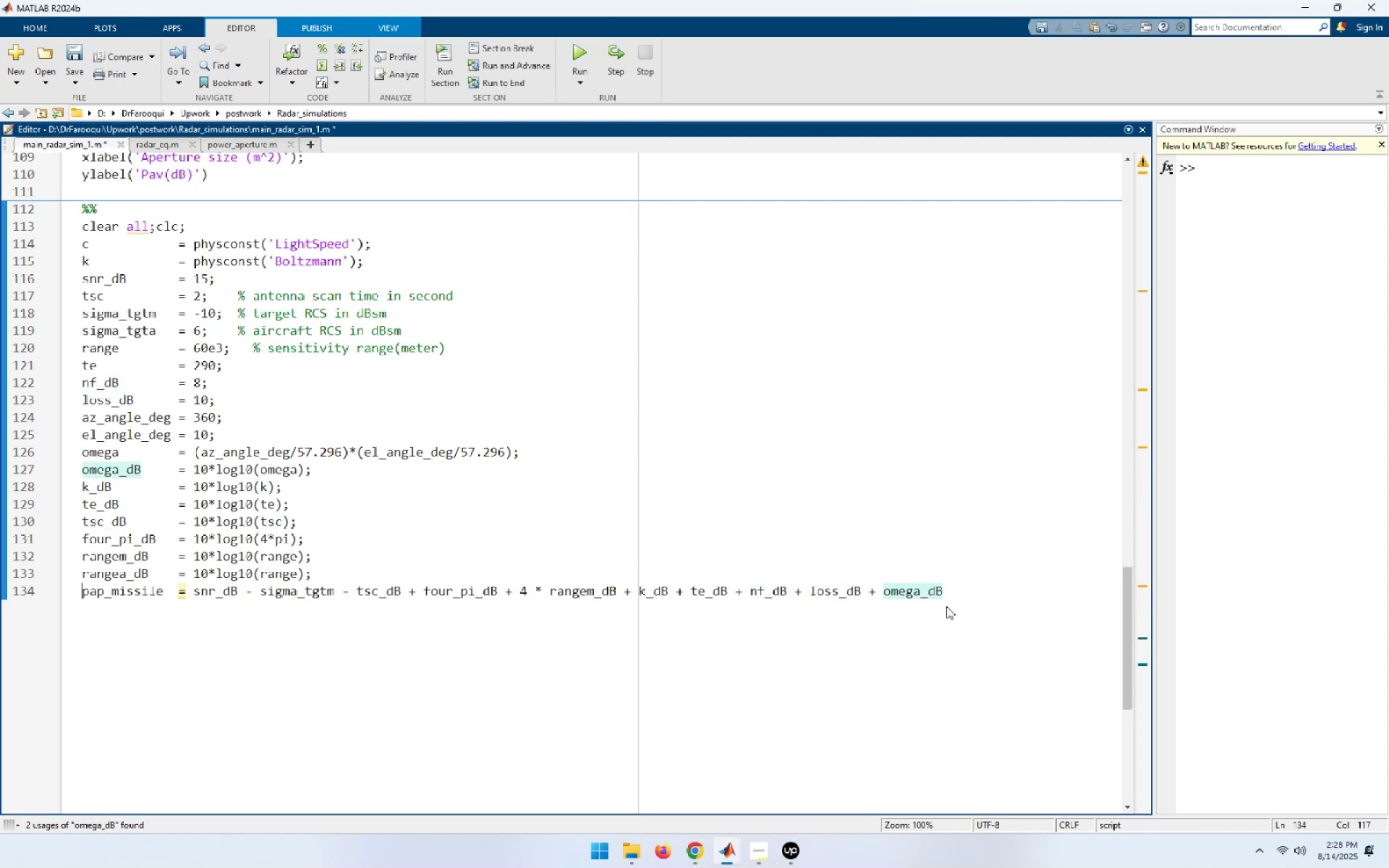 
key(Shift+End)
 